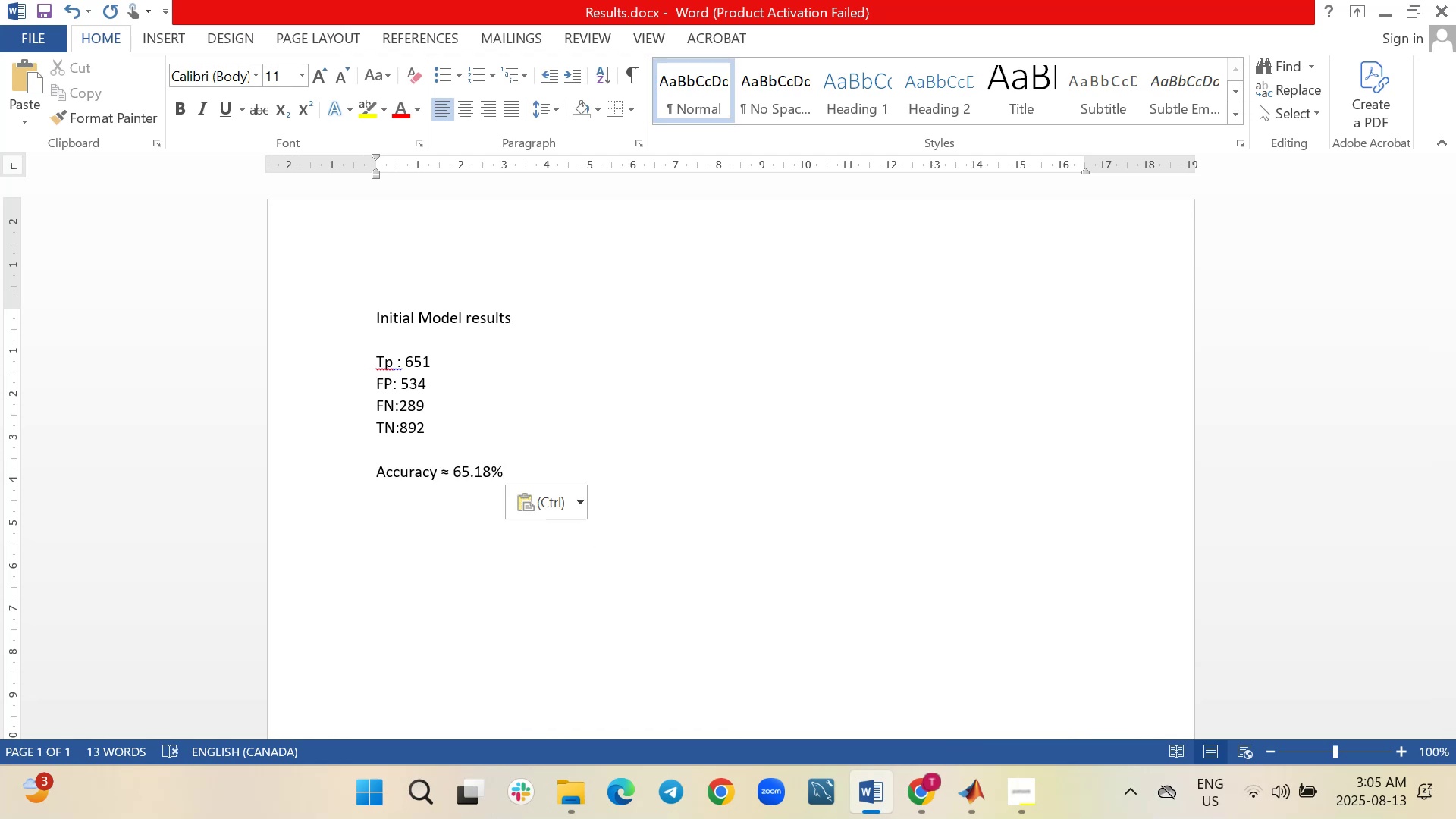 
key(Shift+Enter)
 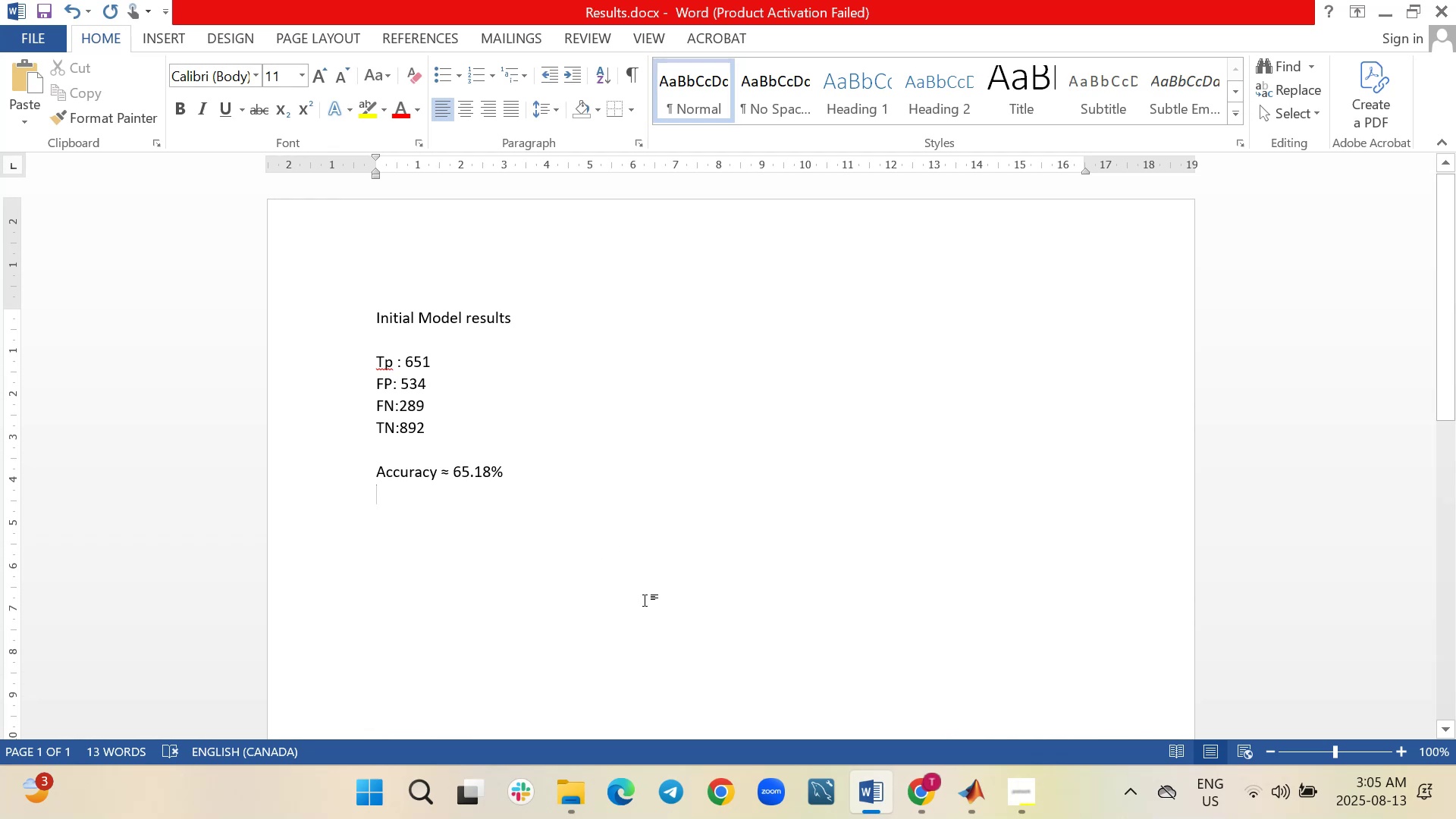 
wait(19.85)
 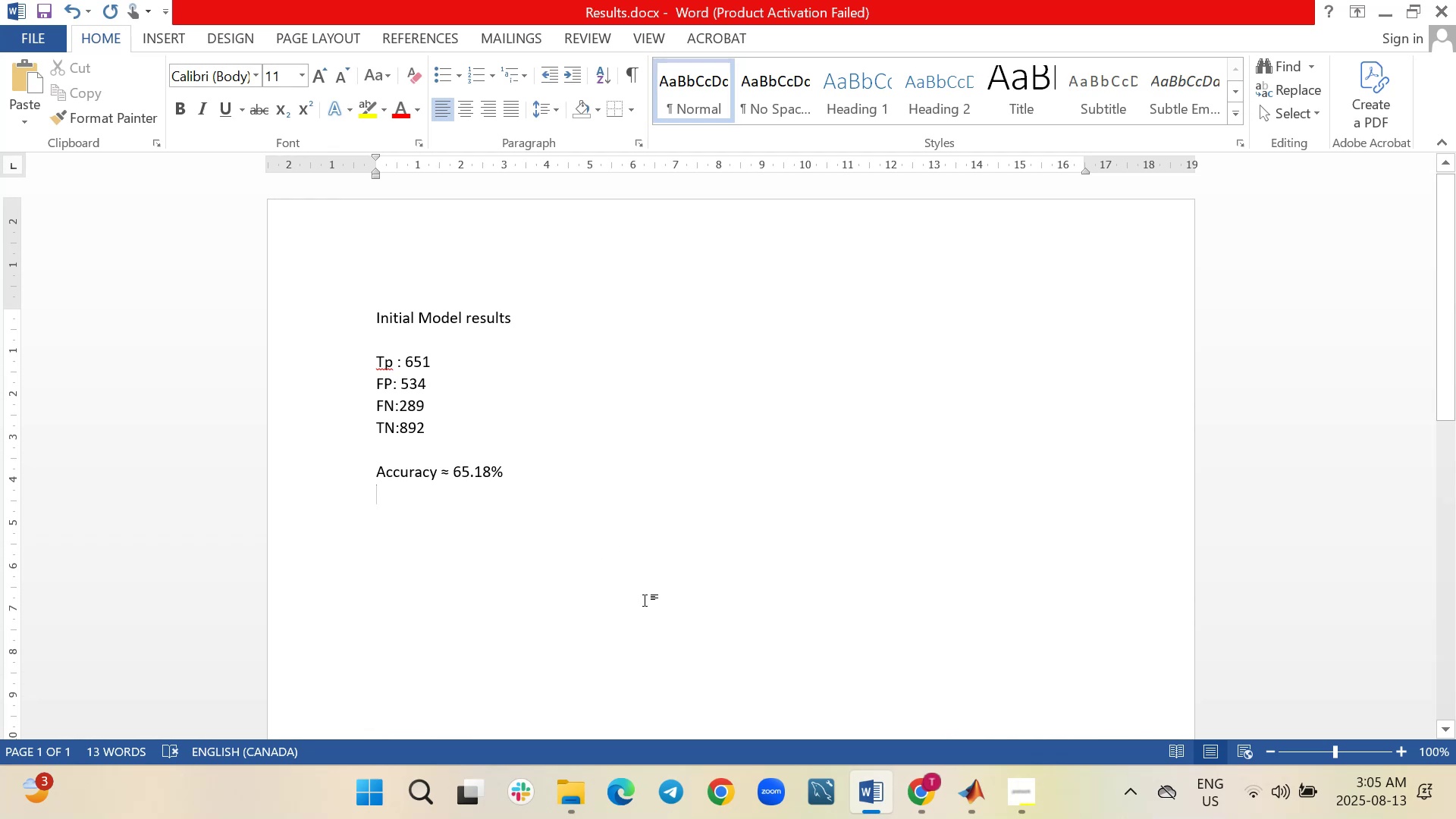 
left_click([836, 695])
 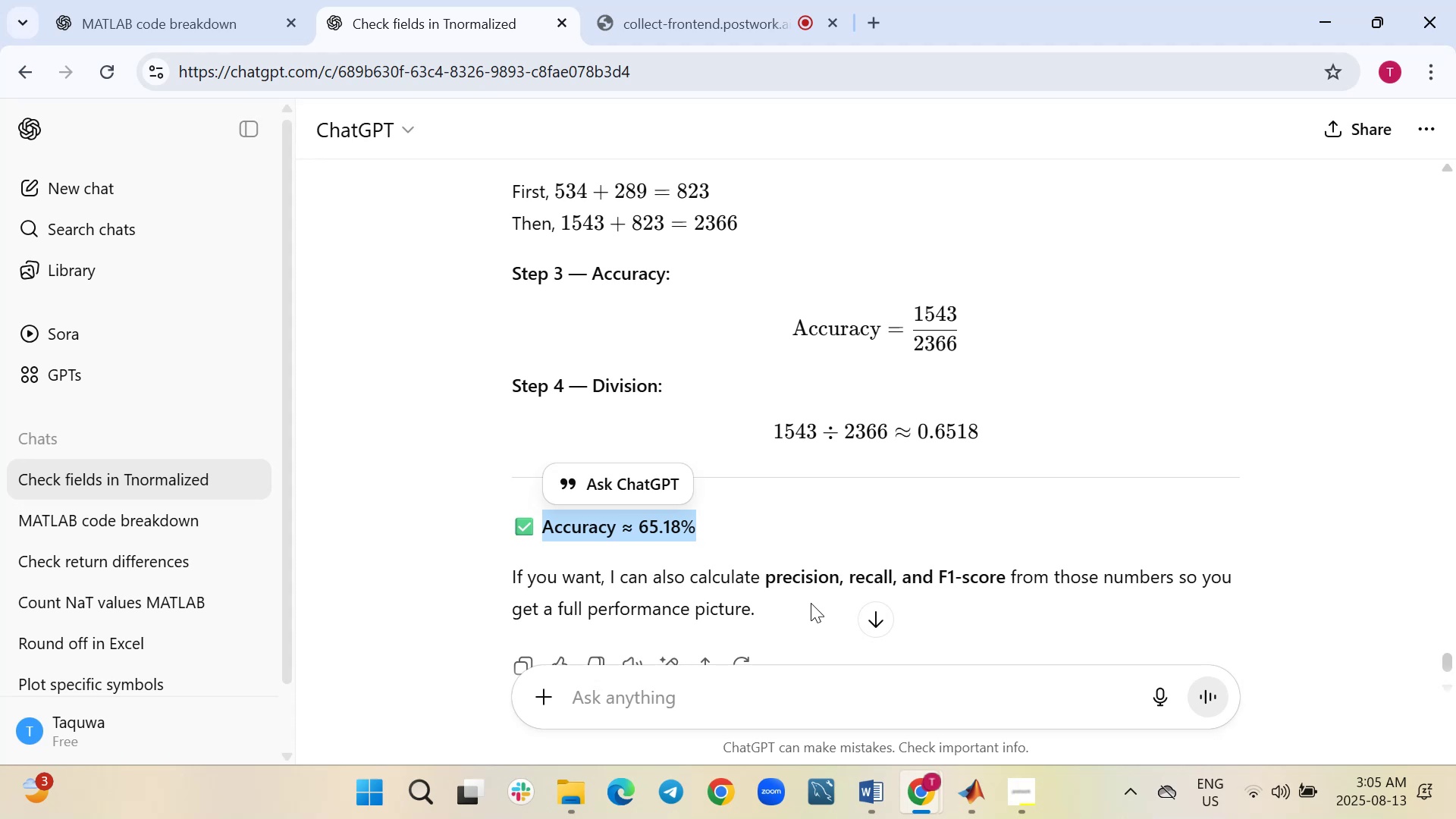 
wait(12.99)
 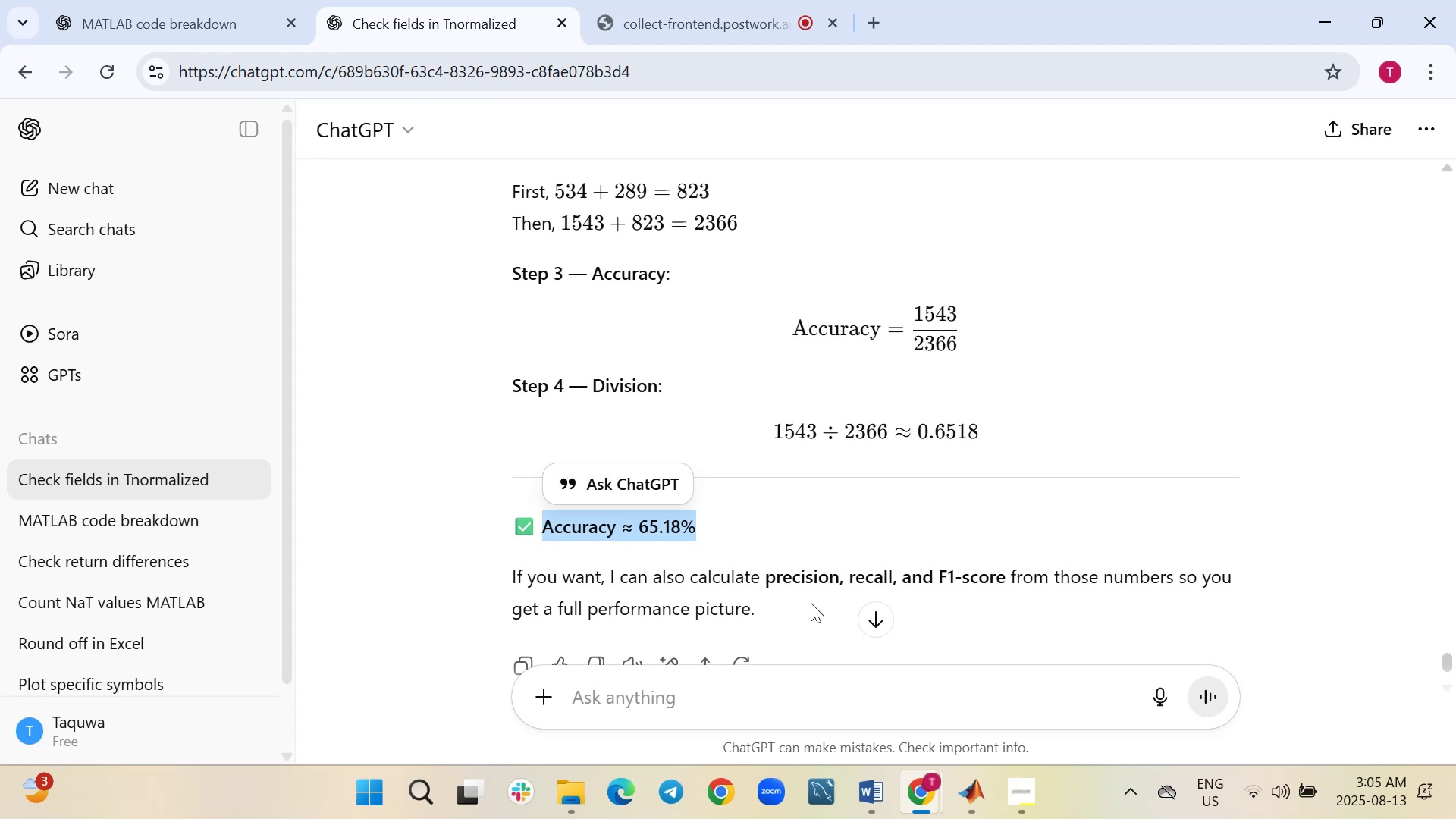 
left_click([747, 701])
 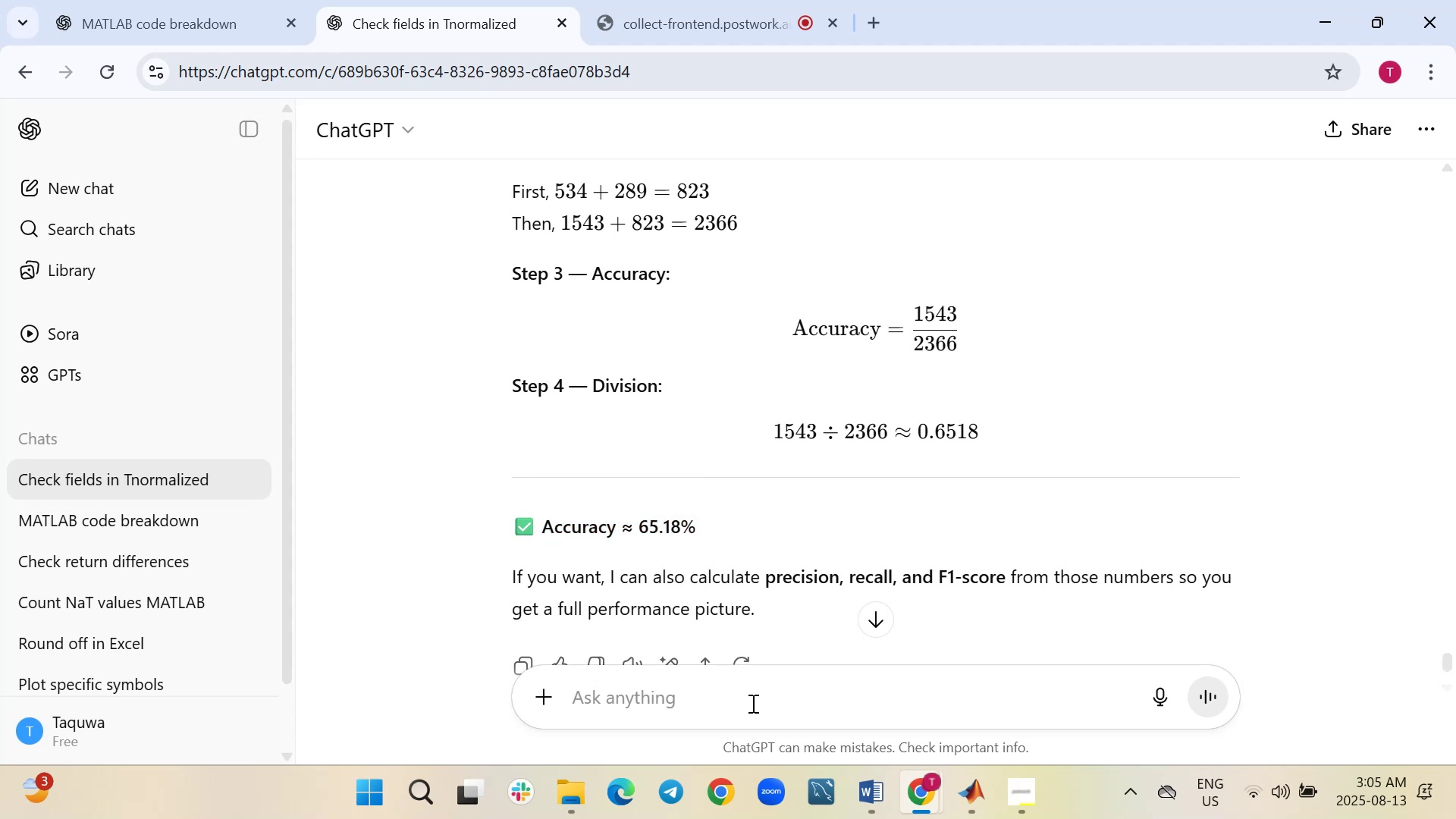 
type(yes)
 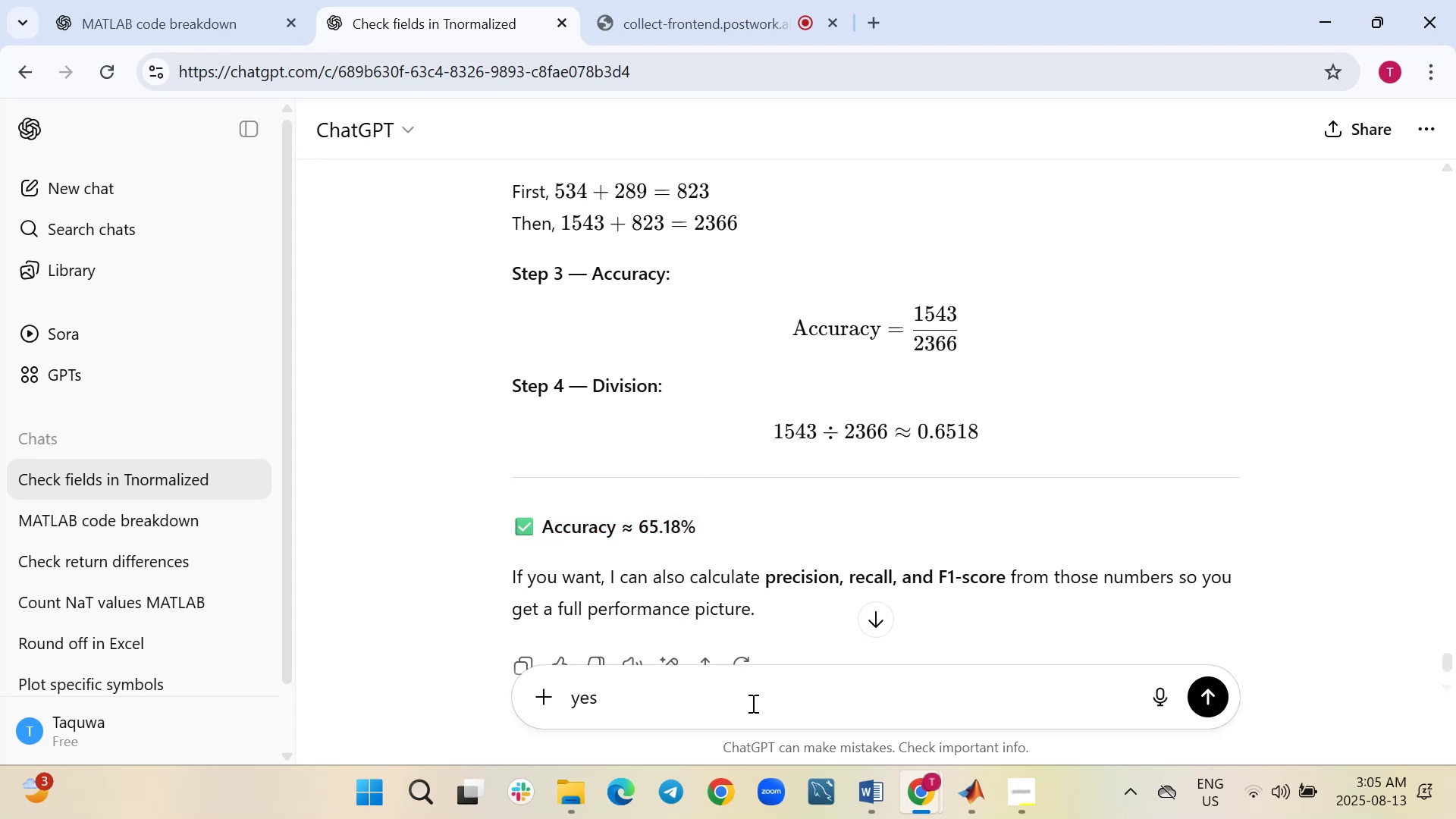 
key(Enter)
 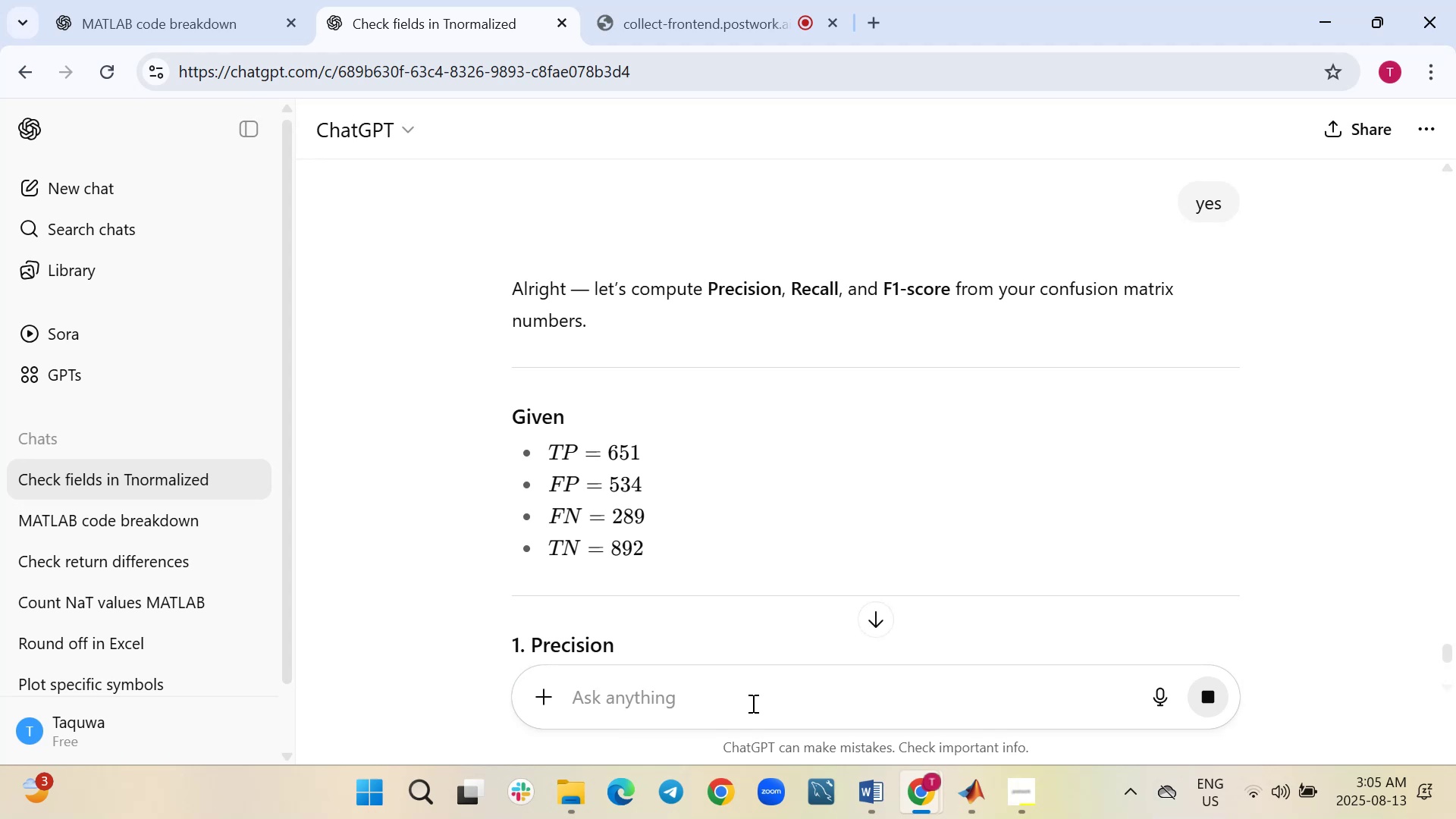 
wait(8.18)
 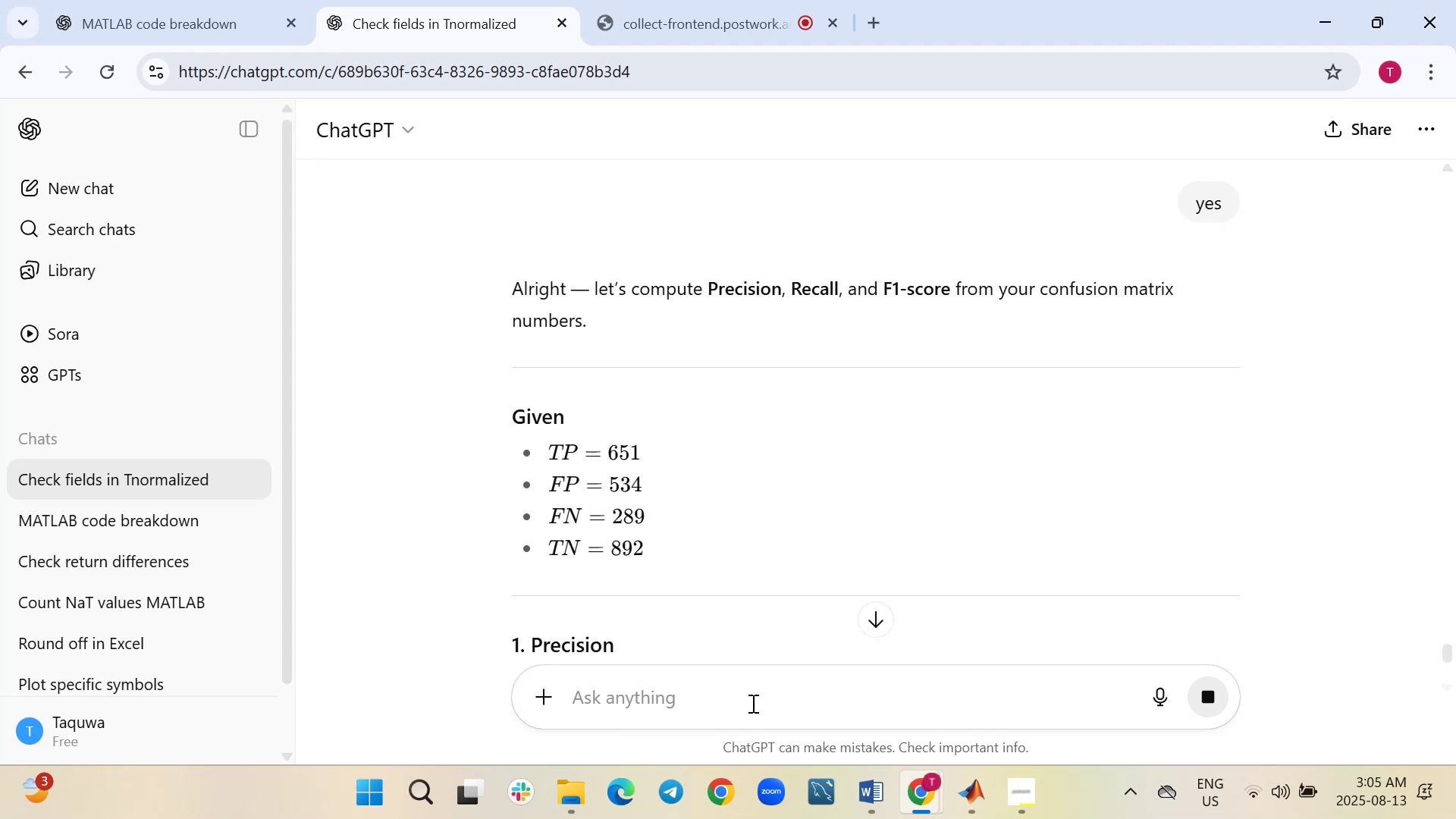 
scroll: coordinate [733, 565], scroll_direction: up, amount: 1.0
 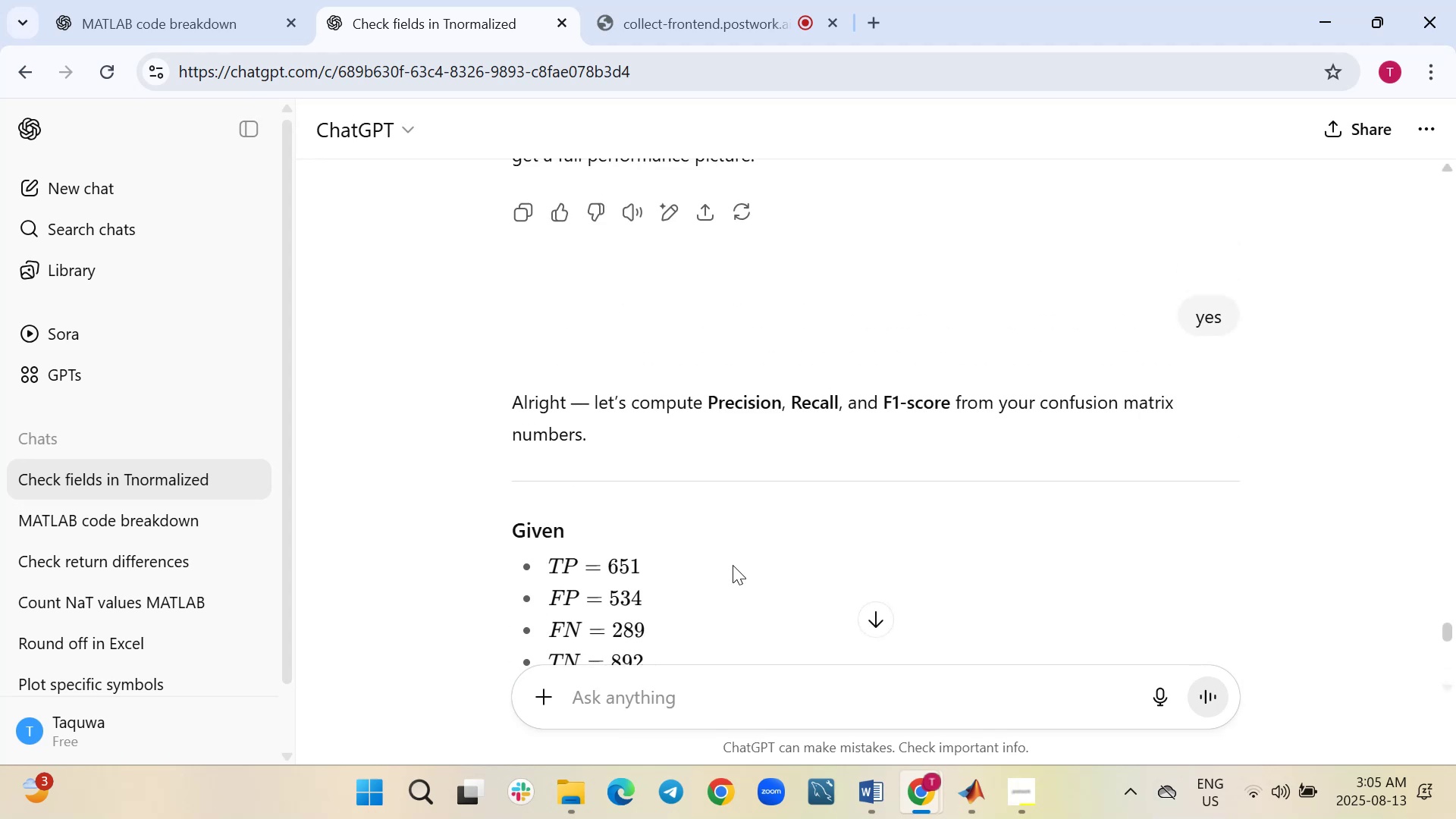 
scroll: coordinate [733, 565], scroll_direction: down, amount: 2.0
 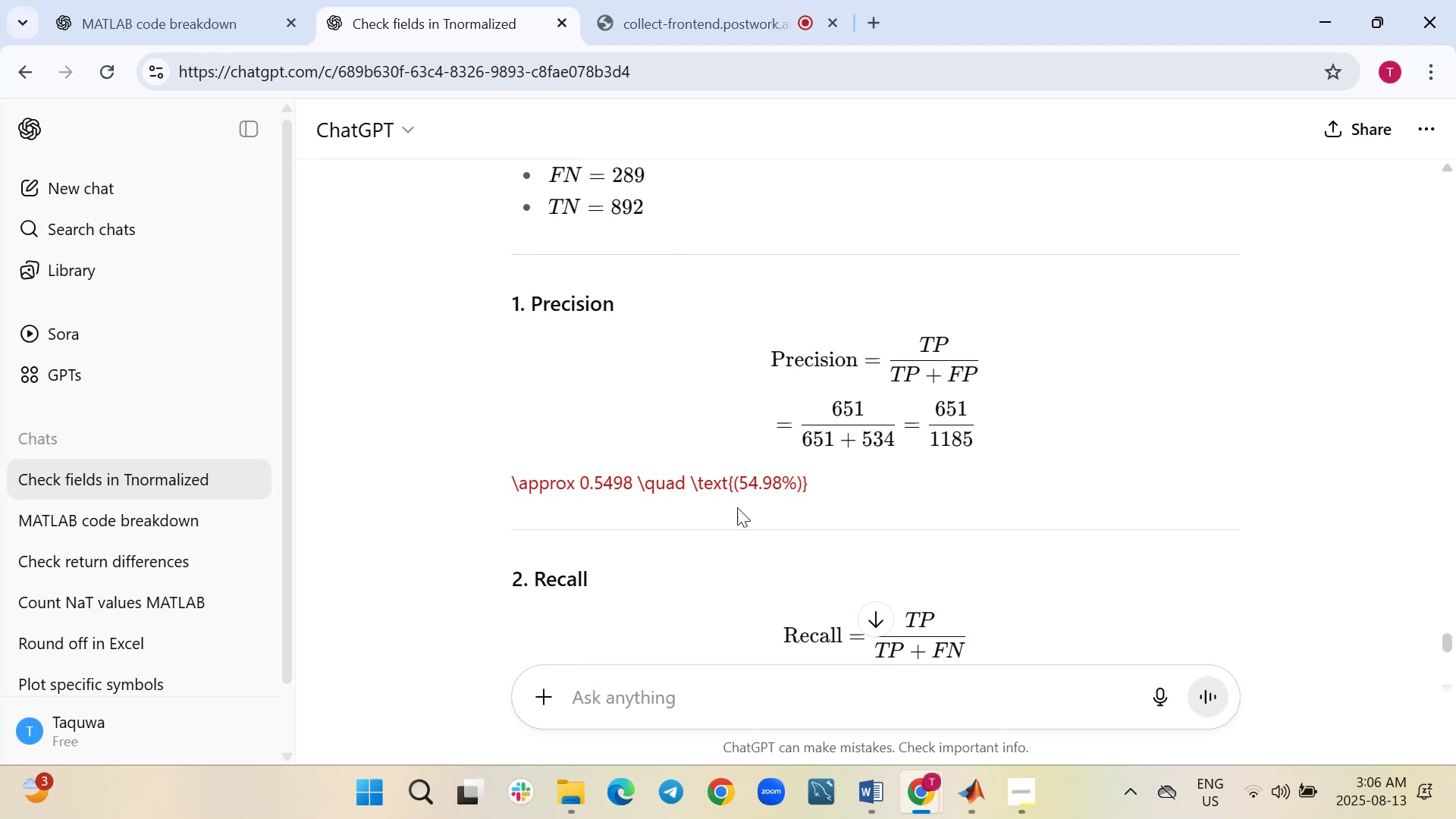 
wait(11.17)
 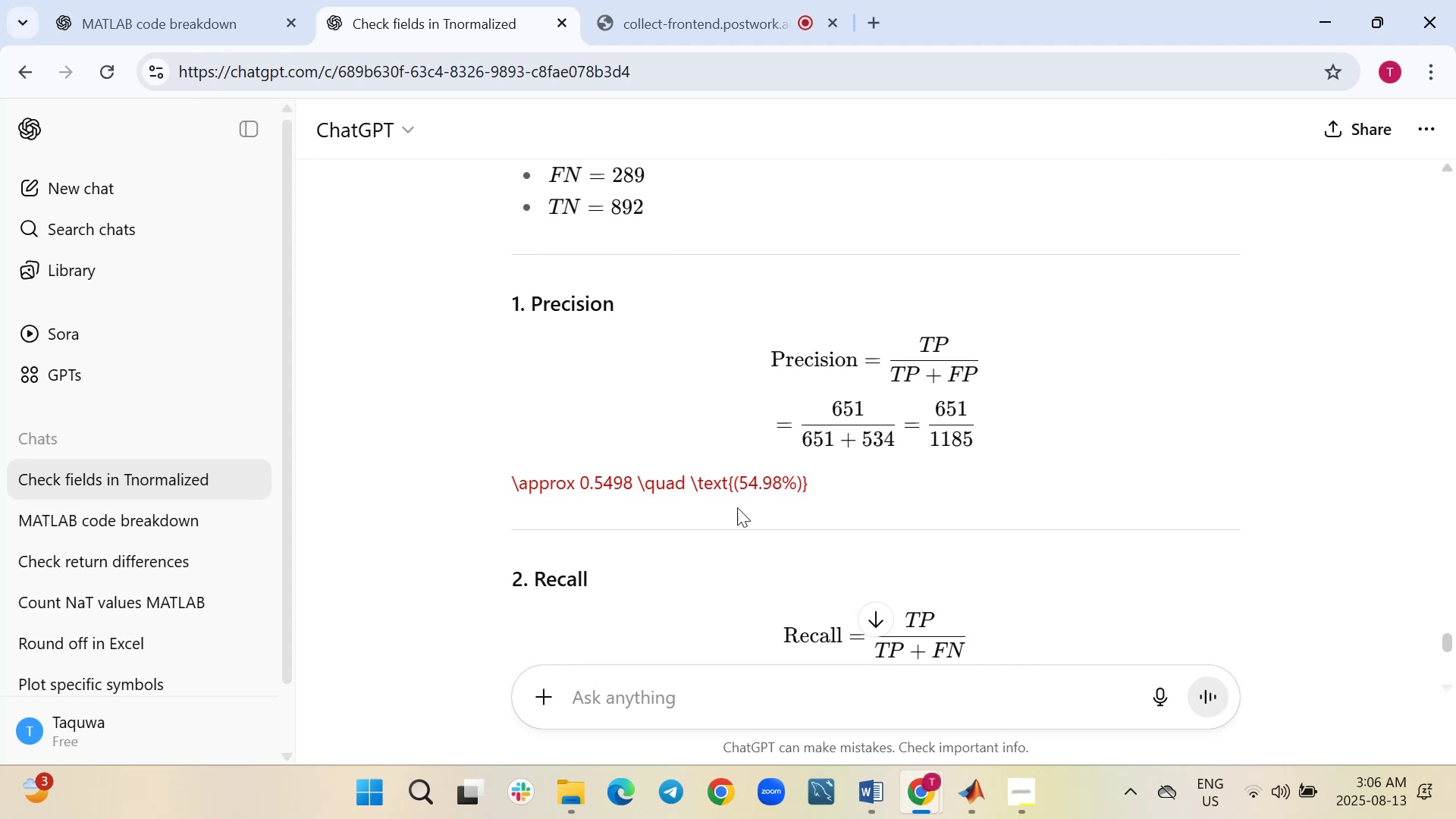 
left_click_drag(start_coordinate=[733, 482], to_coordinate=[793, 491])
 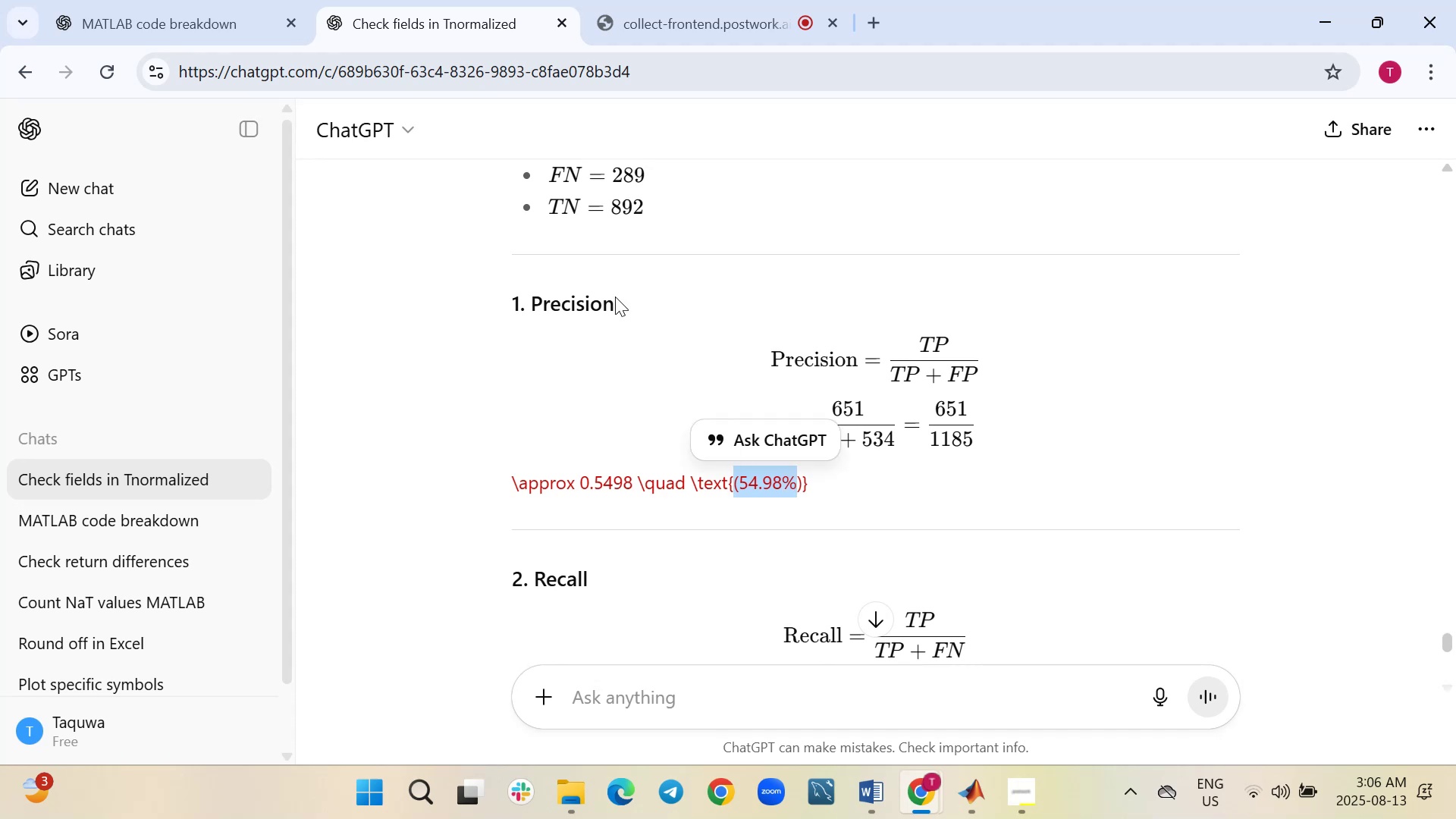 
left_click_drag(start_coordinate=[617, 297], to_coordinate=[510, 299])
 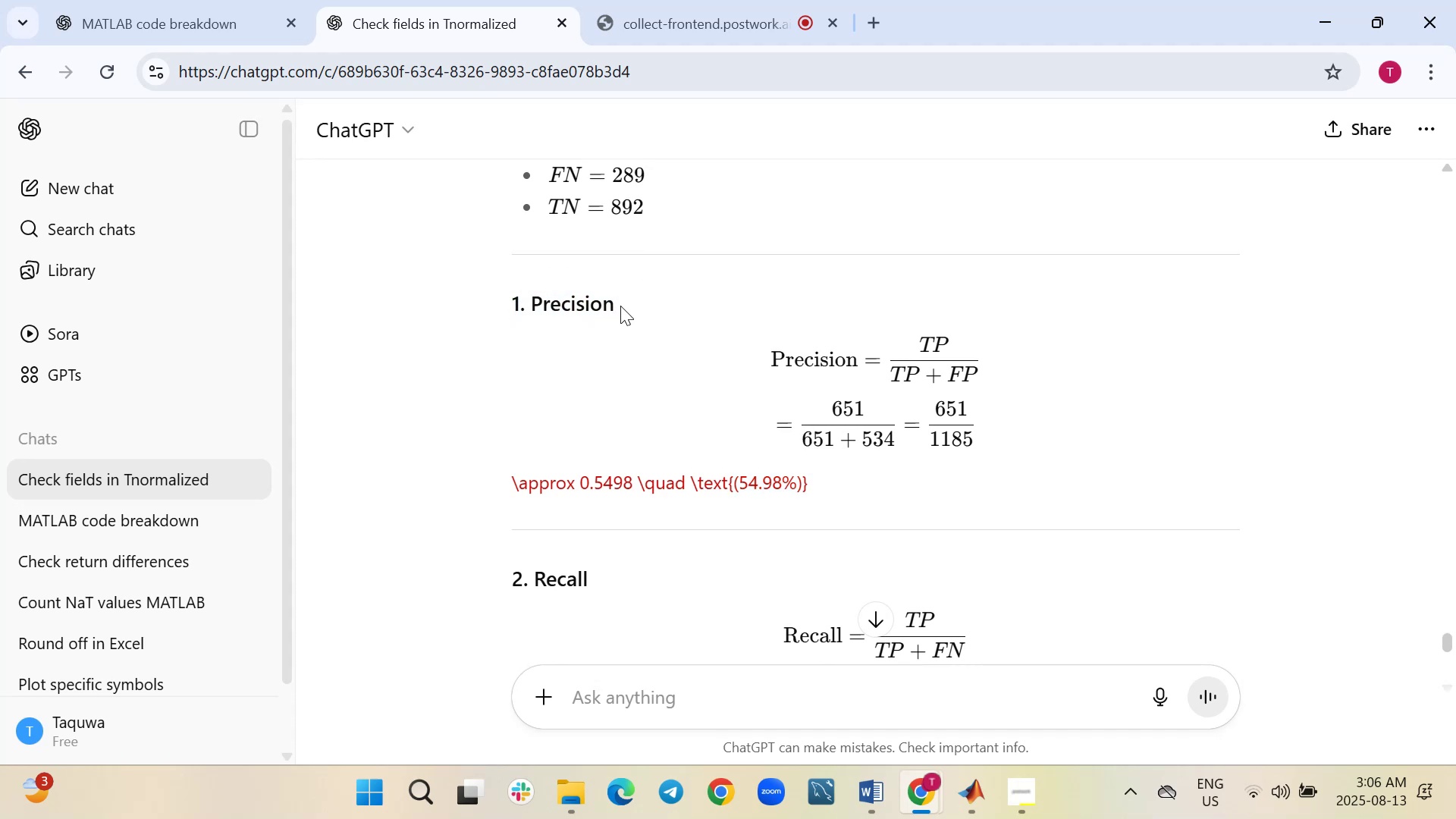 
left_click_drag(start_coordinate=[626, 301], to_coordinate=[531, 299])
 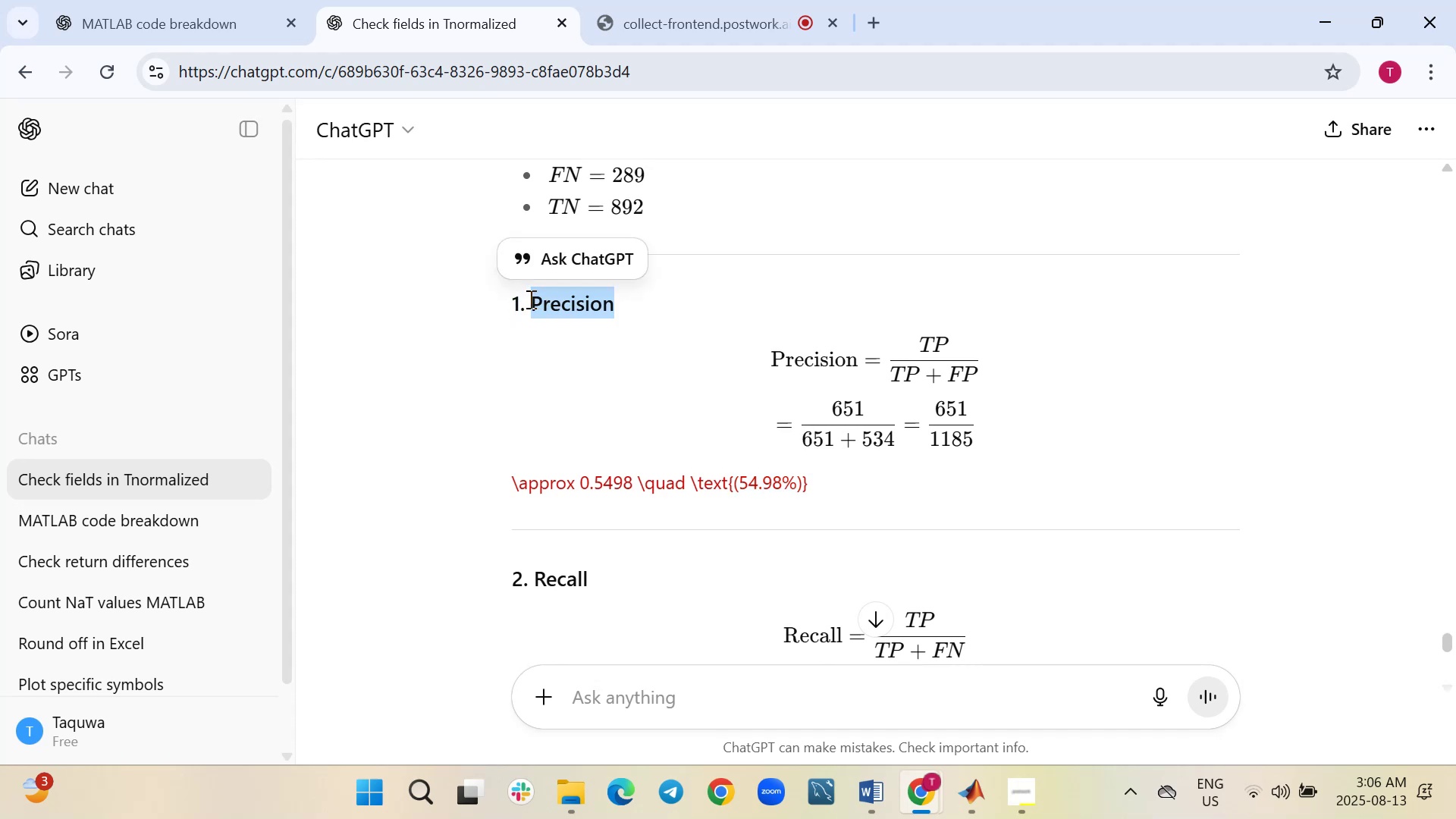 
key(Control+C)
 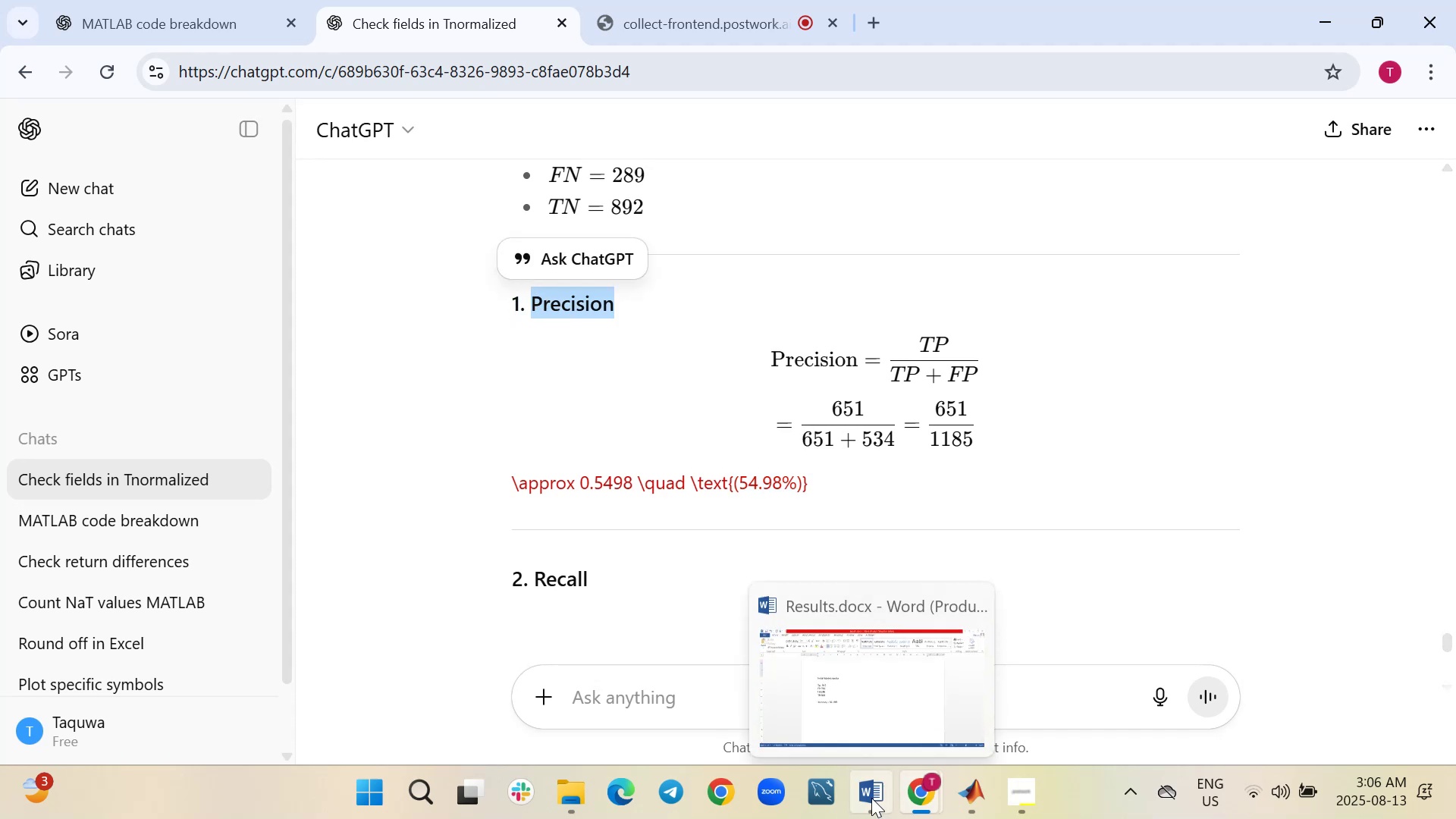 
left_click([864, 715])
 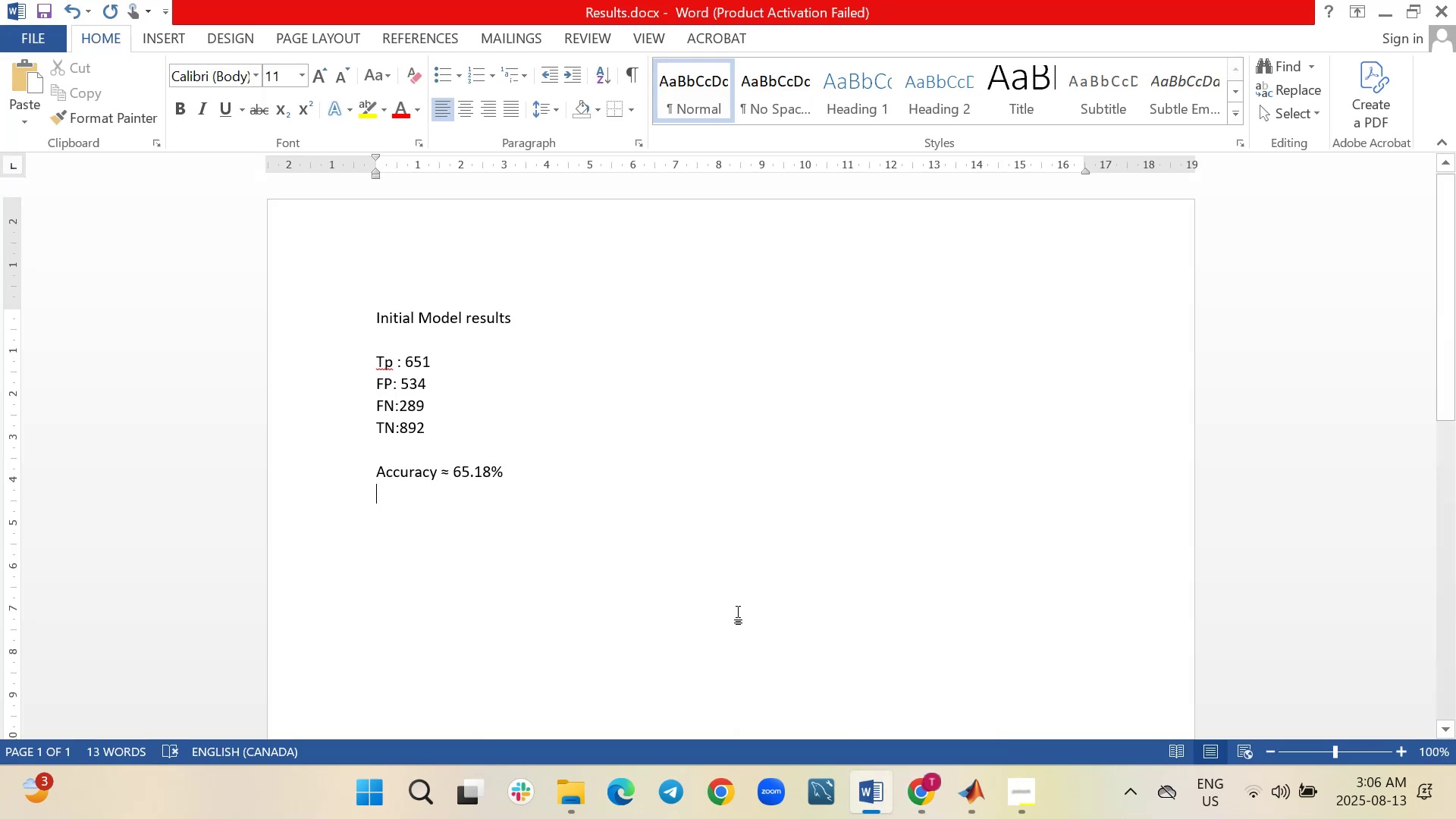 
key(Control+V)
 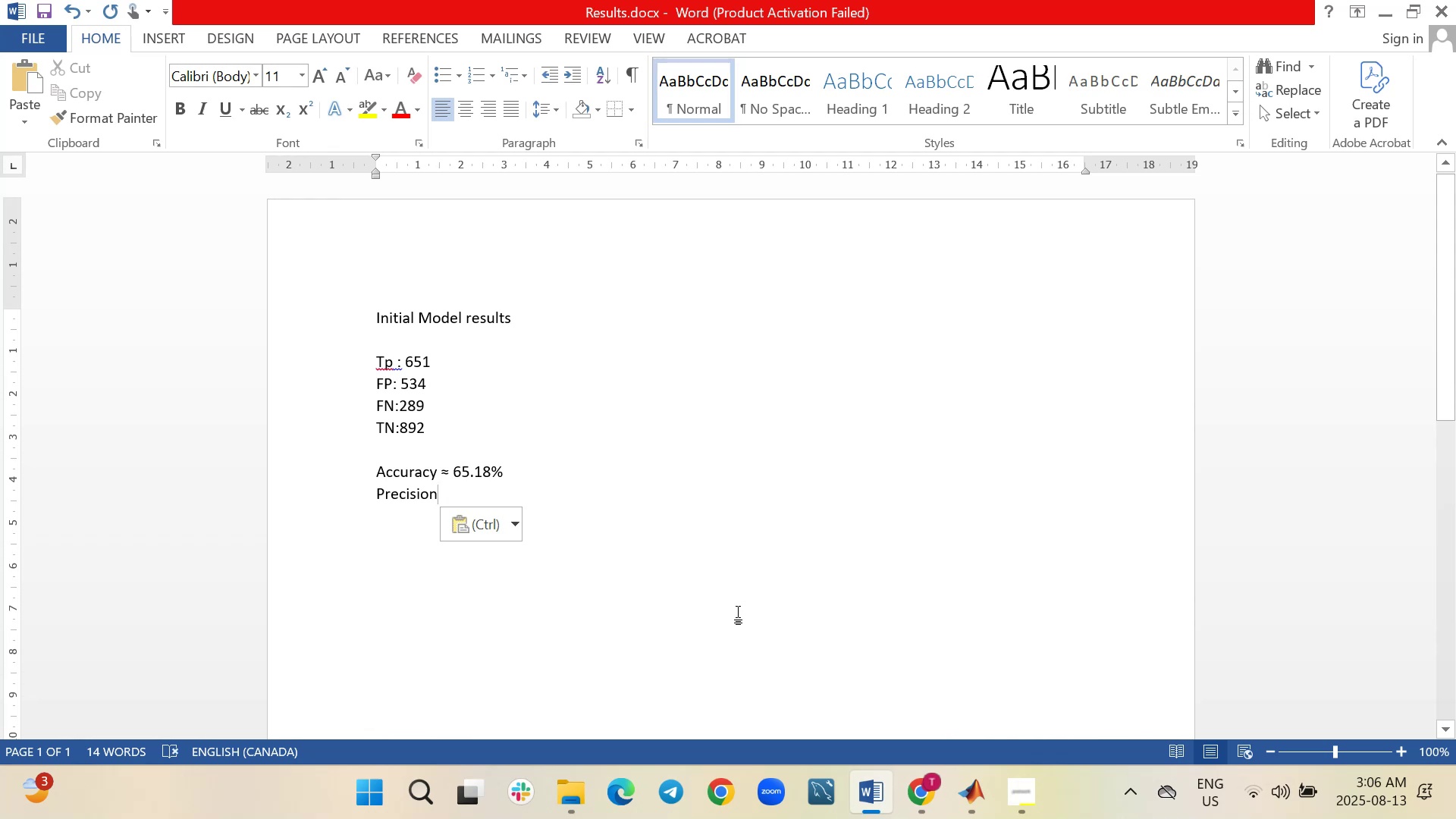 
type(=54.98%)
 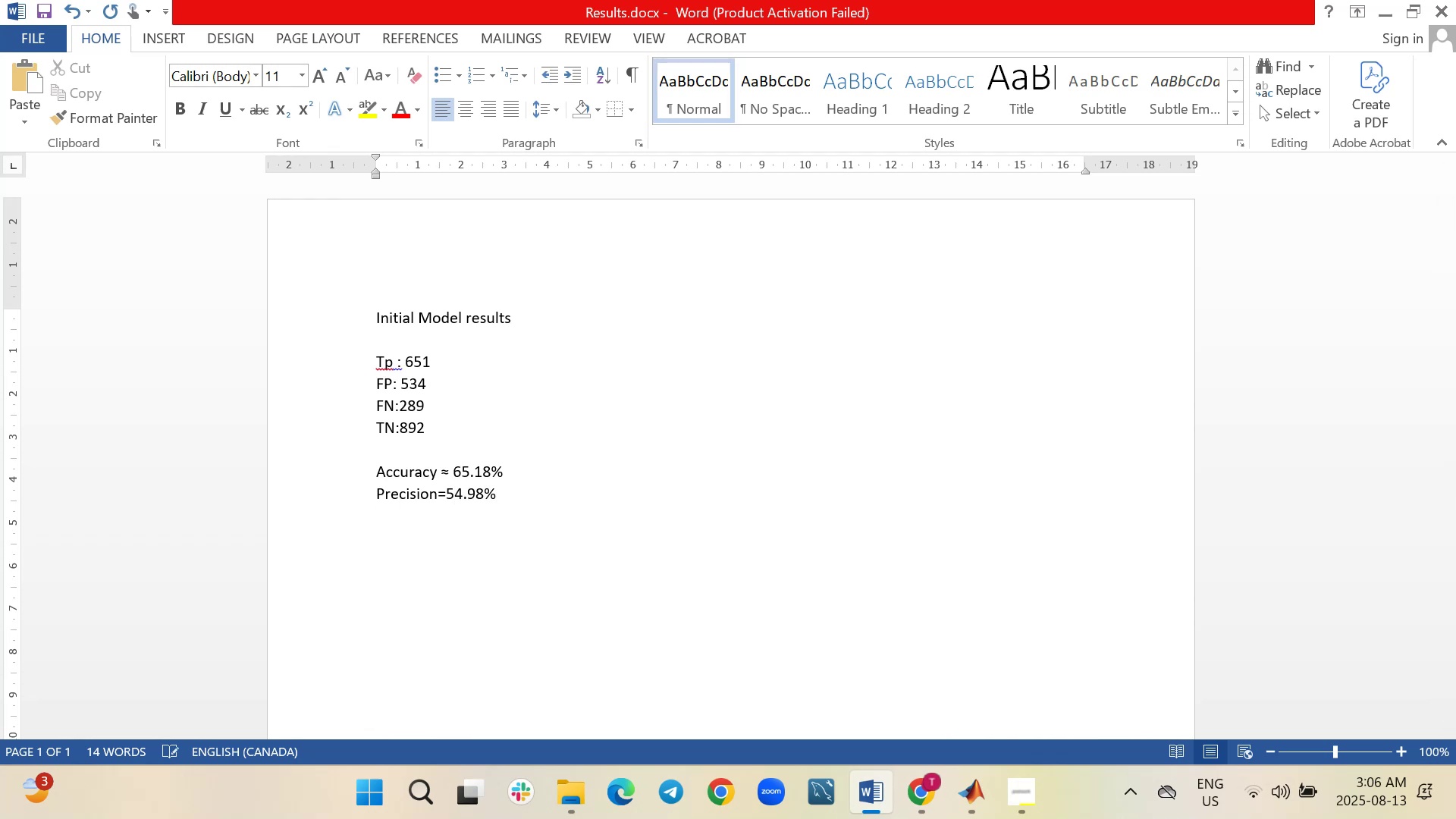 
 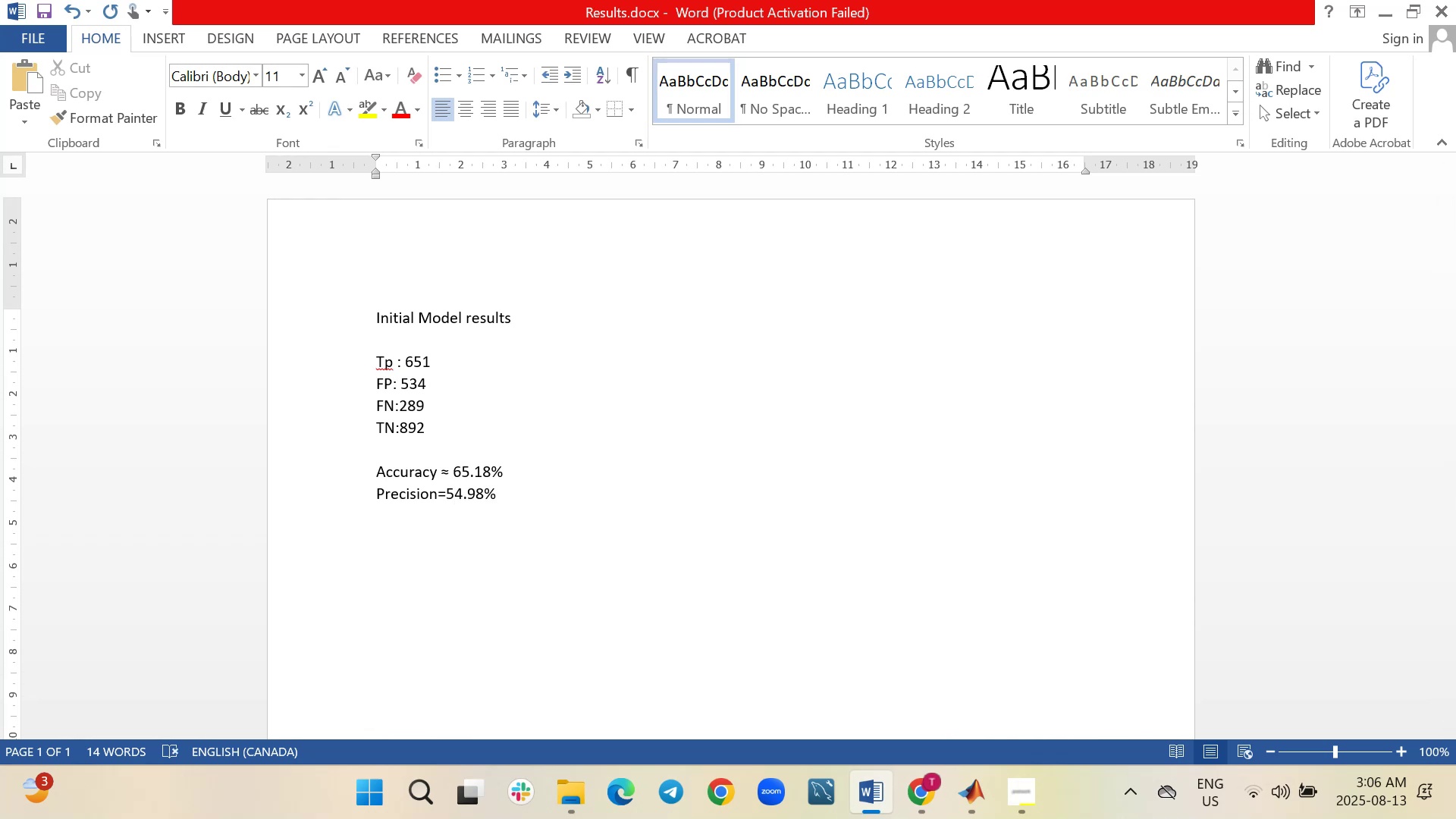 
key(Shift+Enter)
 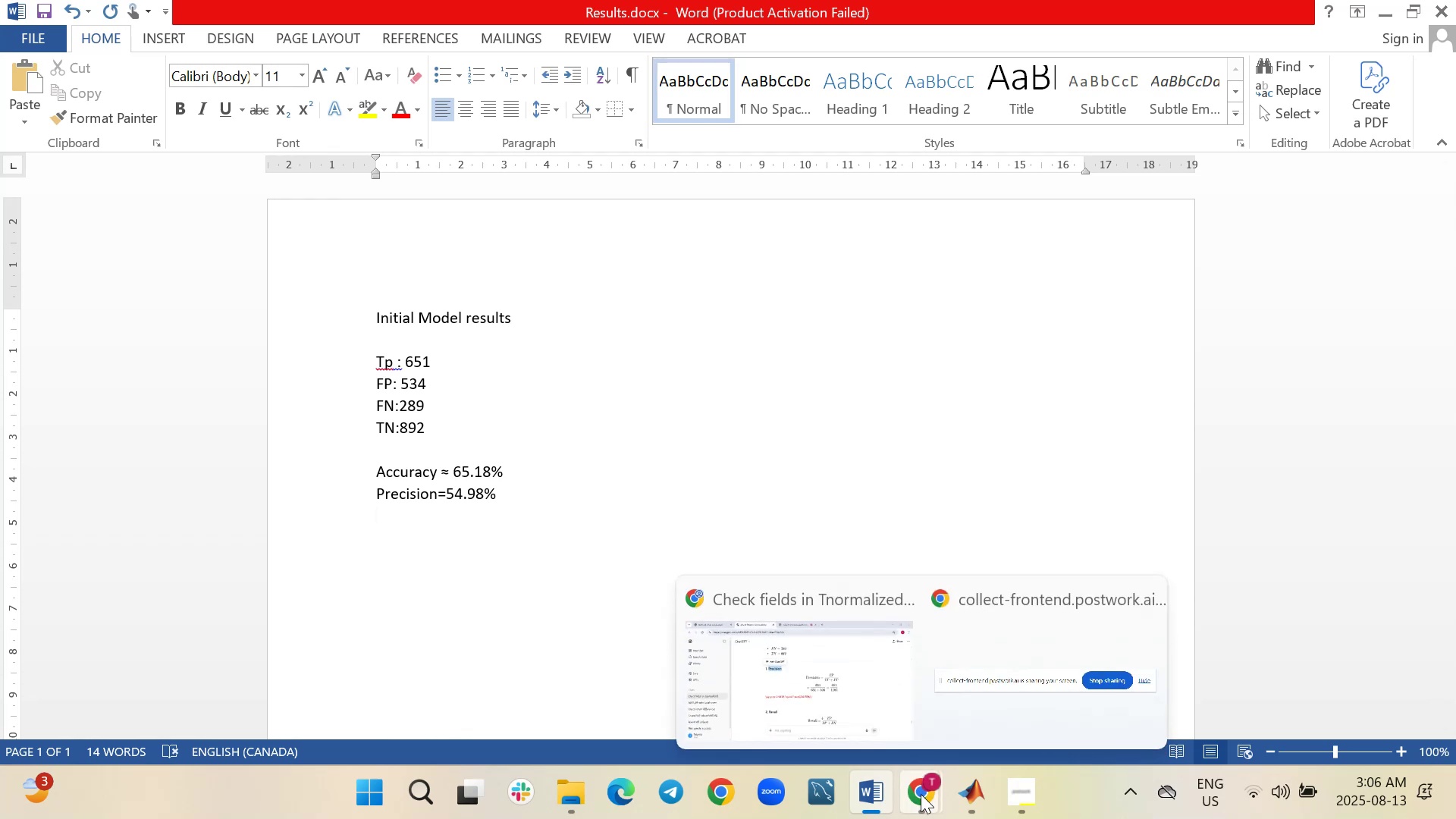 
left_click([861, 704])
 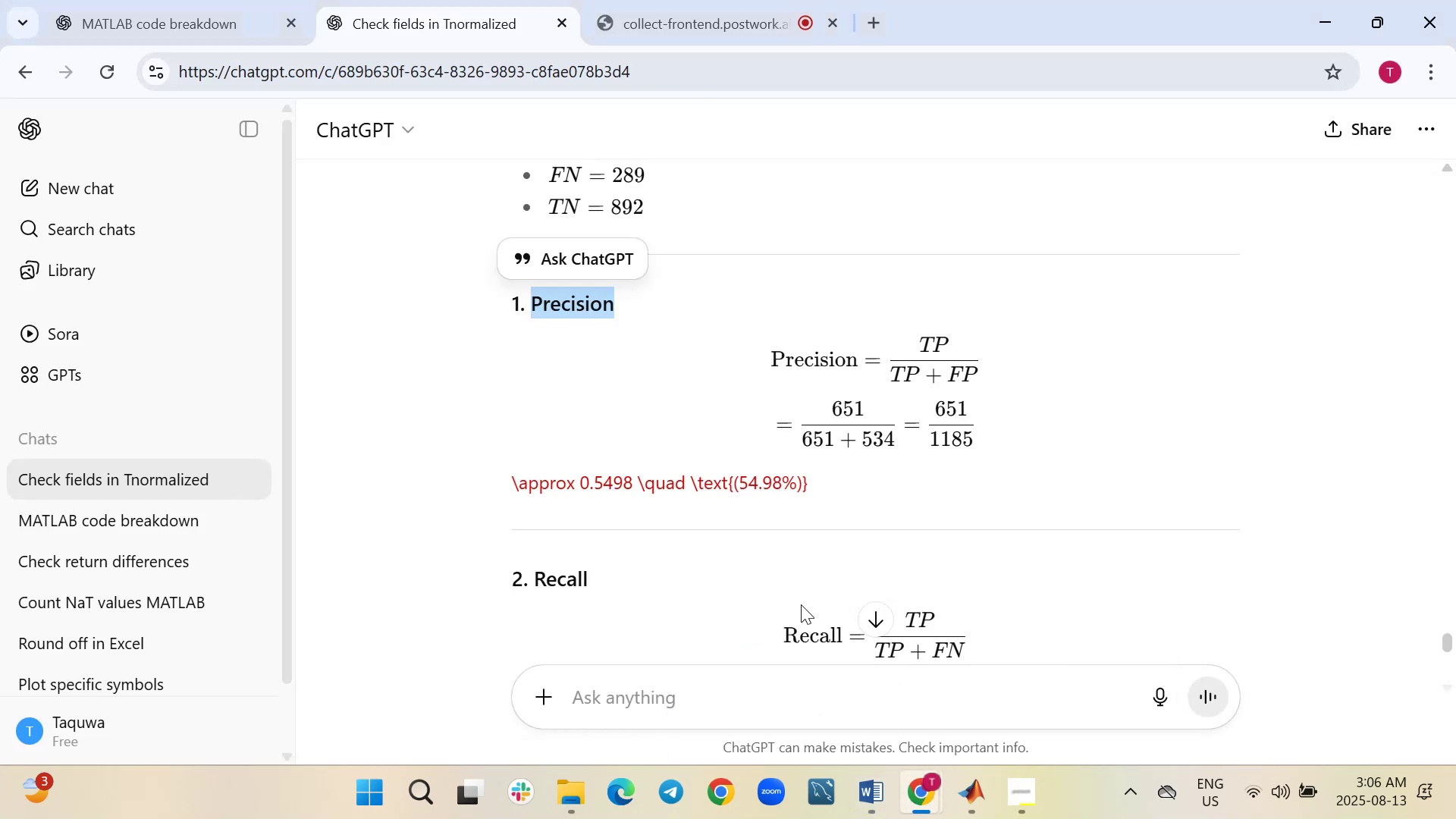 
scroll: coordinate [801, 604], scroll_direction: down, amount: 2.0
 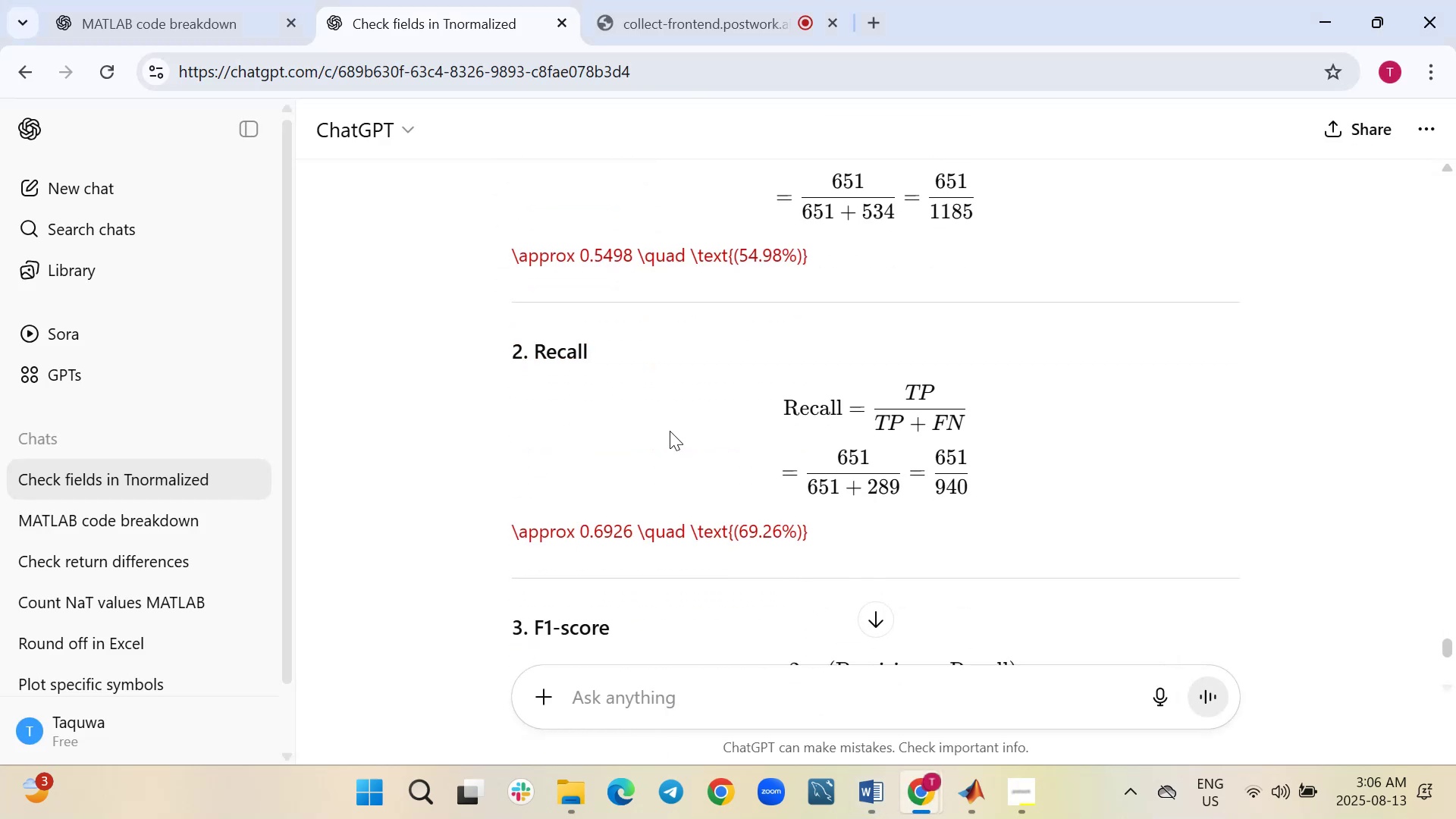 
left_click_drag(start_coordinate=[598, 362], to_coordinate=[514, 350])
 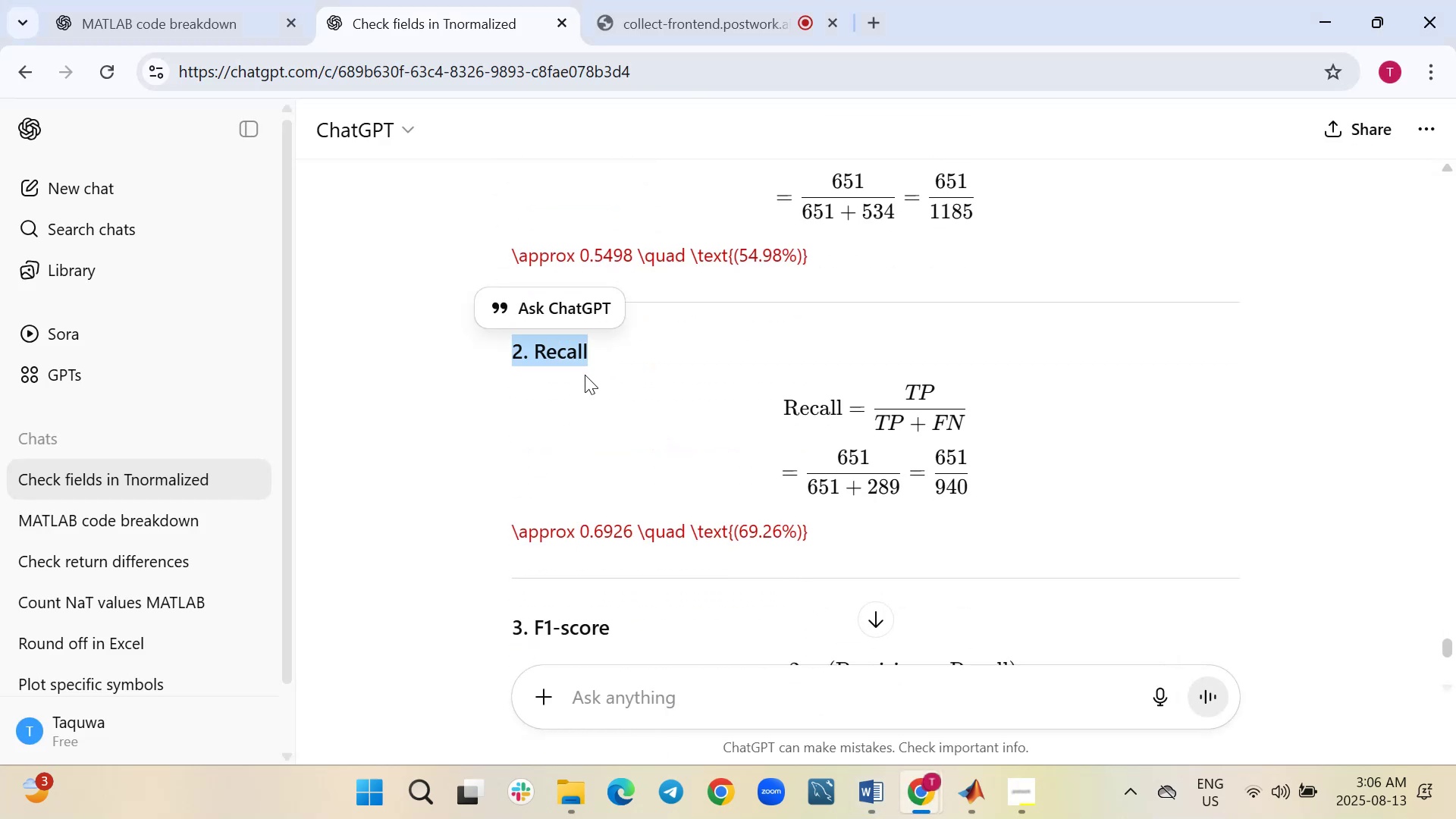 
left_click([584, 378])
 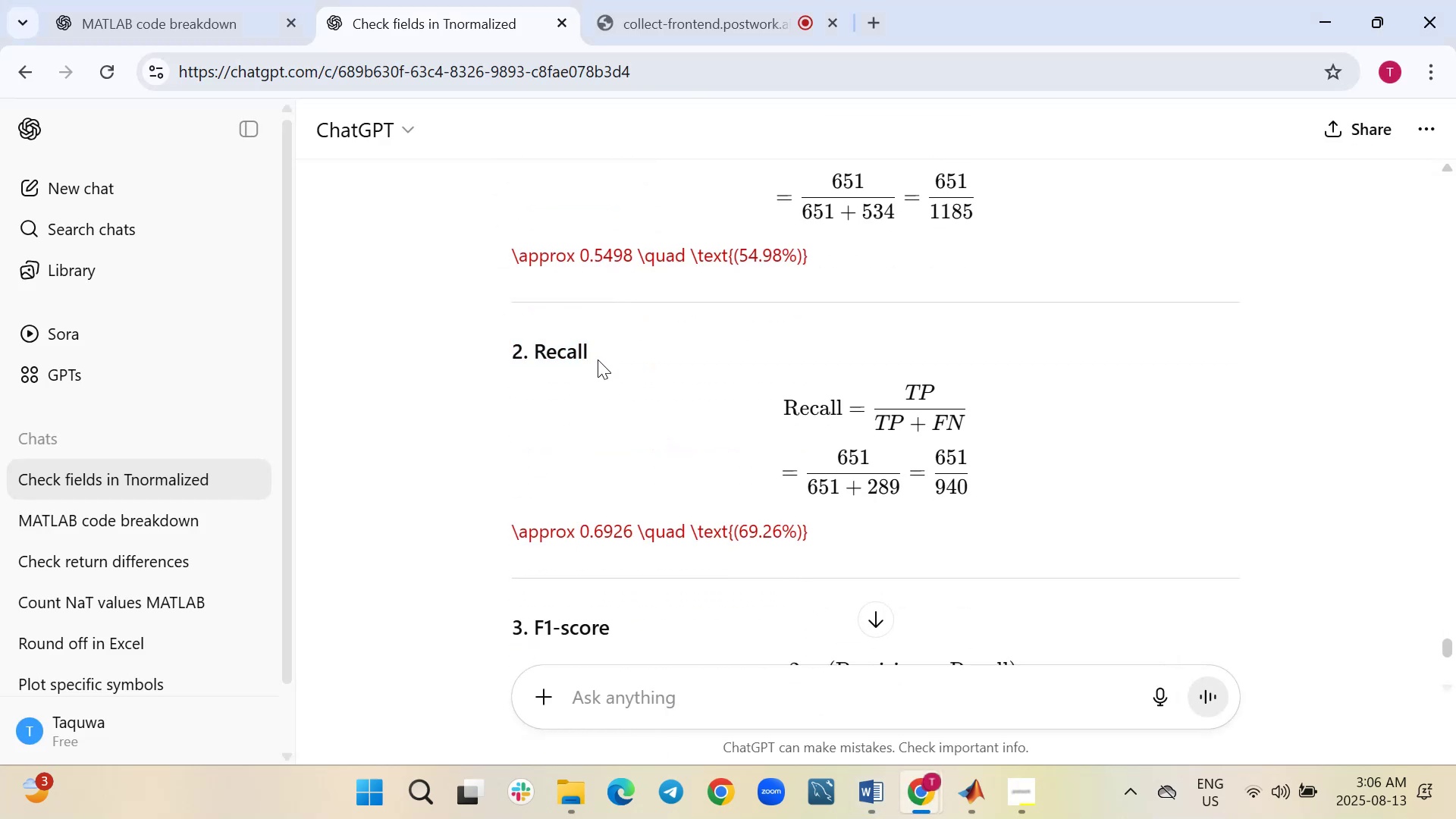 
left_click_drag(start_coordinate=[601, 356], to_coordinate=[538, 353])
 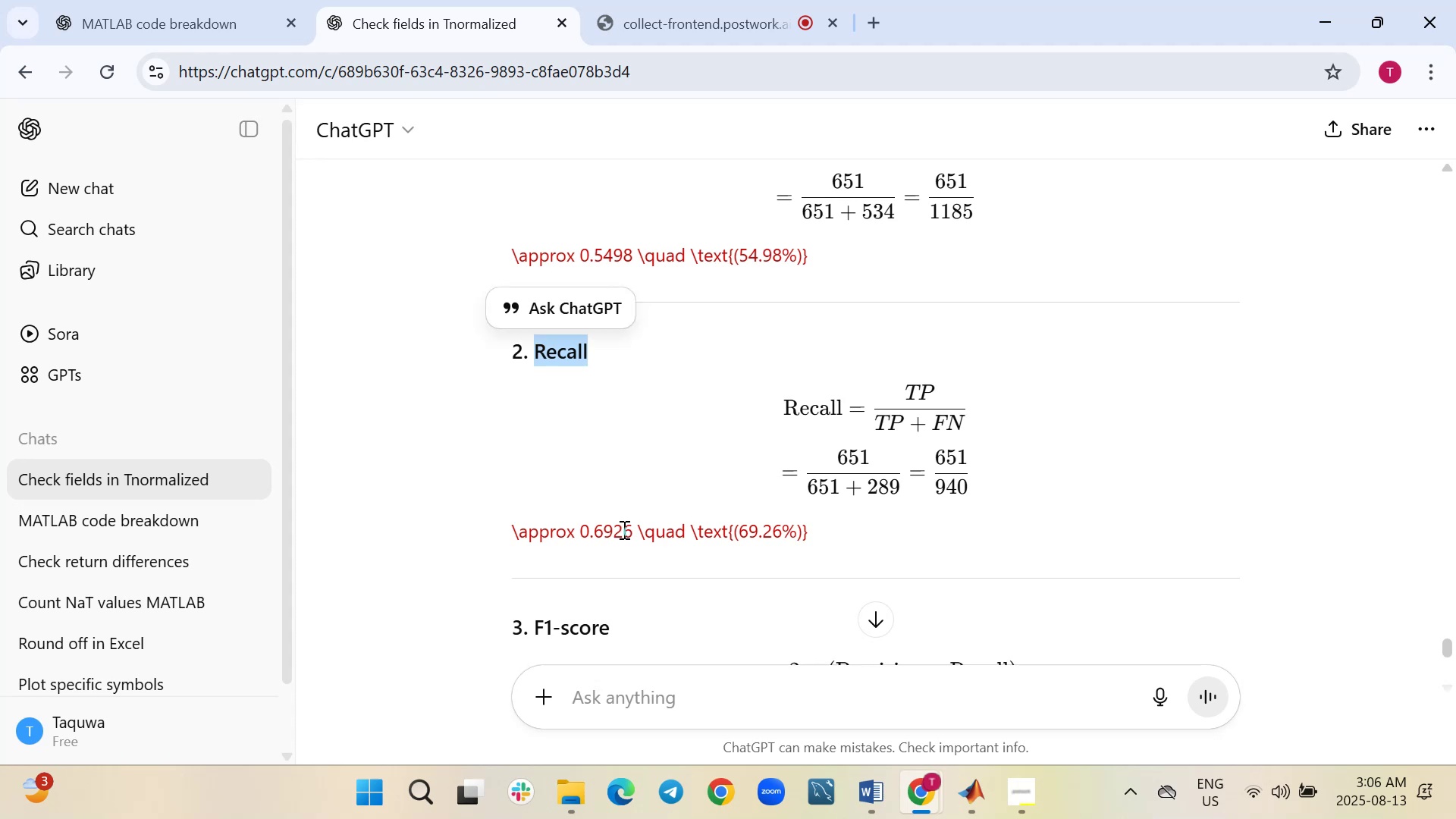 
key(Control+C)
 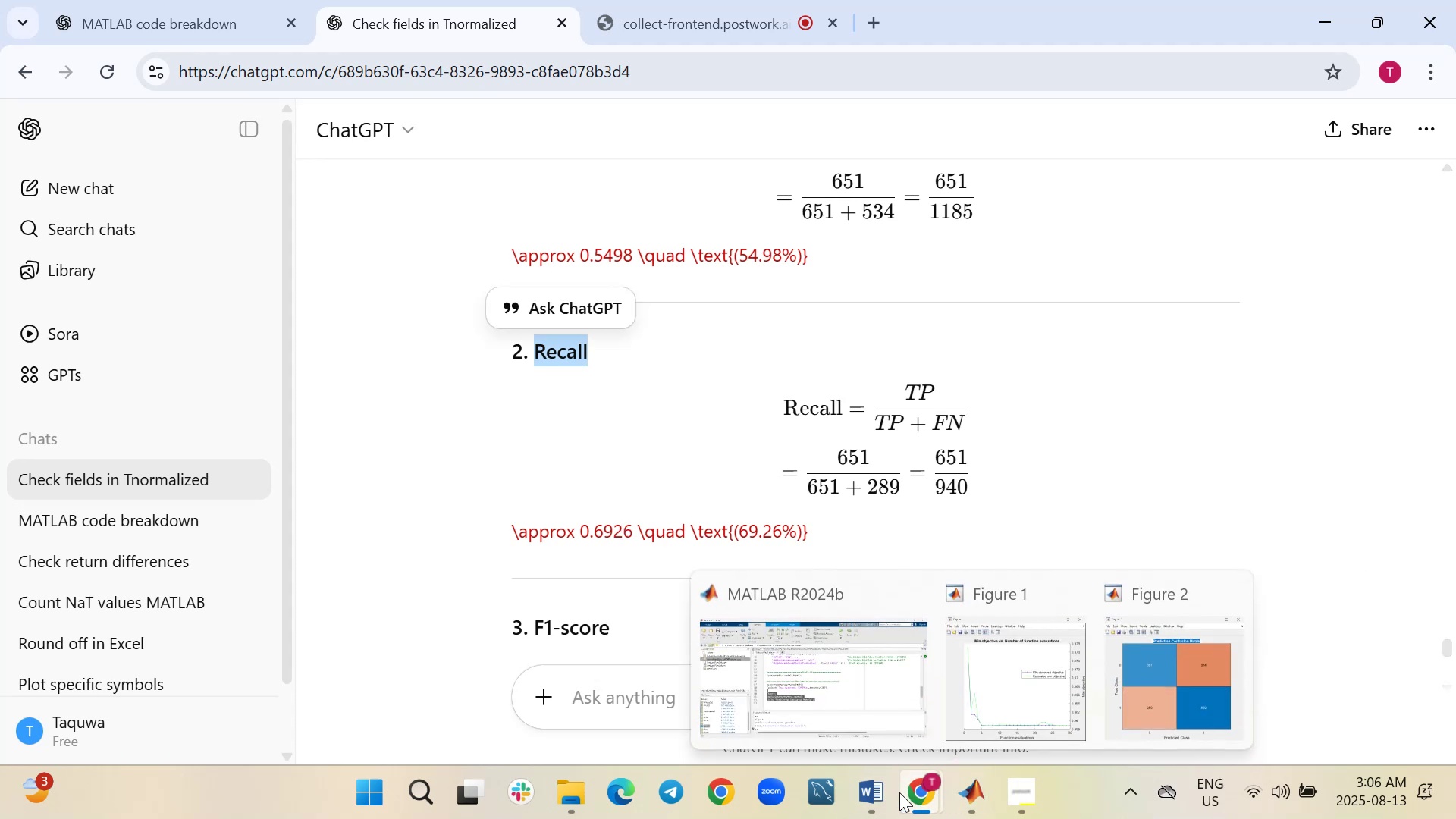 
left_click([841, 683])
 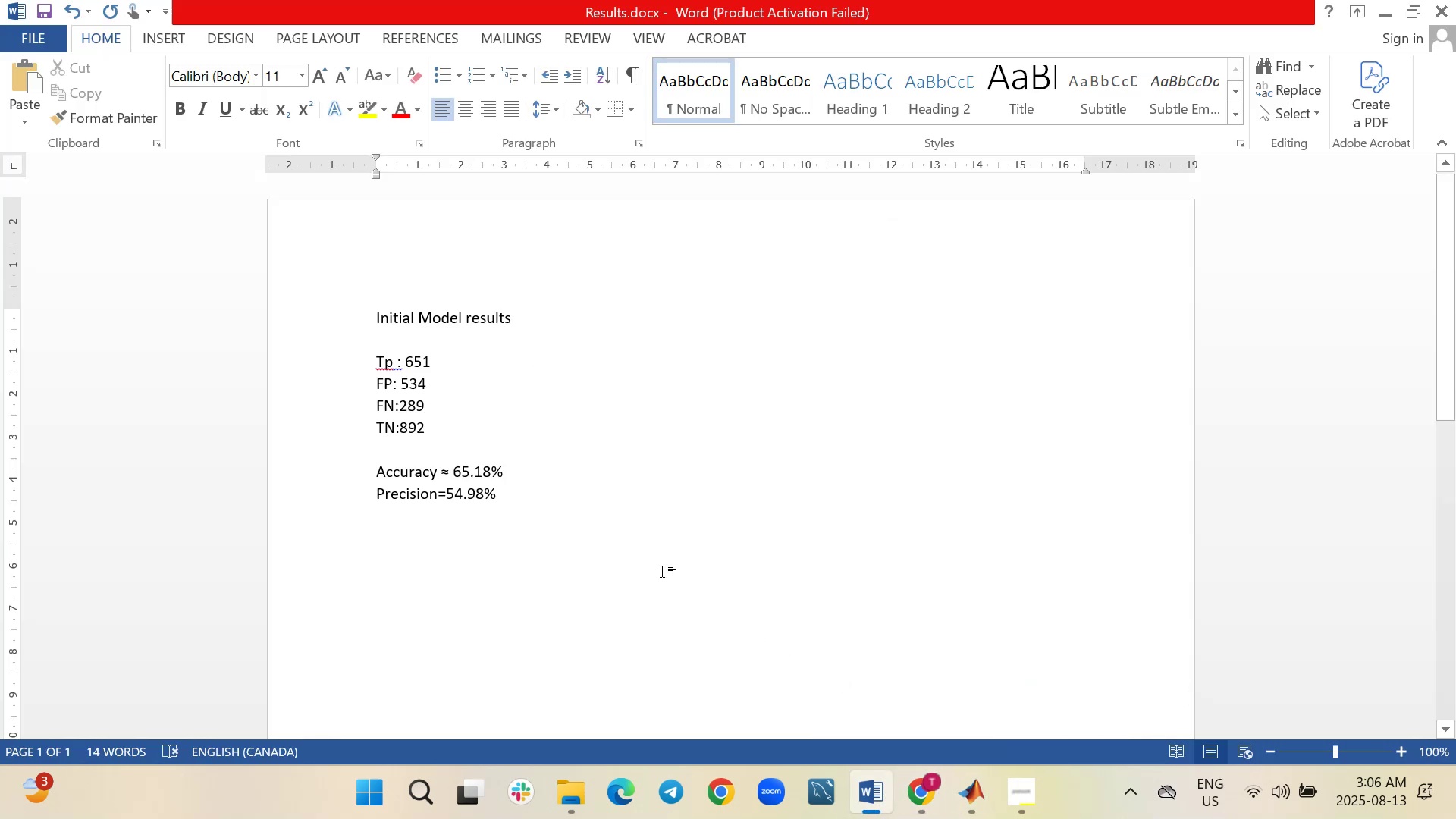 
key(Control+ControlLeft)
 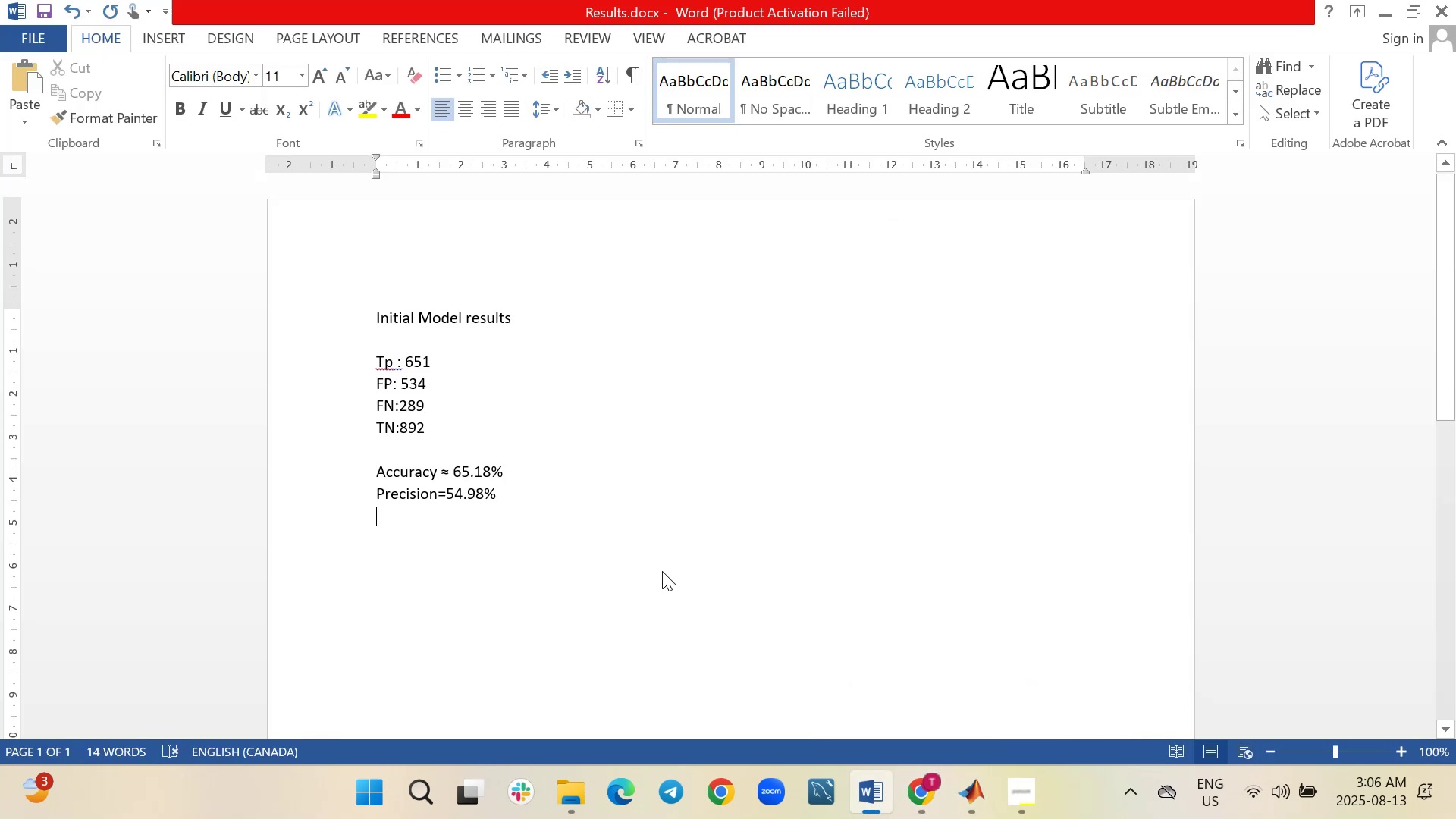 
key(Control+V)
 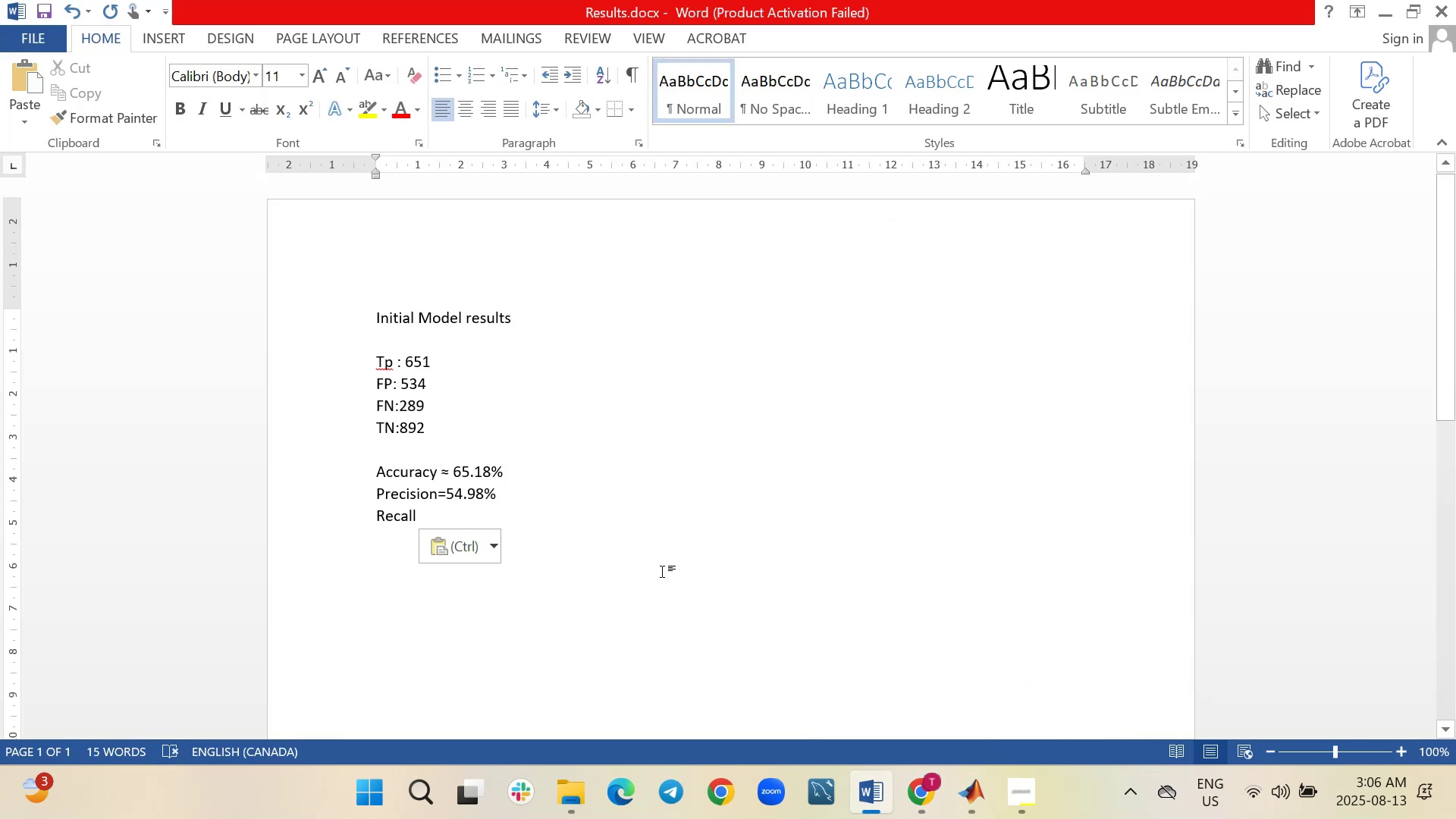 
type(=69.26%)
 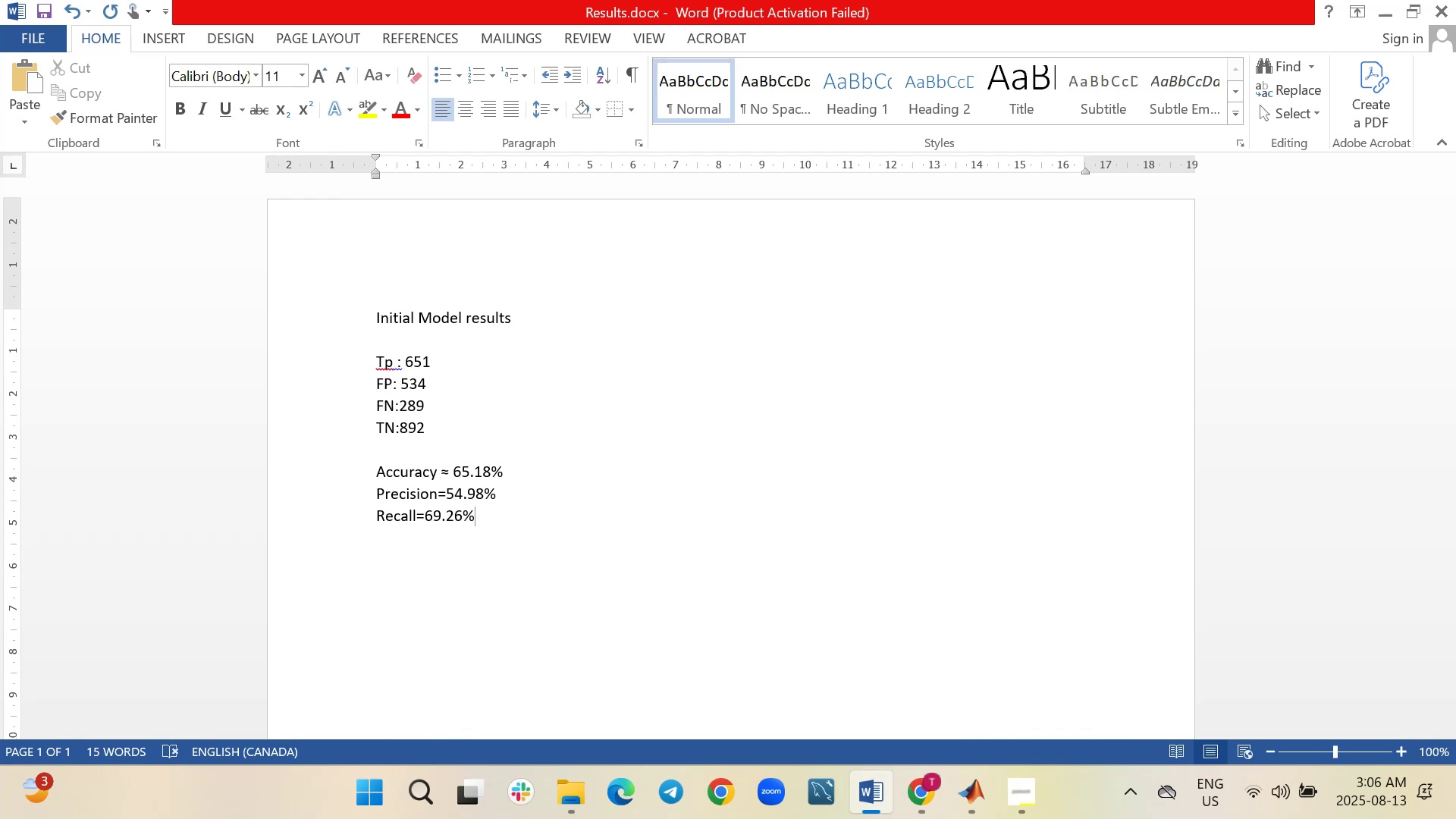 
key(Shift+Enter)
 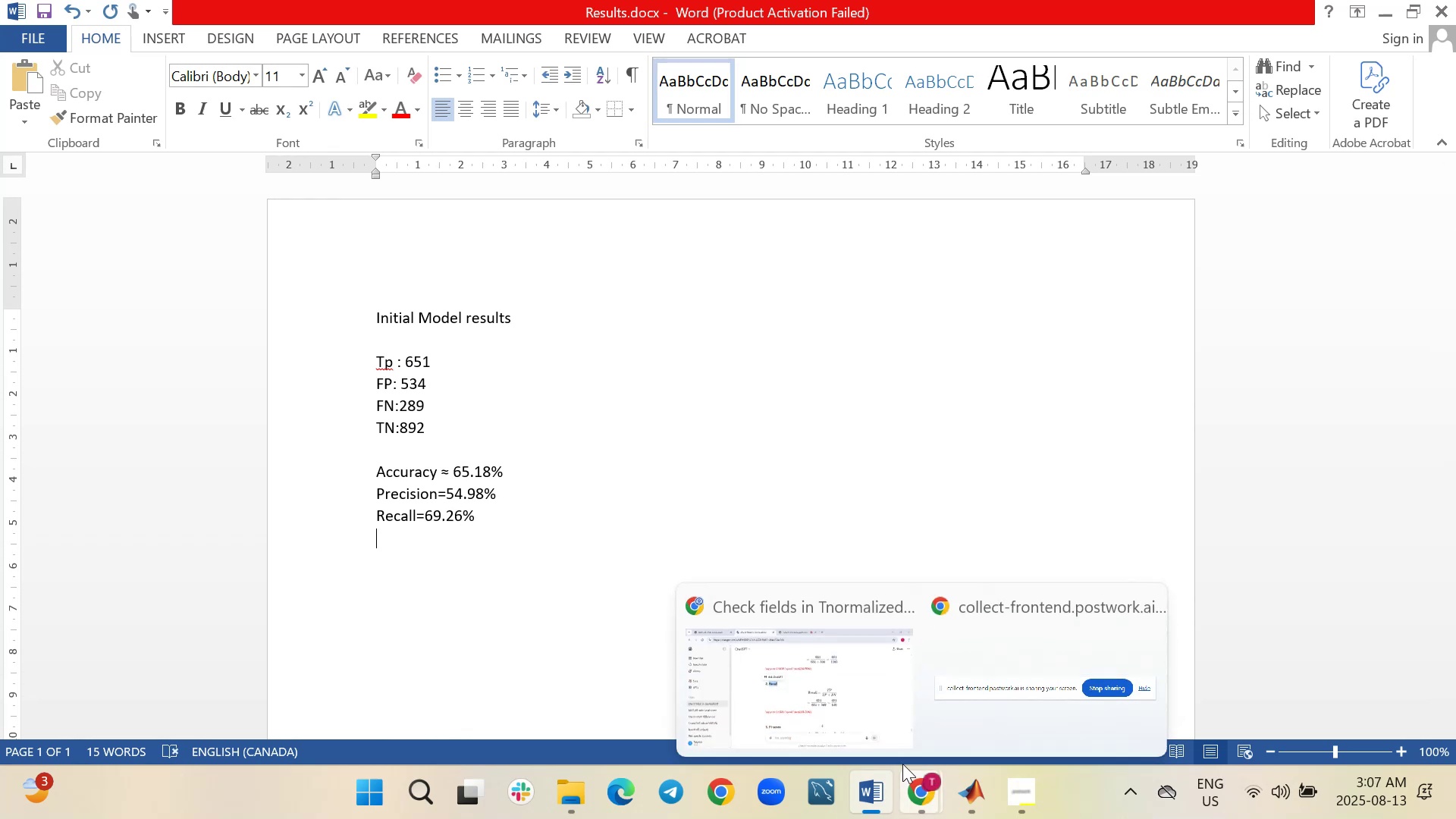 
left_click([857, 707])
 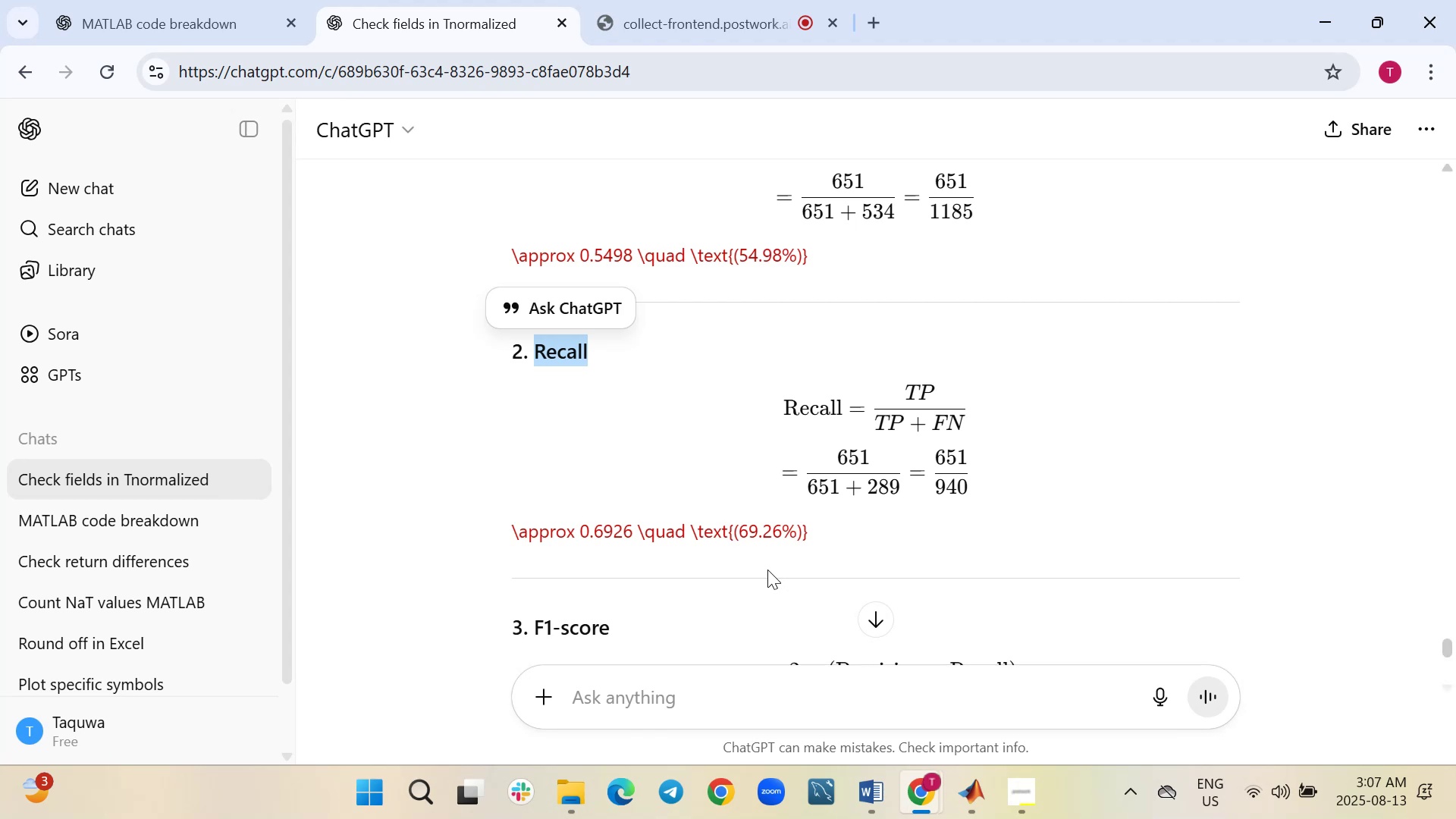 
scroll: coordinate [767, 570], scroll_direction: down, amount: 2.0
 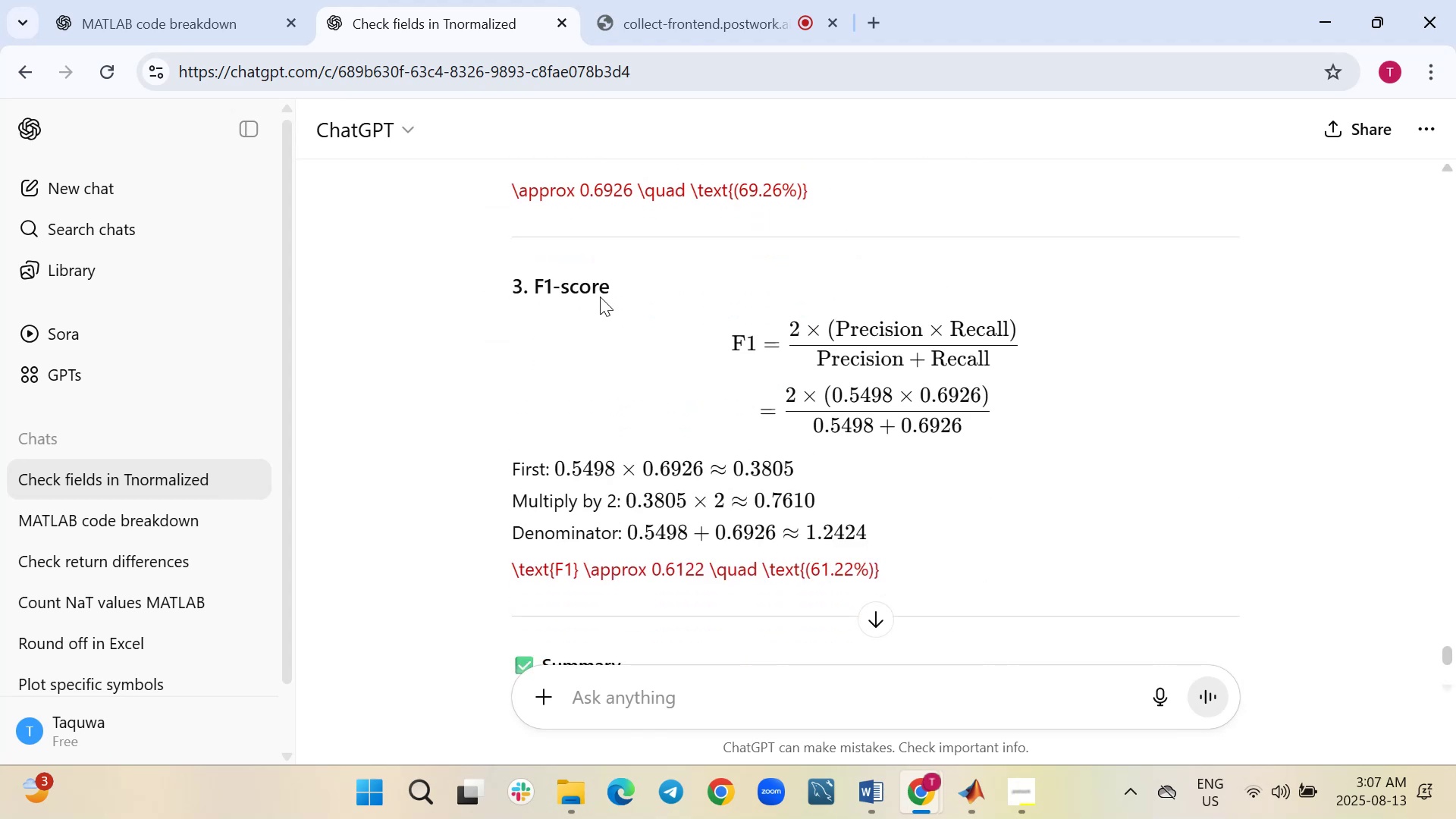 
left_click_drag(start_coordinate=[617, 294], to_coordinate=[532, 295])
 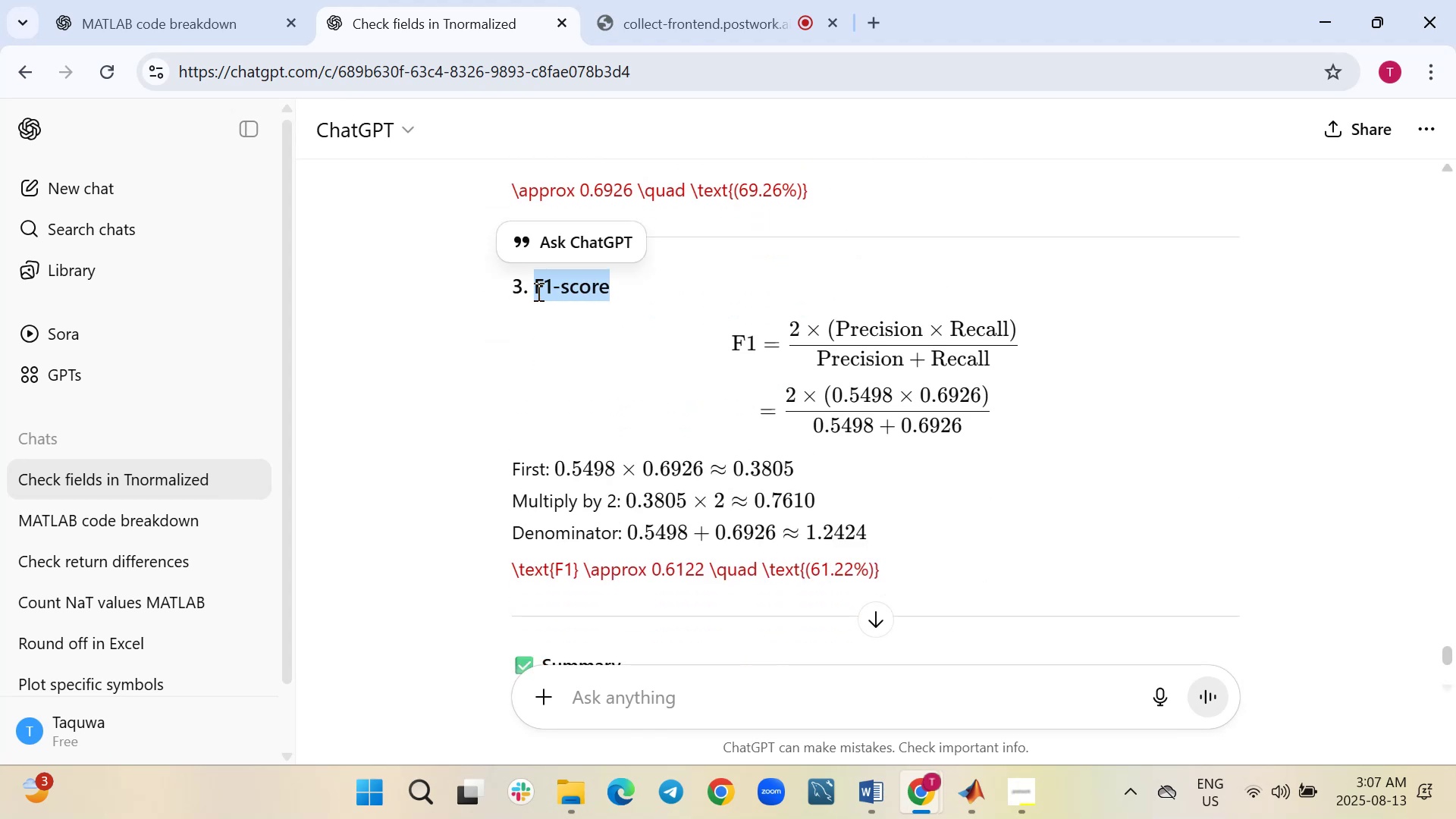 
key(Control+C)
 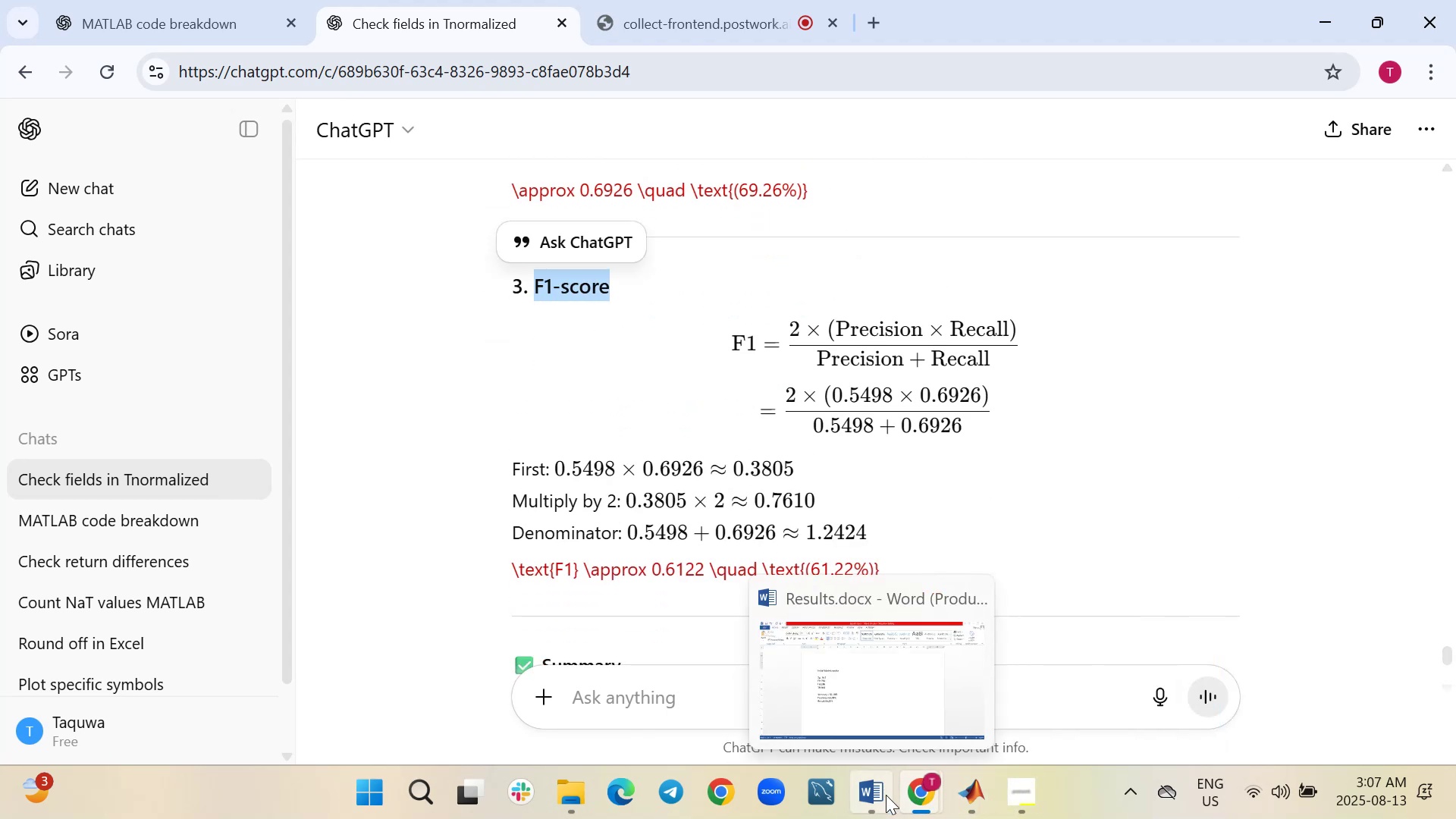 
left_click([880, 699])
 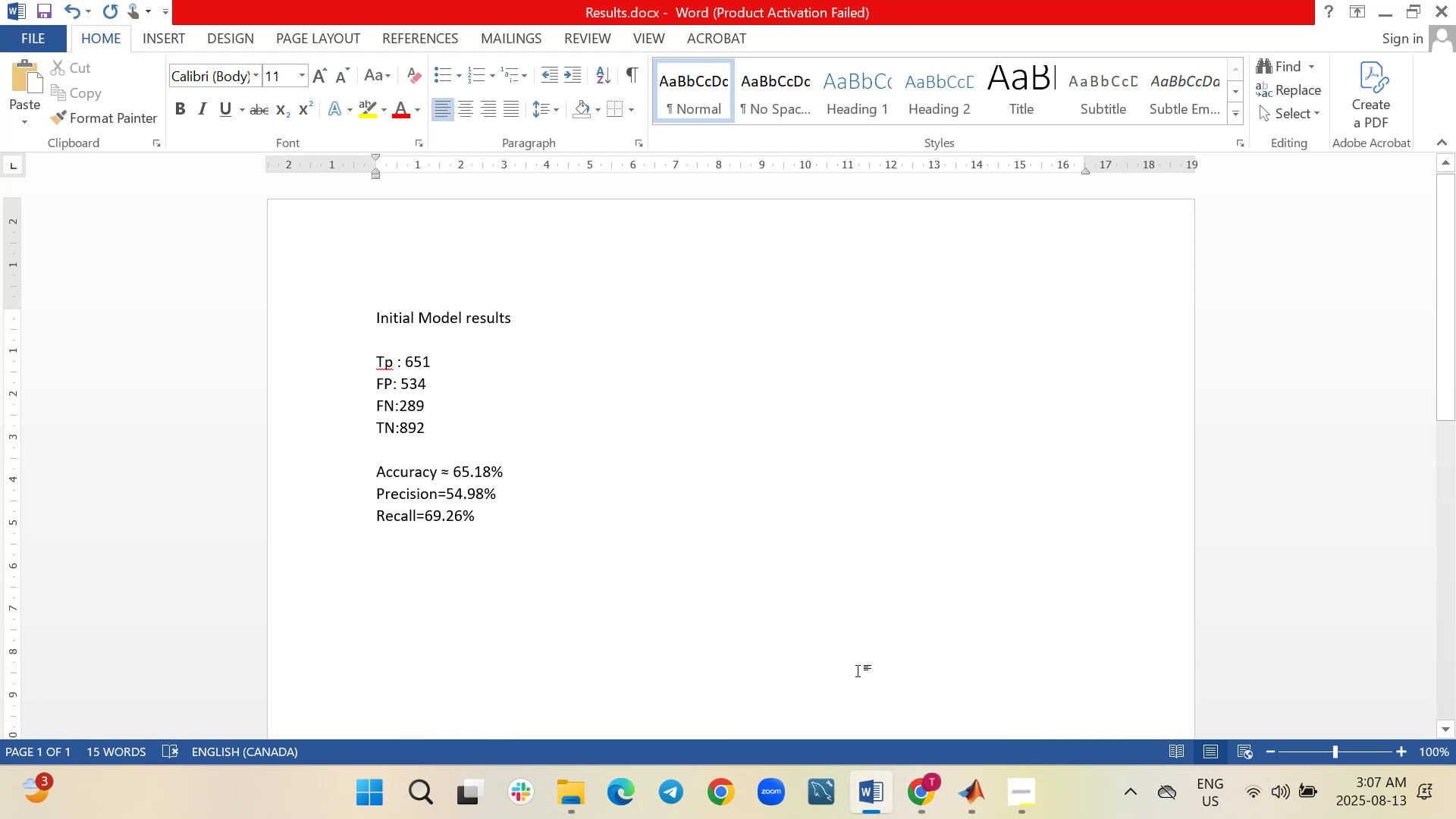 
key(Control+V)
 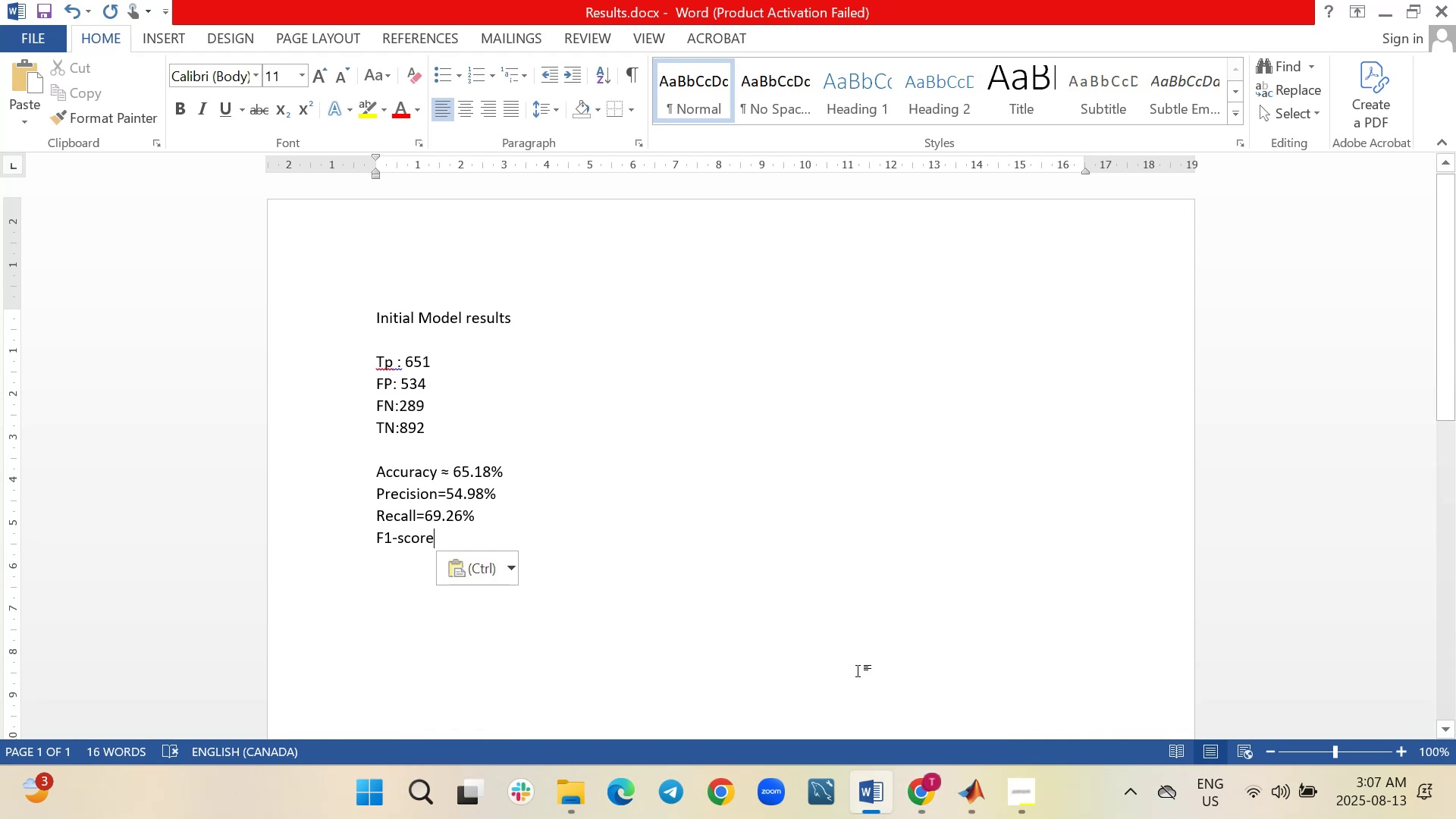 
type(=61.22%)
 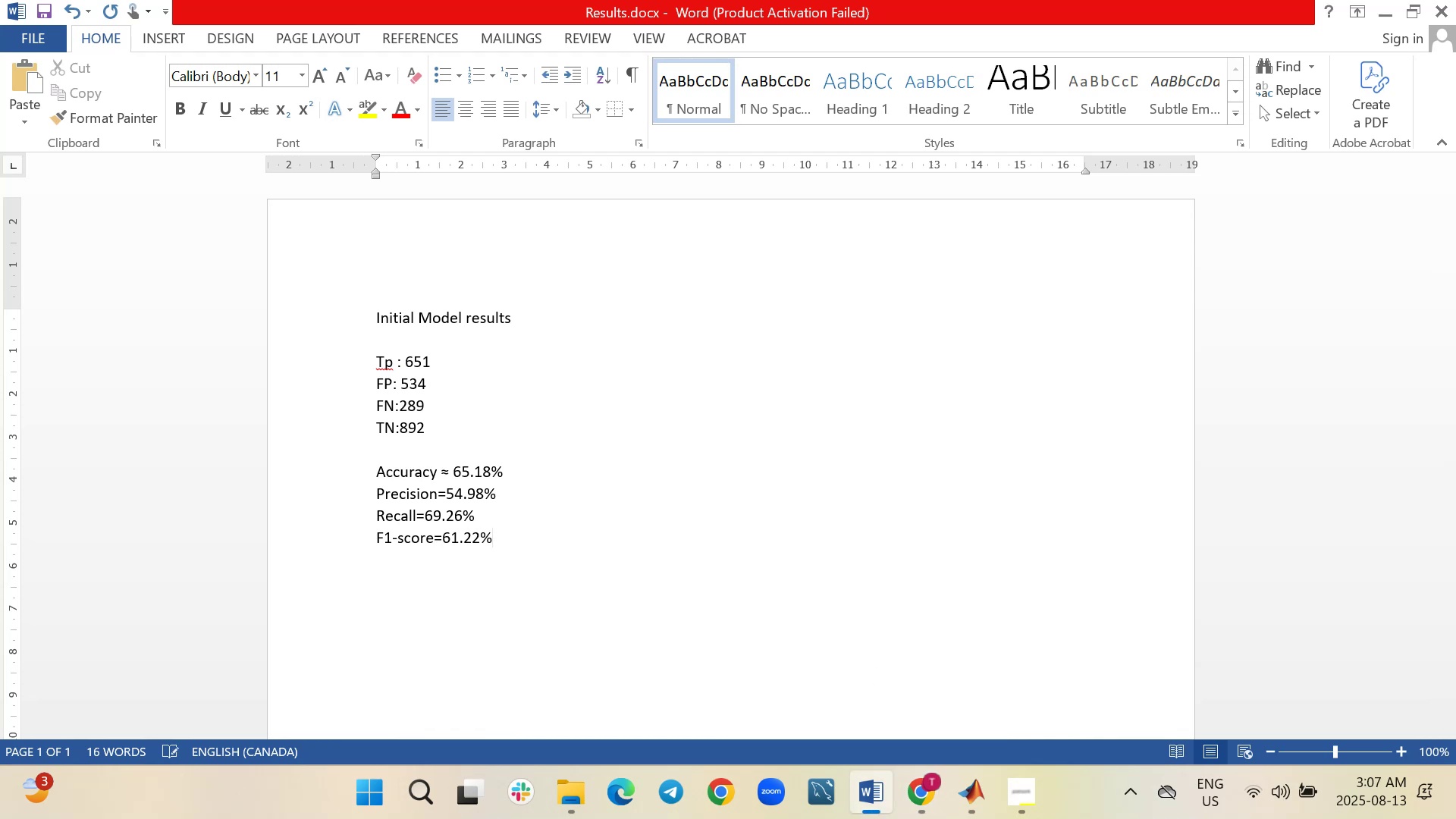 
key(Control+S)
 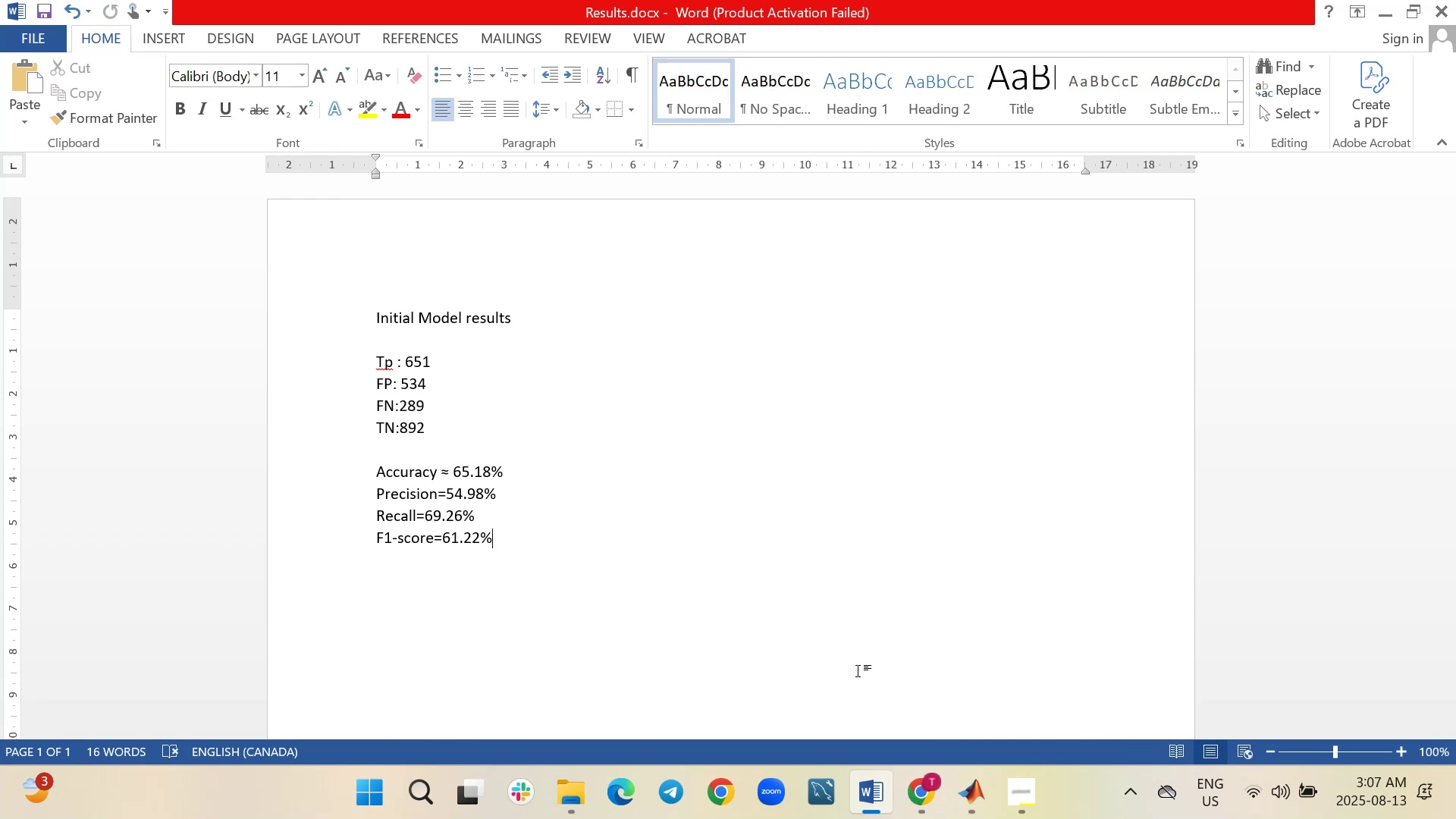 
wait(9.58)
 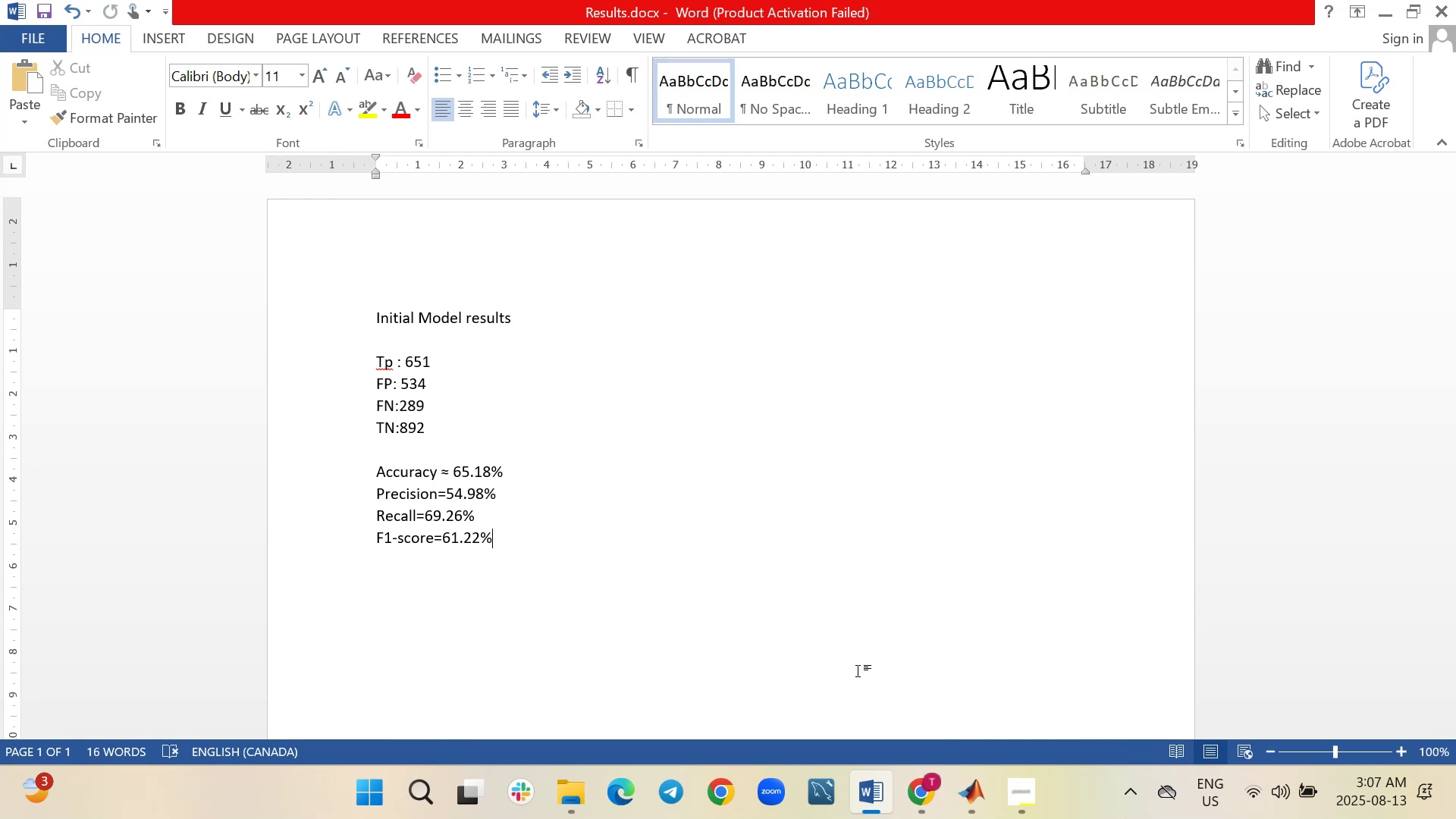 
scroll: coordinate [849, 645], scroll_direction: down, amount: 1.0
 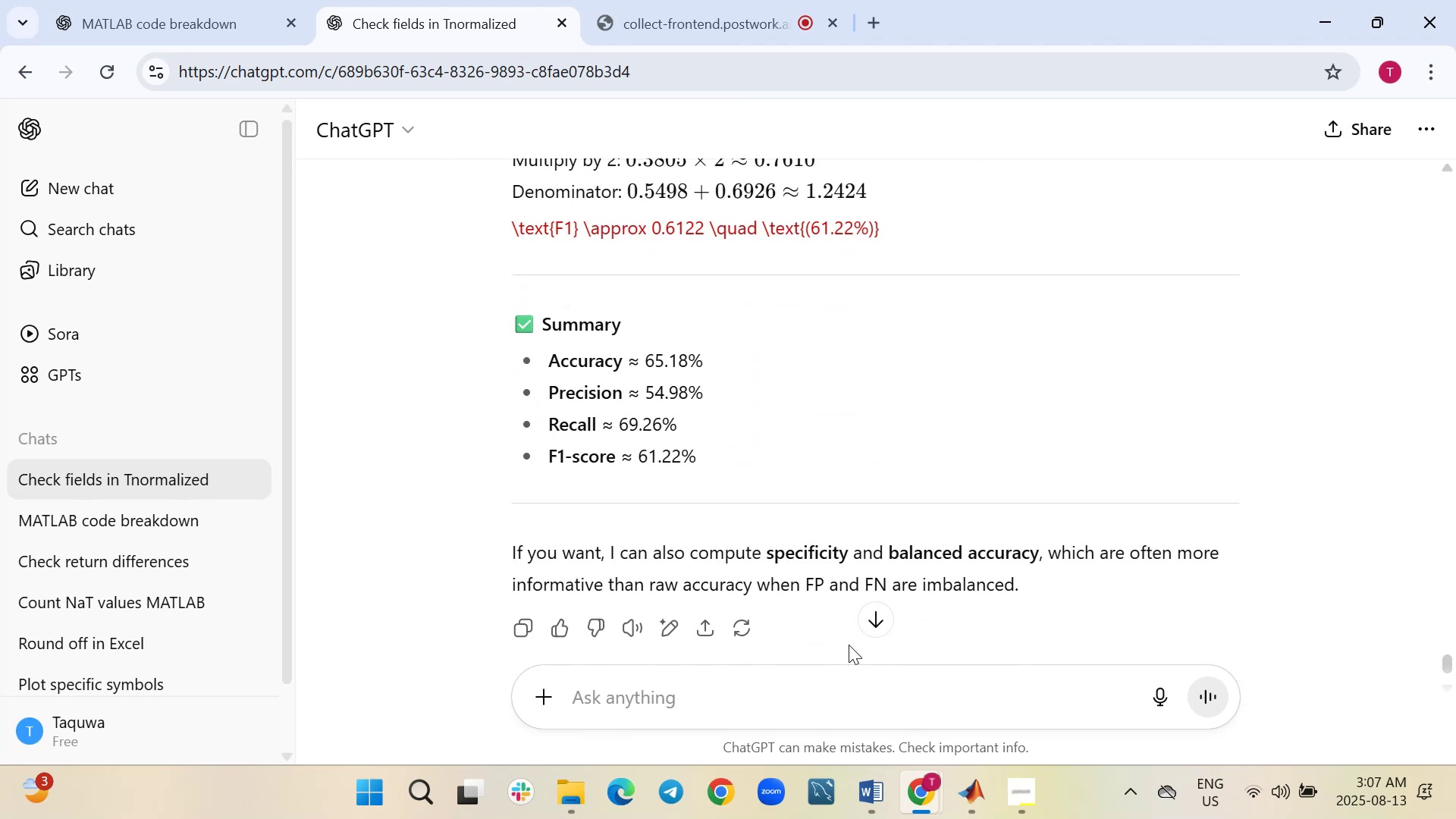 
left_click([829, 691])
 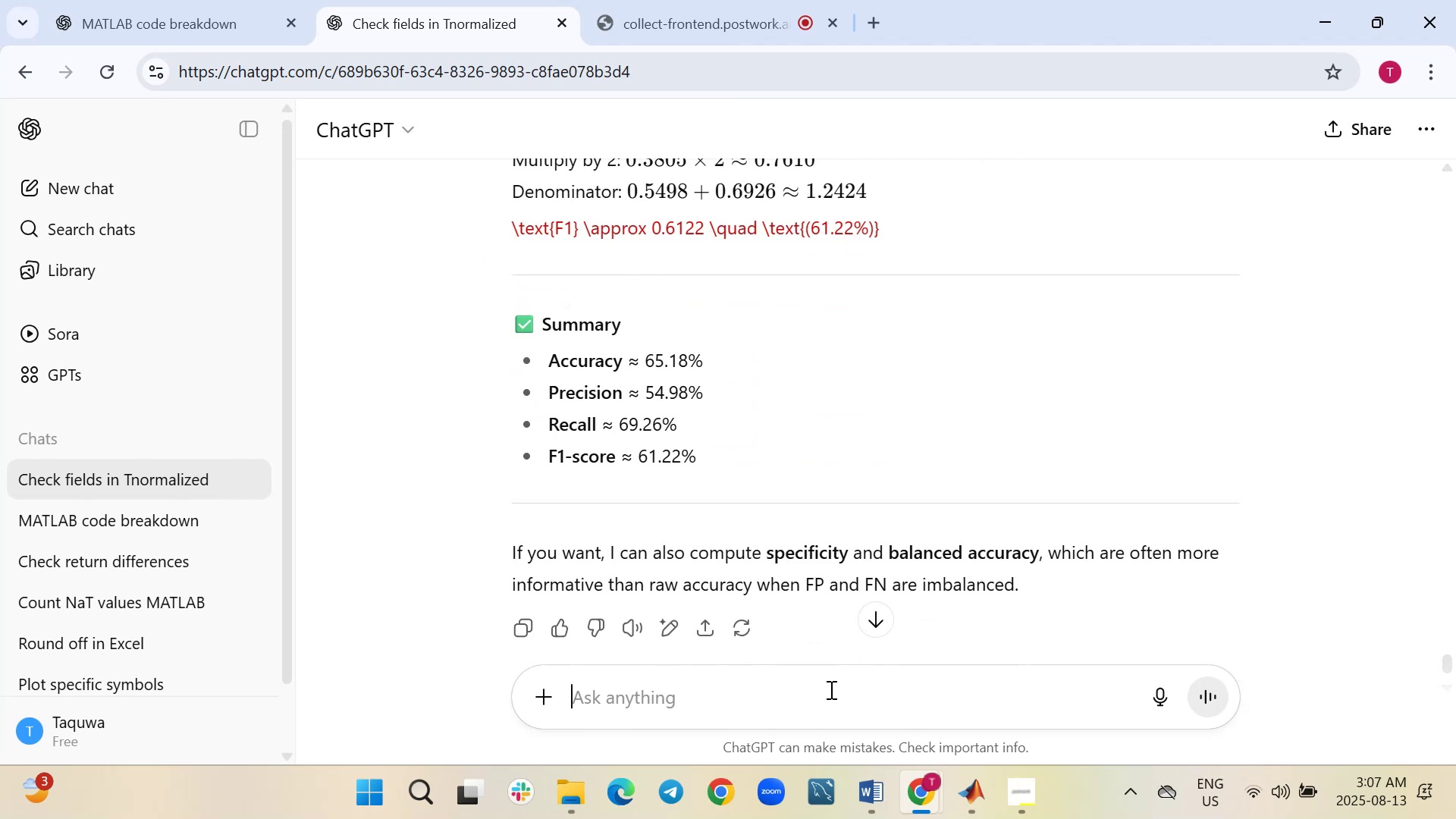 
type(Also FPR and FNR)
 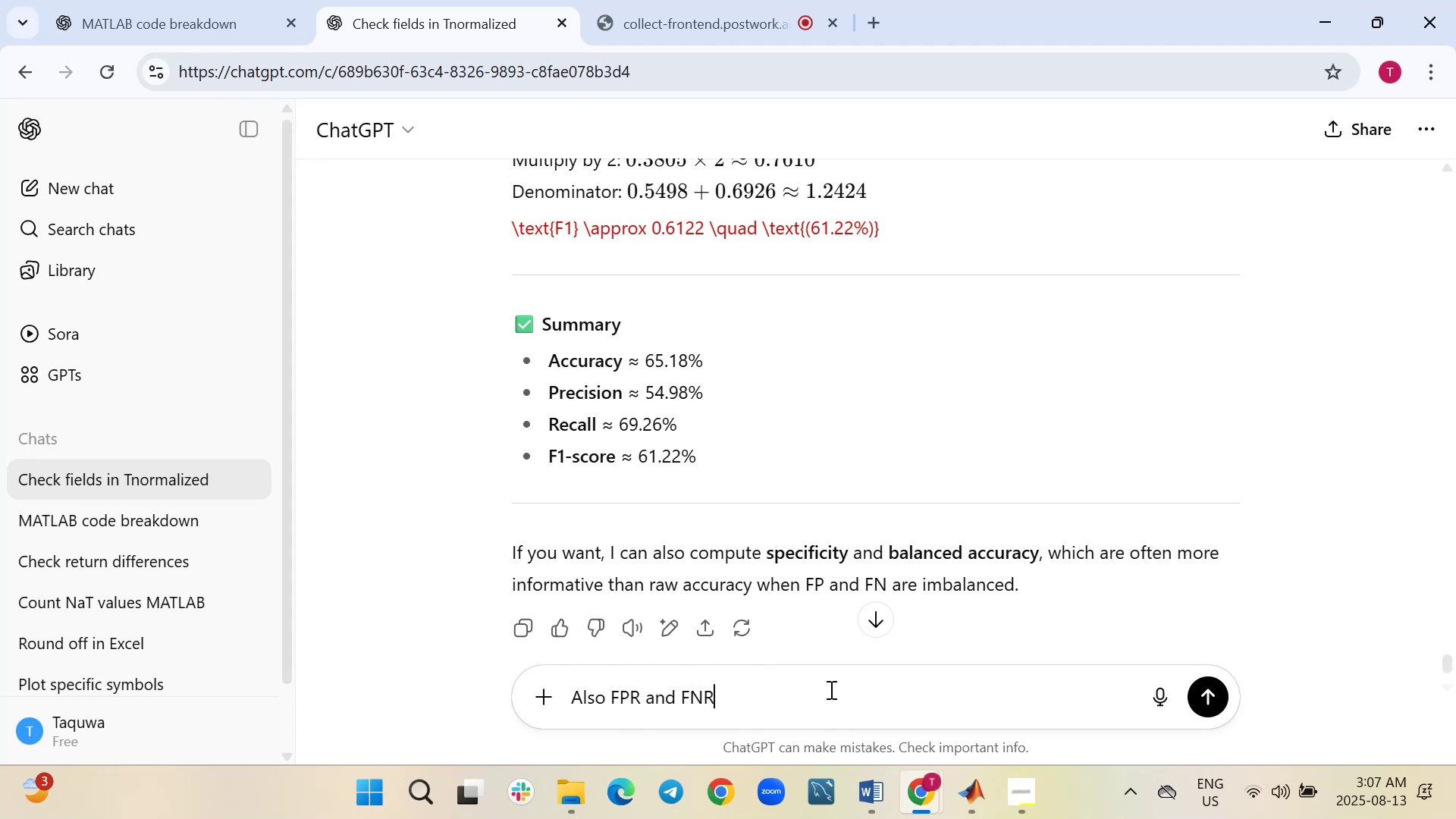 
key(Enter)
 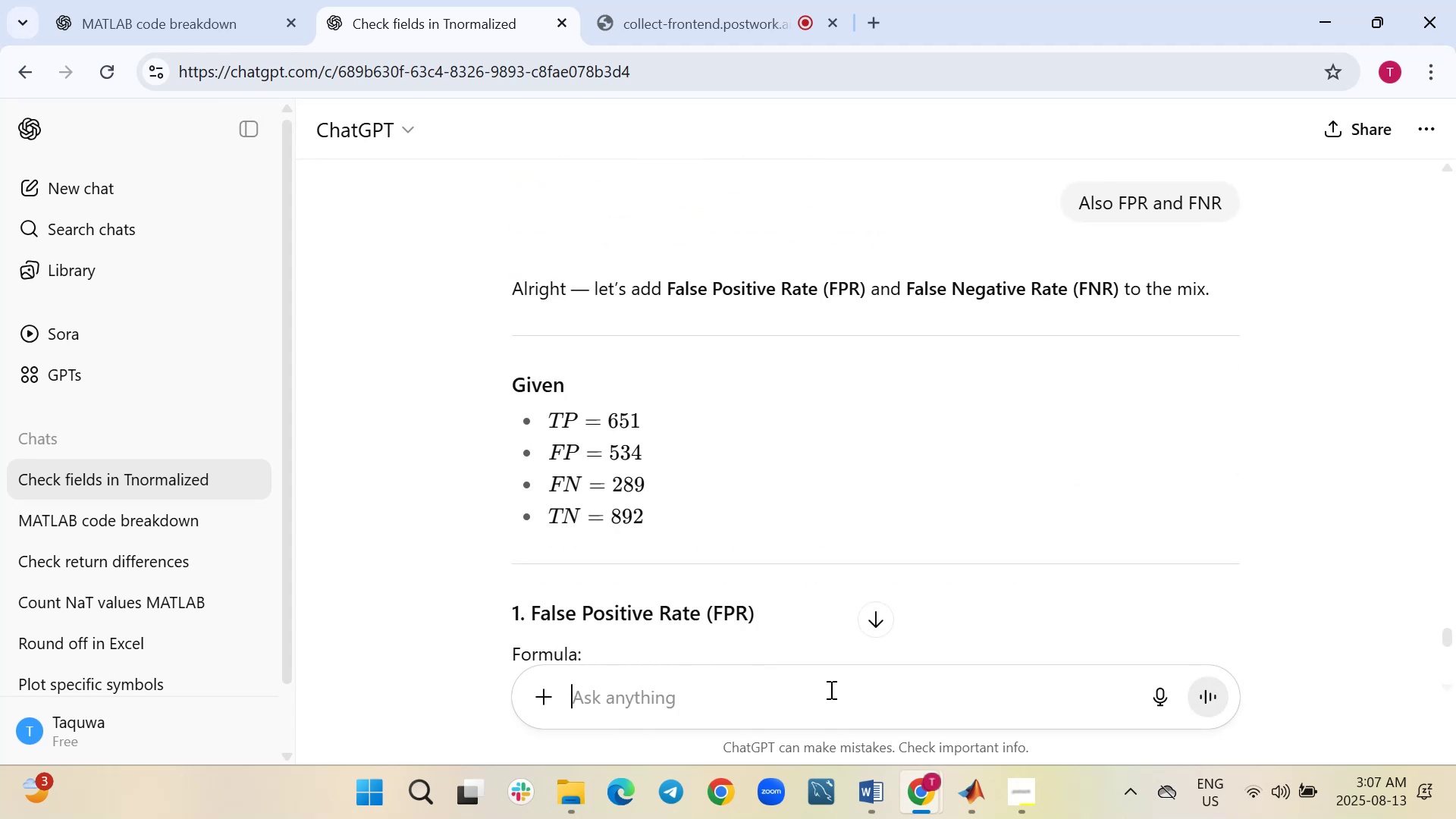 
wait(6.12)
 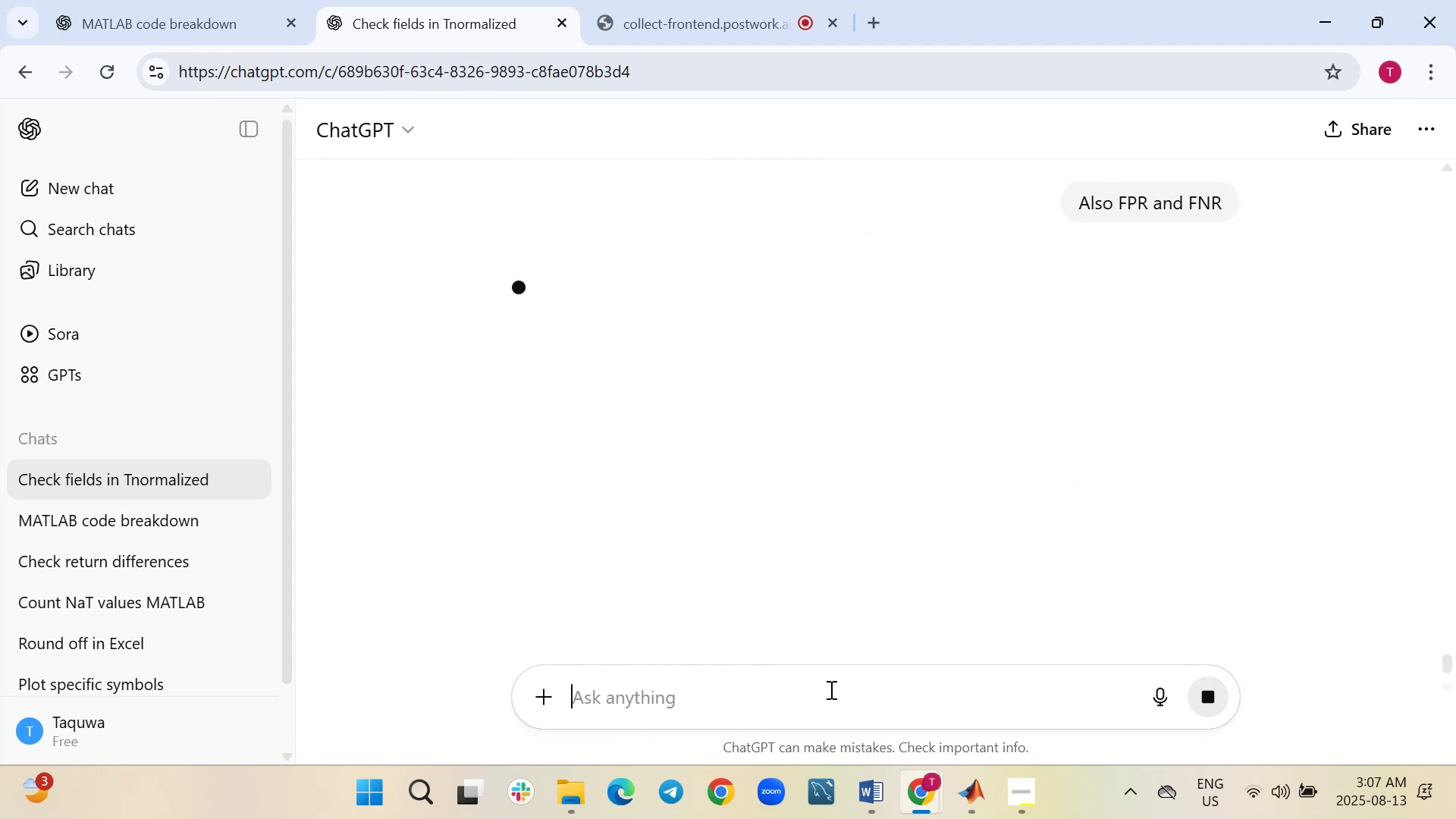 
scroll: coordinate [798, 593], scroll_direction: down, amount: 5.0
 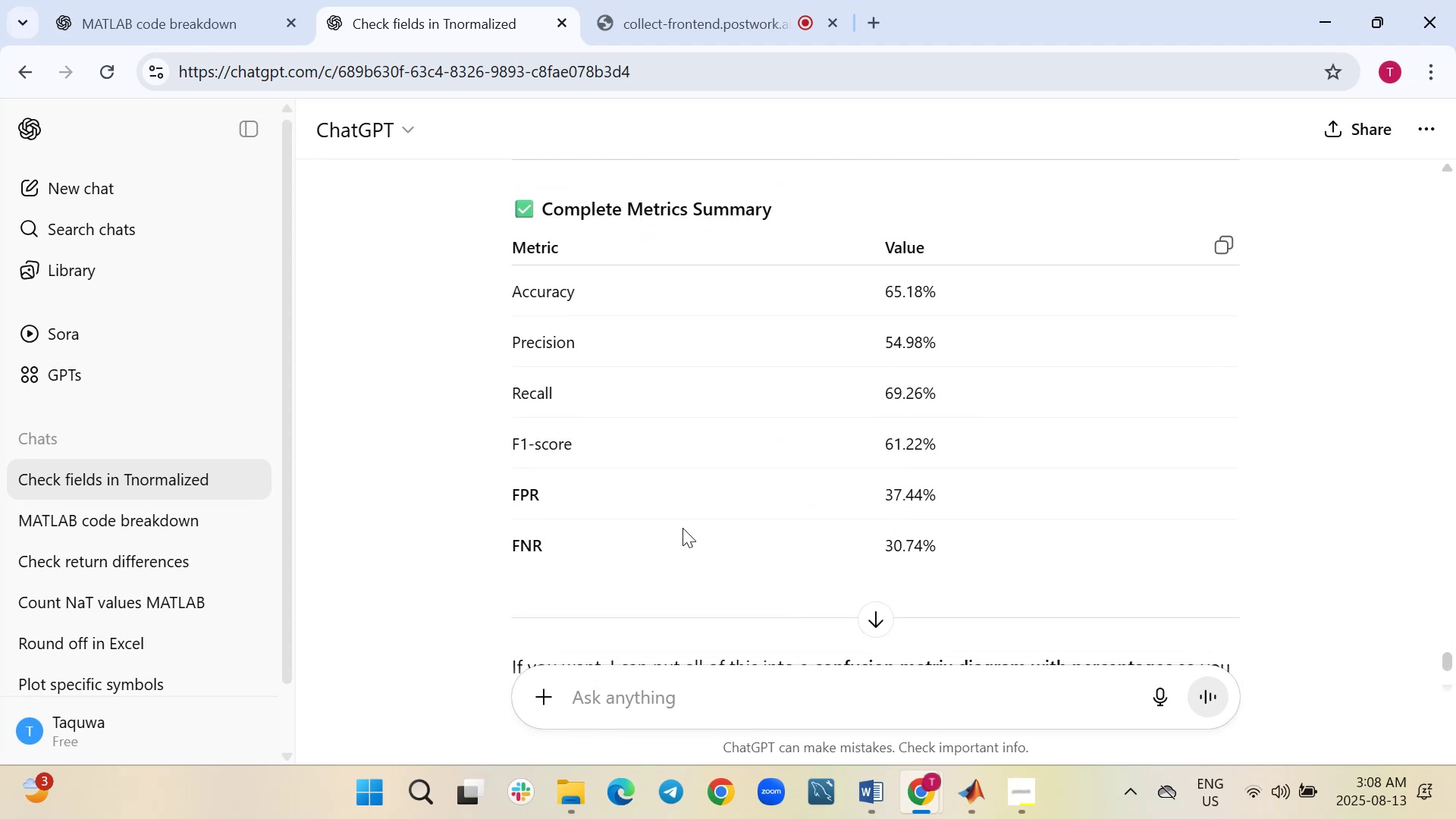 
left_click_drag(start_coordinate=[968, 562], to_coordinate=[502, 490])
 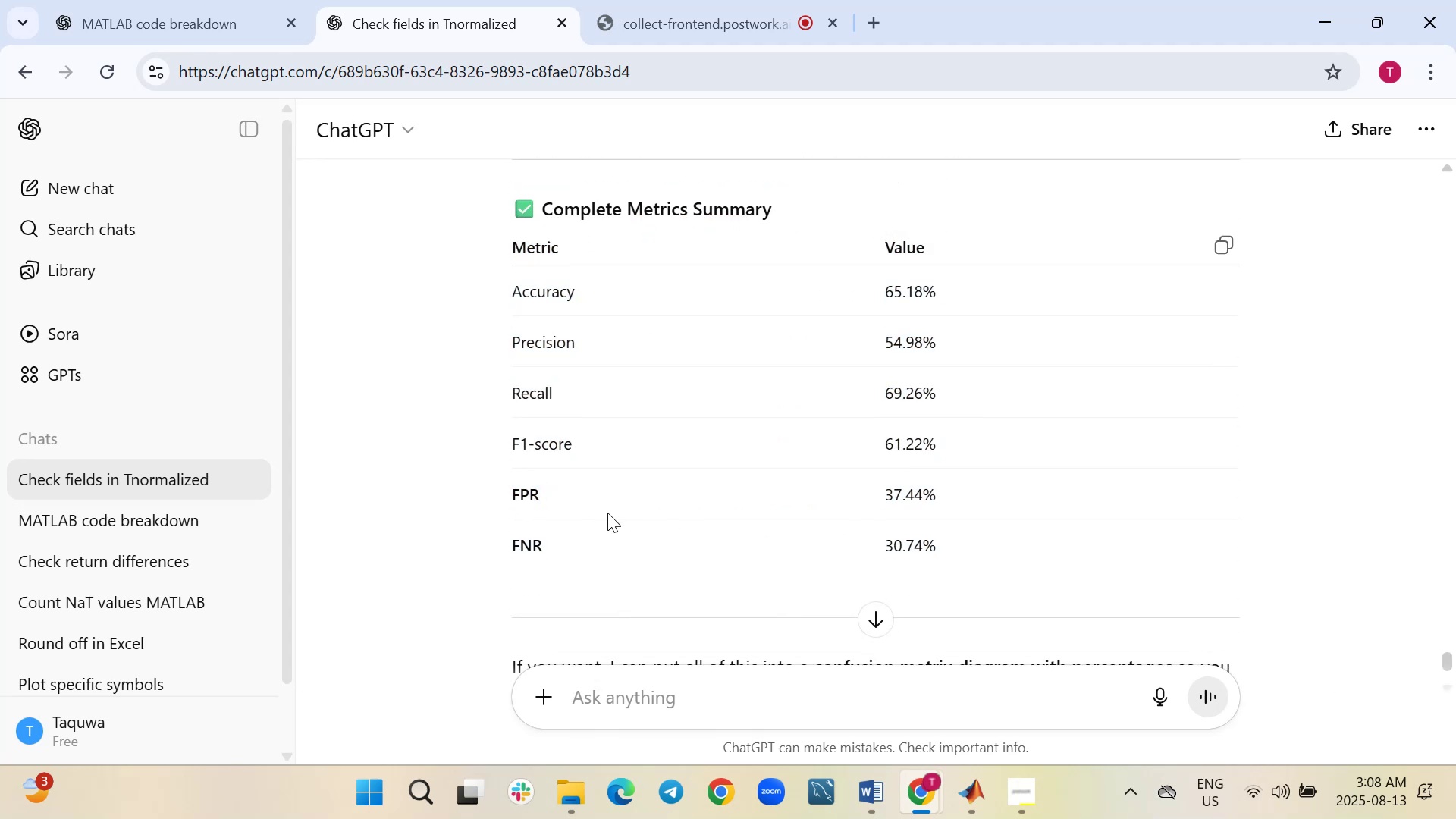 
mouse_move([927, 799])
 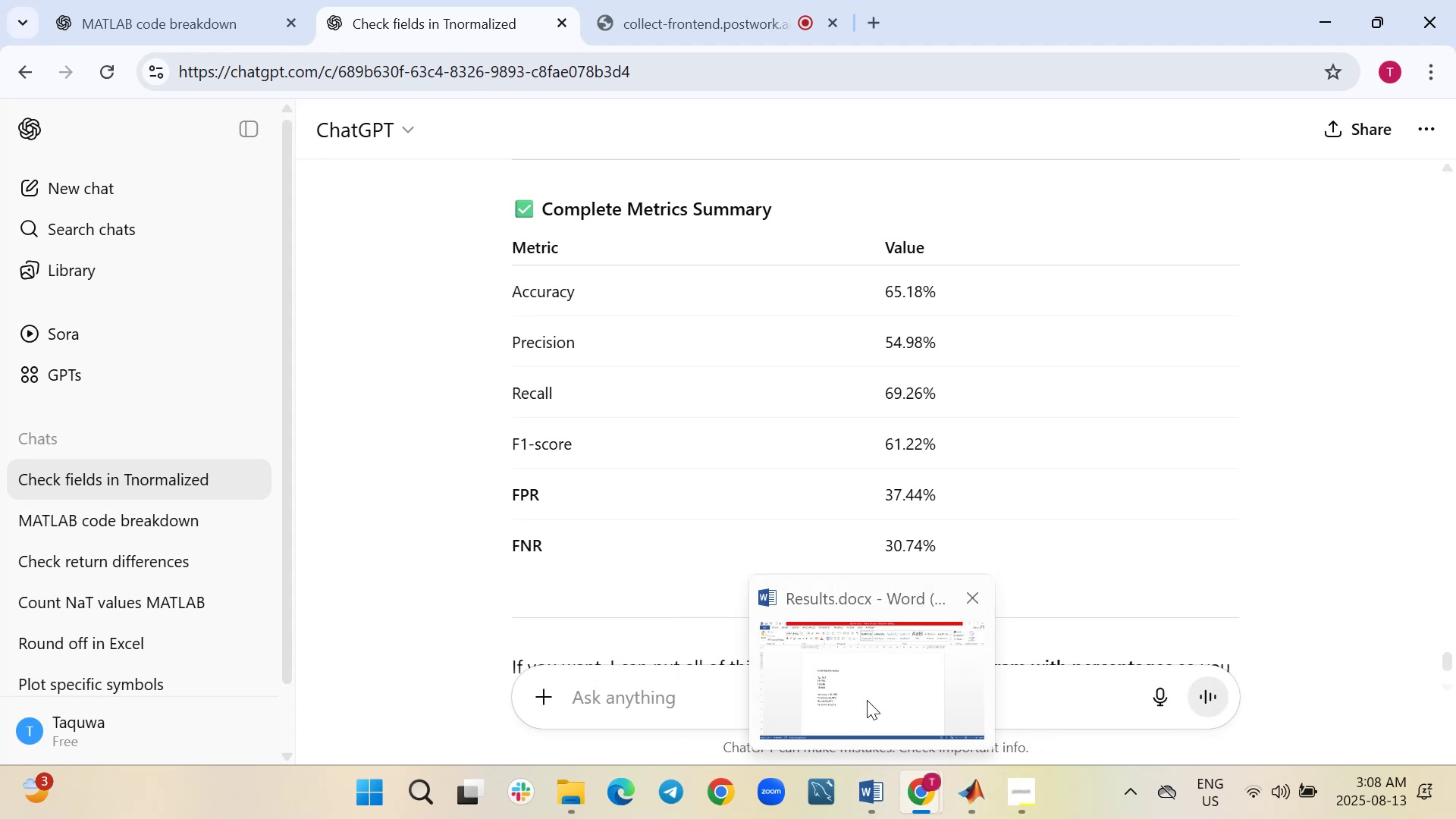 
left_click([871, 682])
 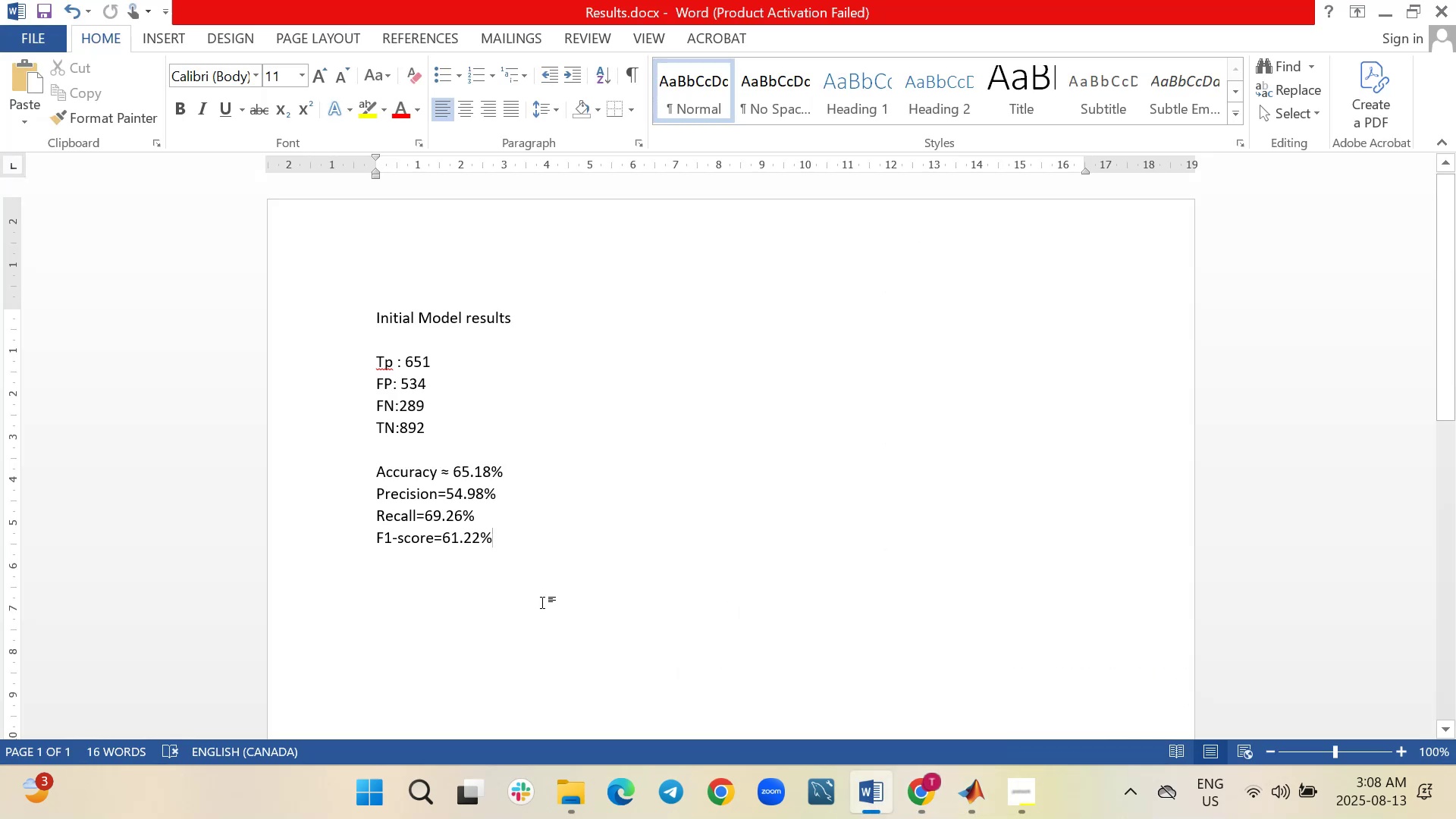 
key(Shift+ShiftRight)
 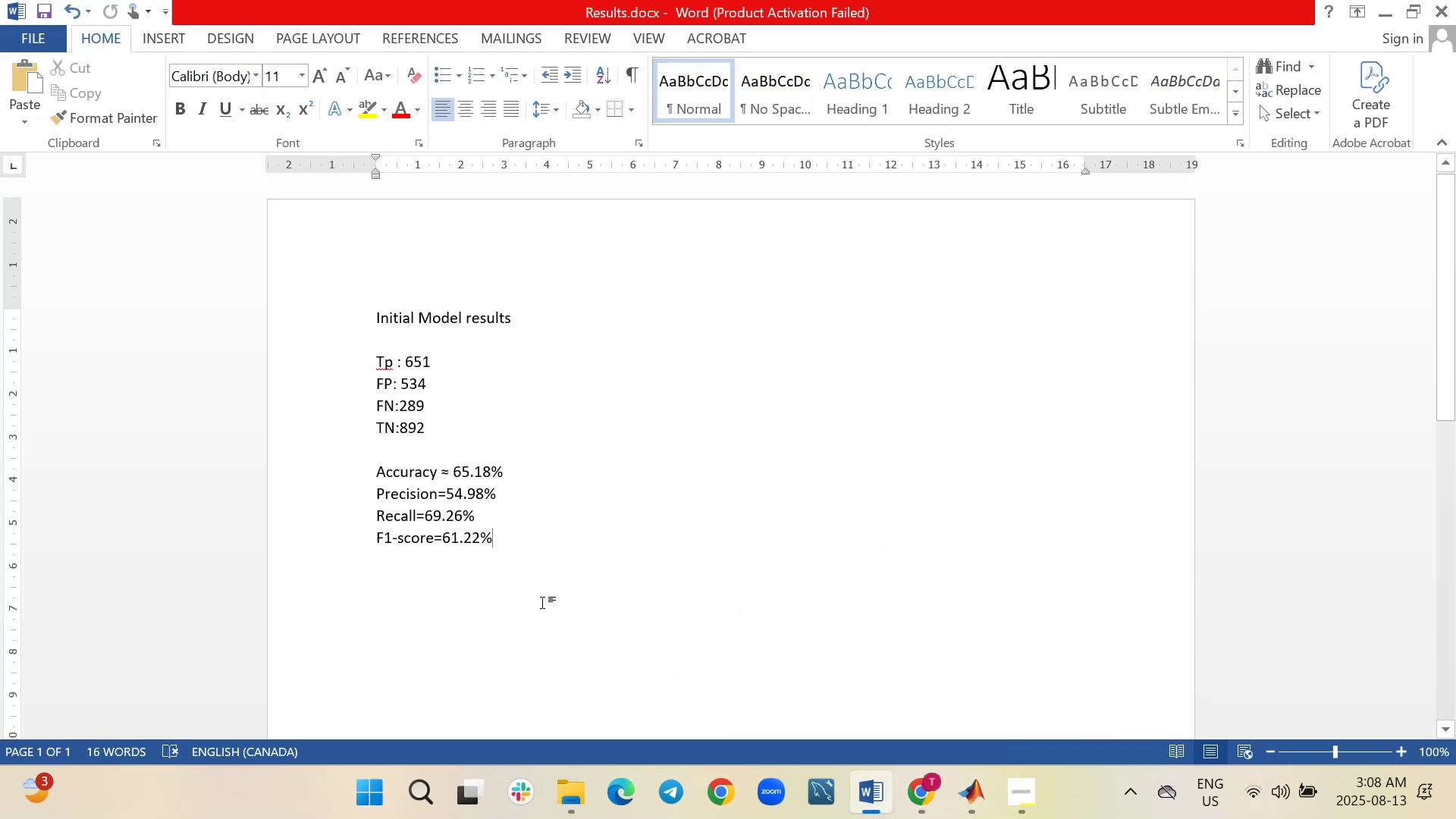 
key(Shift+Enter)
 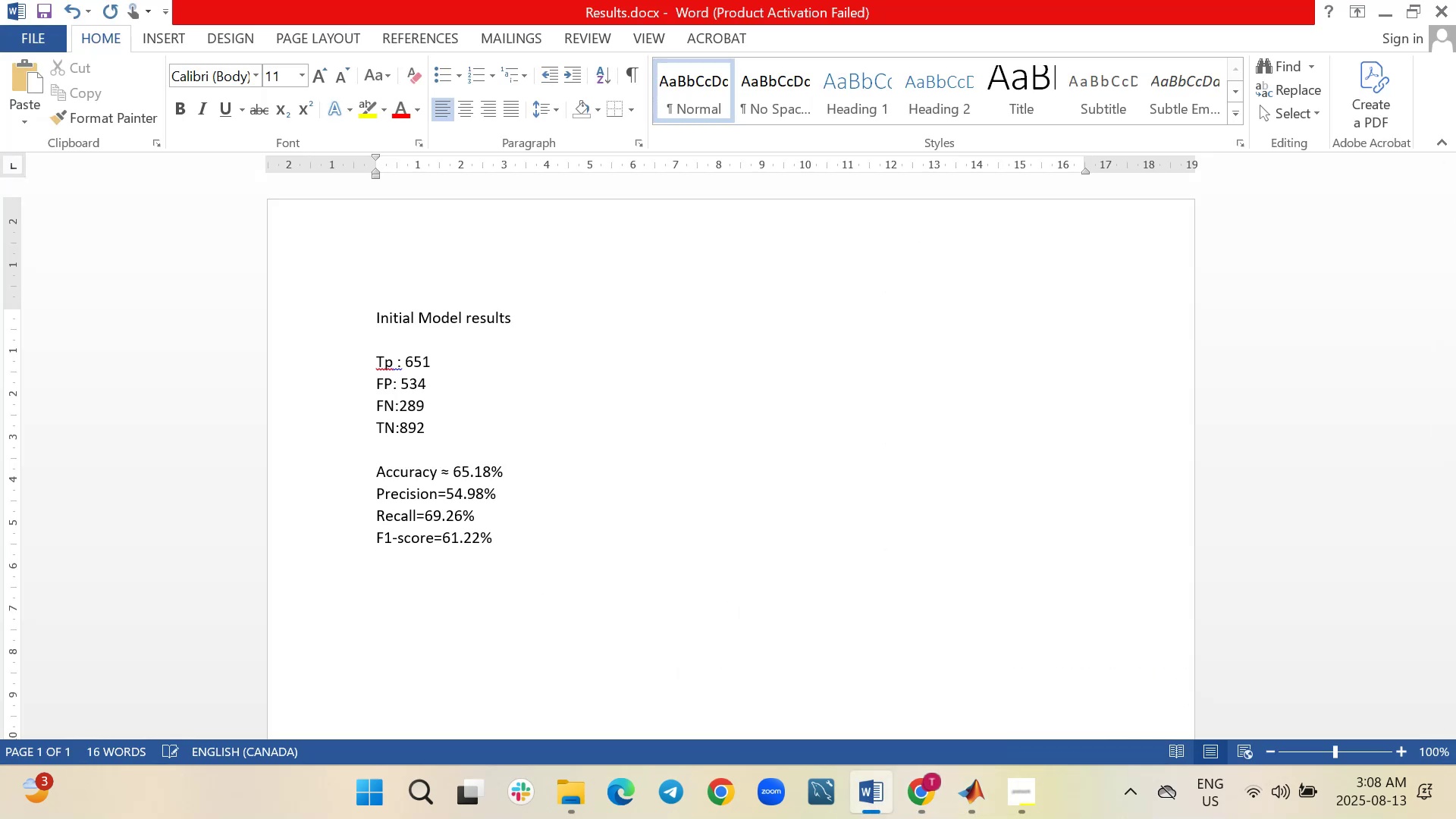 
type(FPR=37.44)
 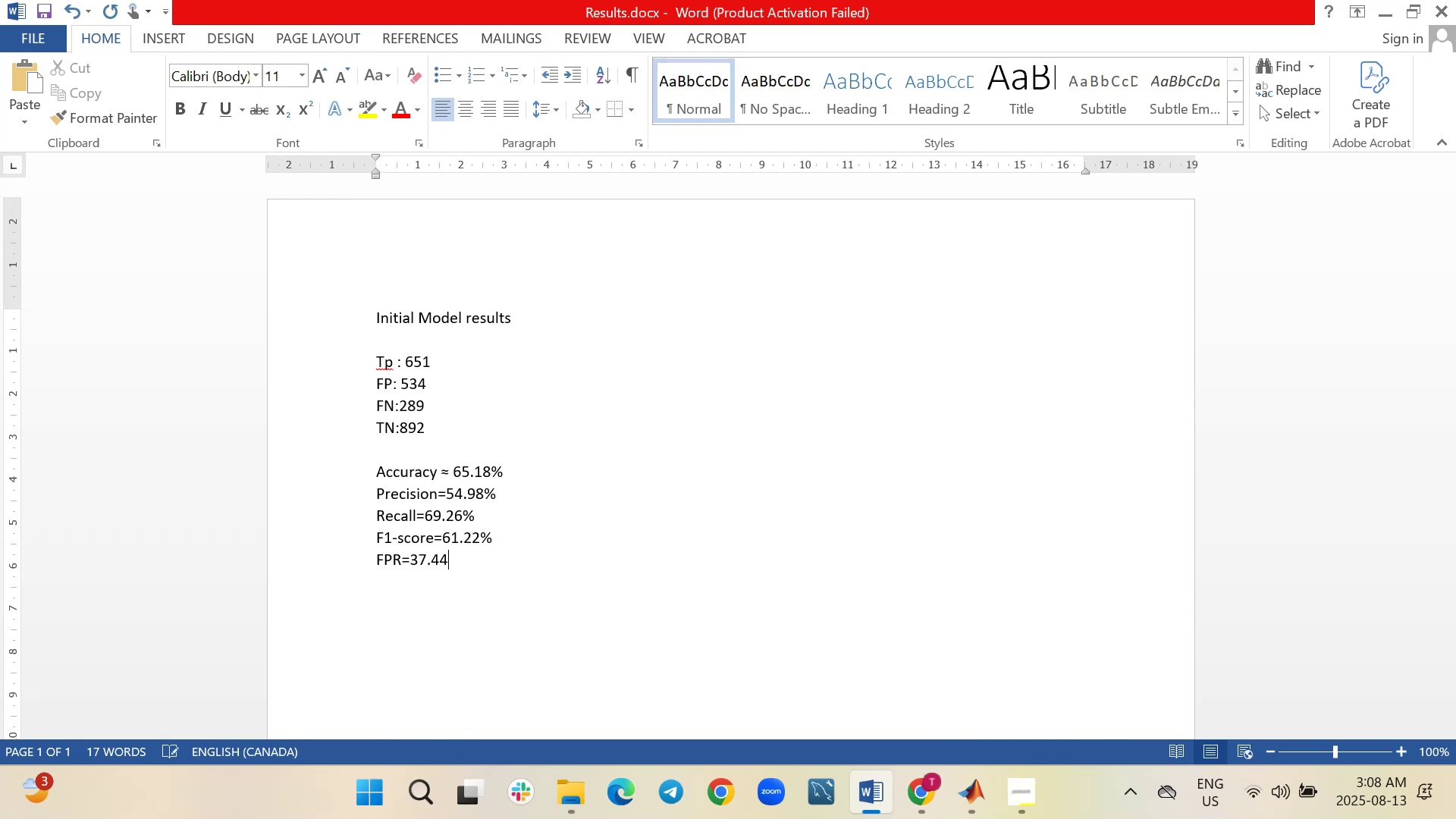 
key(Control+ControlLeft)
 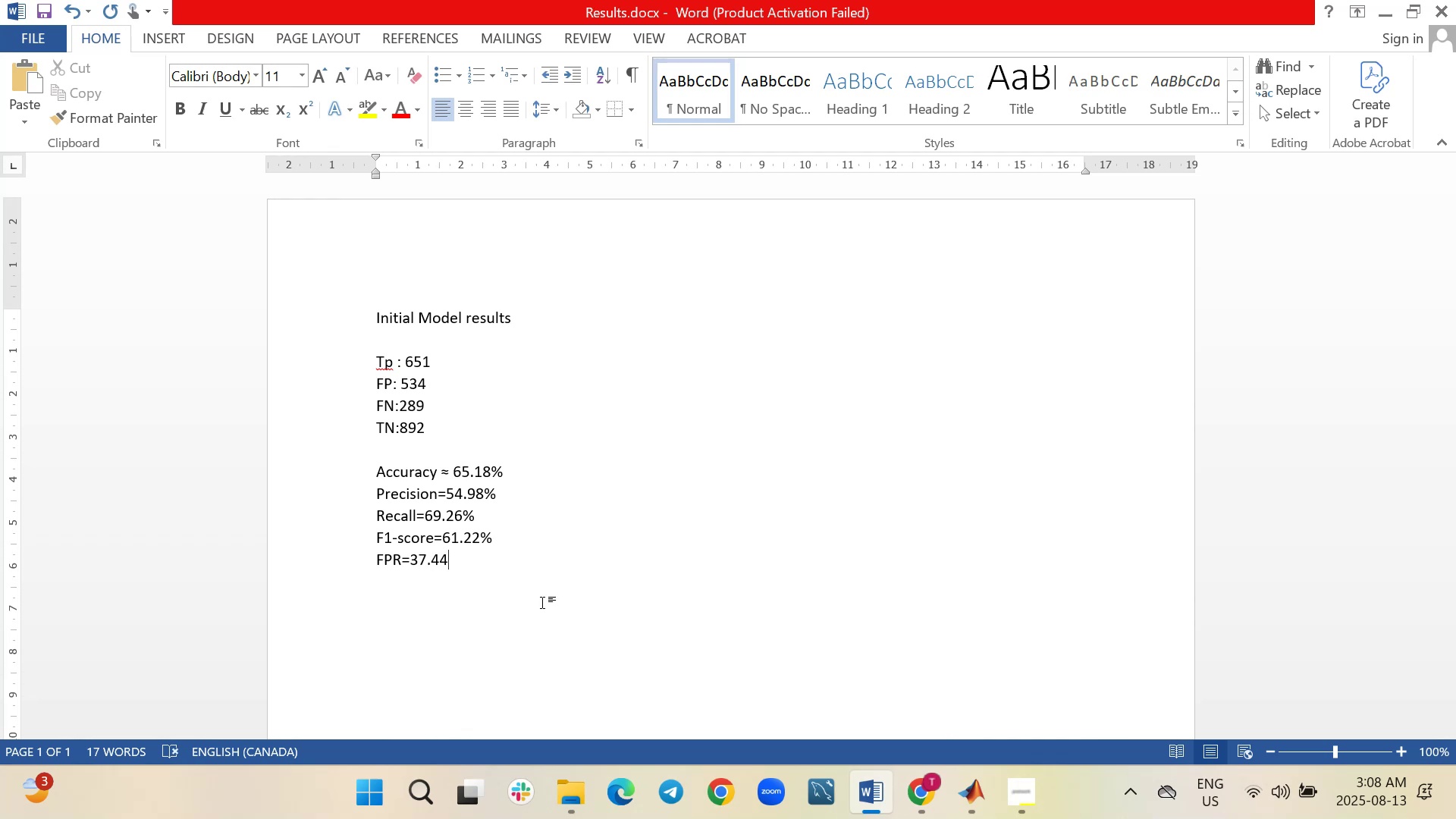 
key(Control+5)
 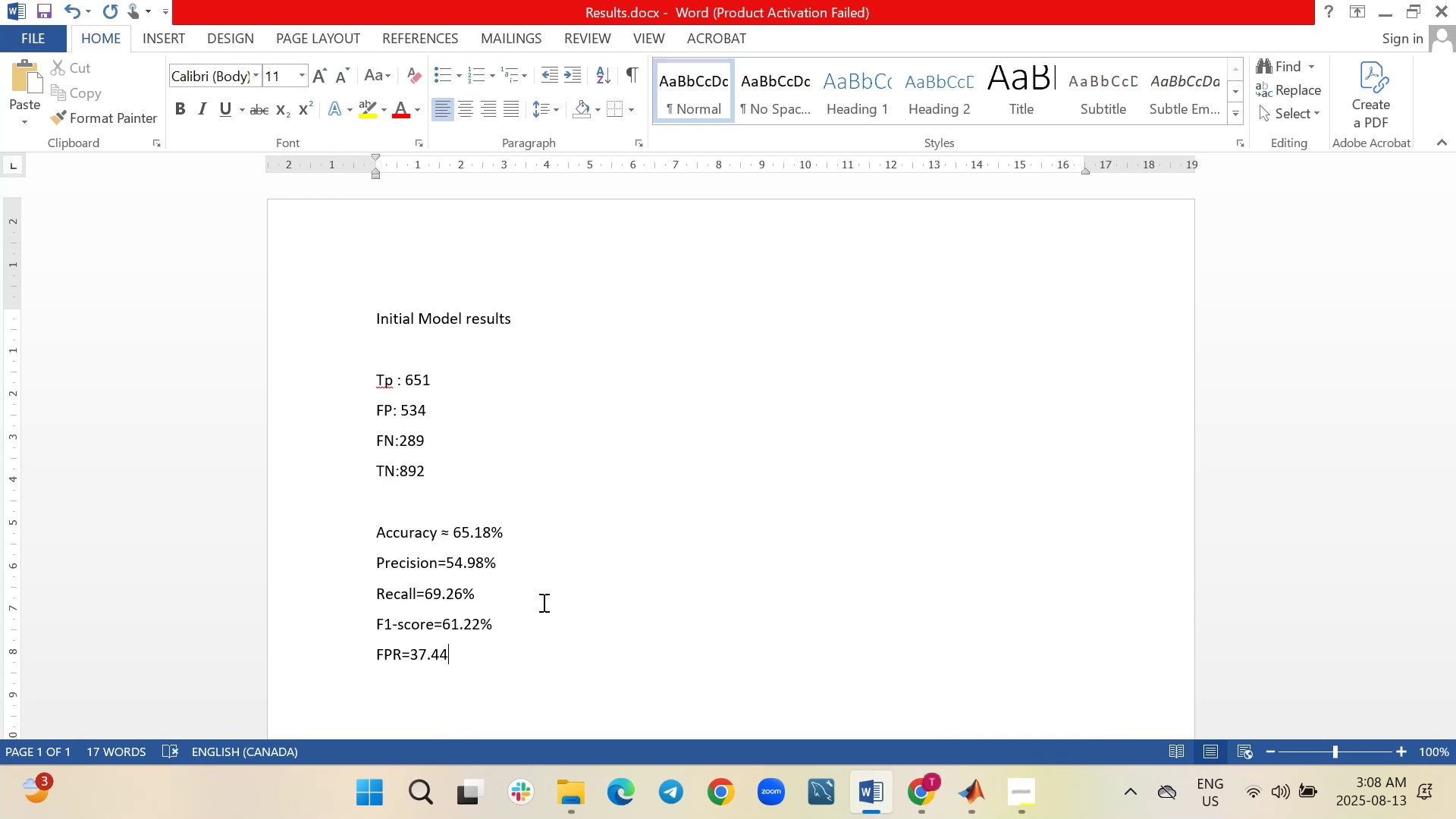 
key(Shift+5)
 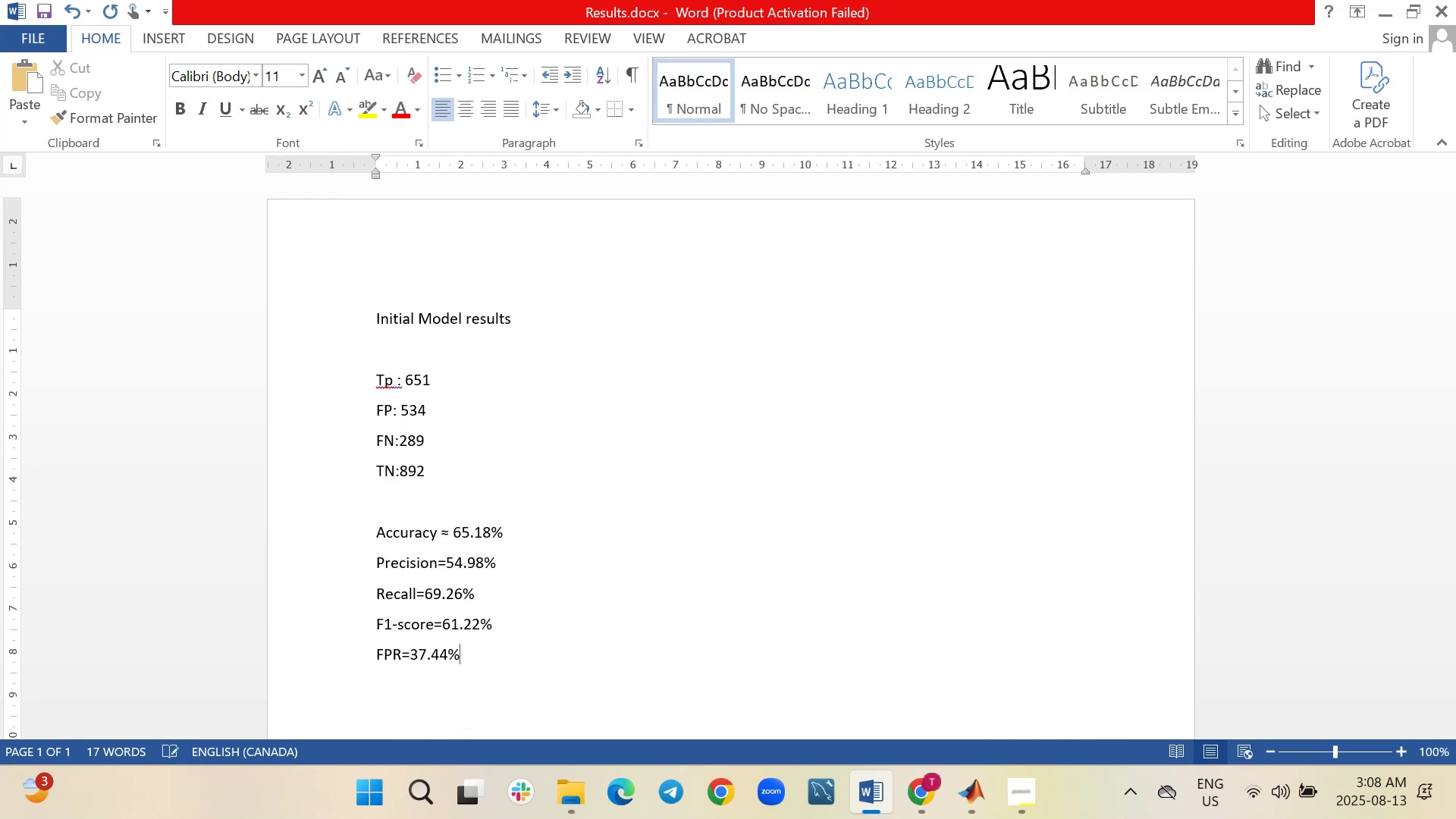 
key(Shift+ShiftRight)
 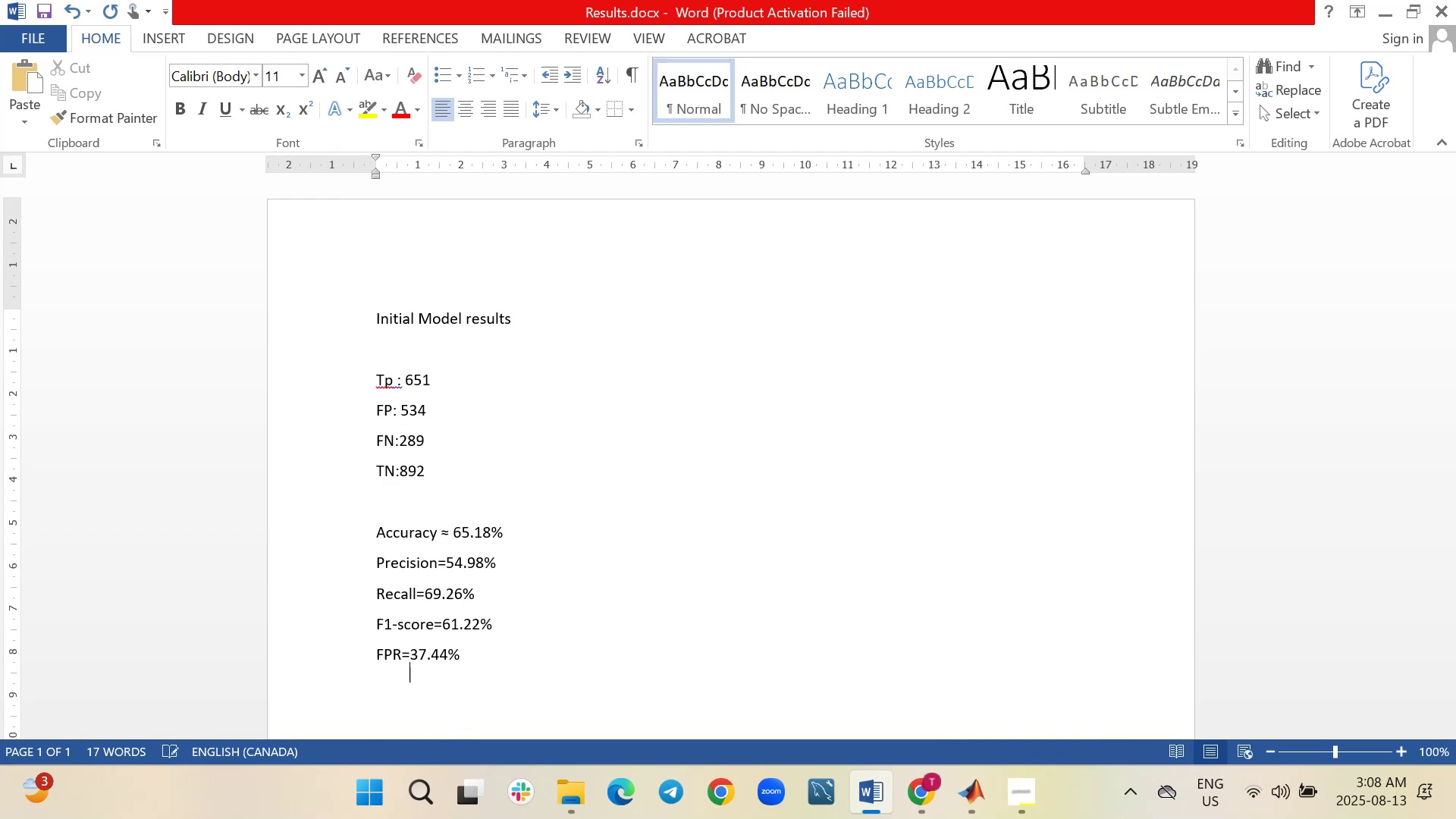 
key(Shift+Enter)
 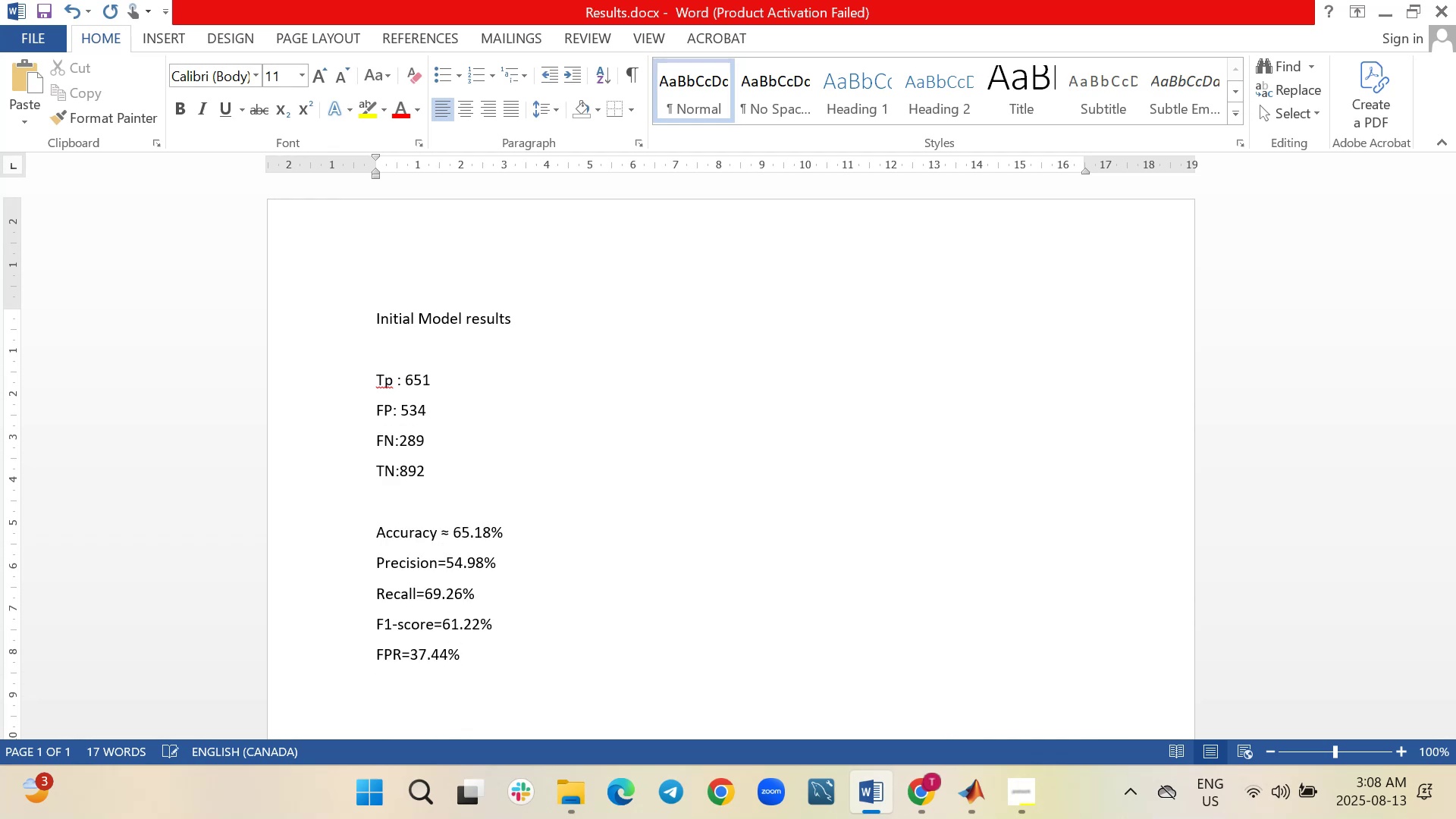 
key(Control+S)
 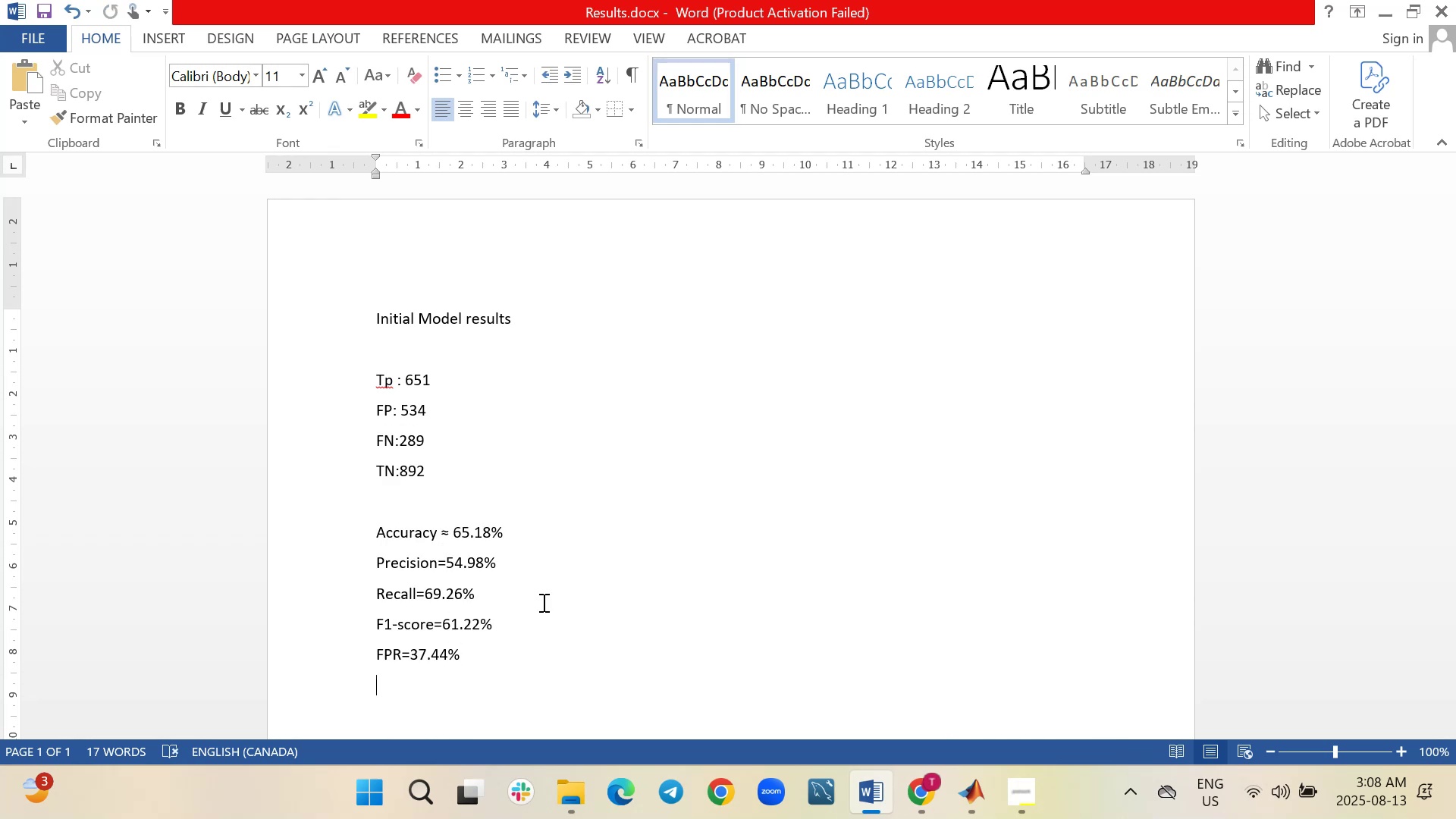 
type(FNR=)
 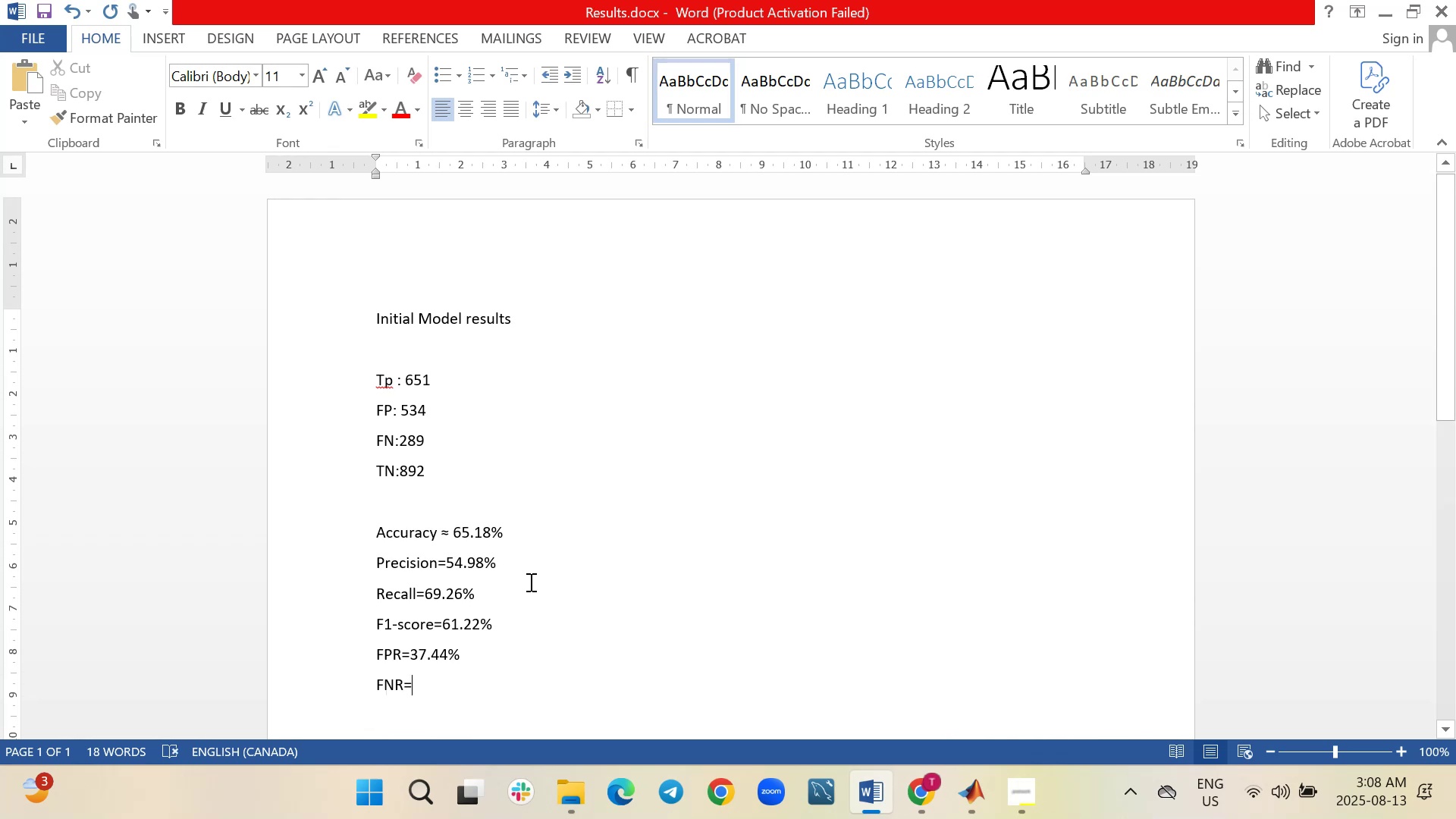 
mouse_move([990, 783])
 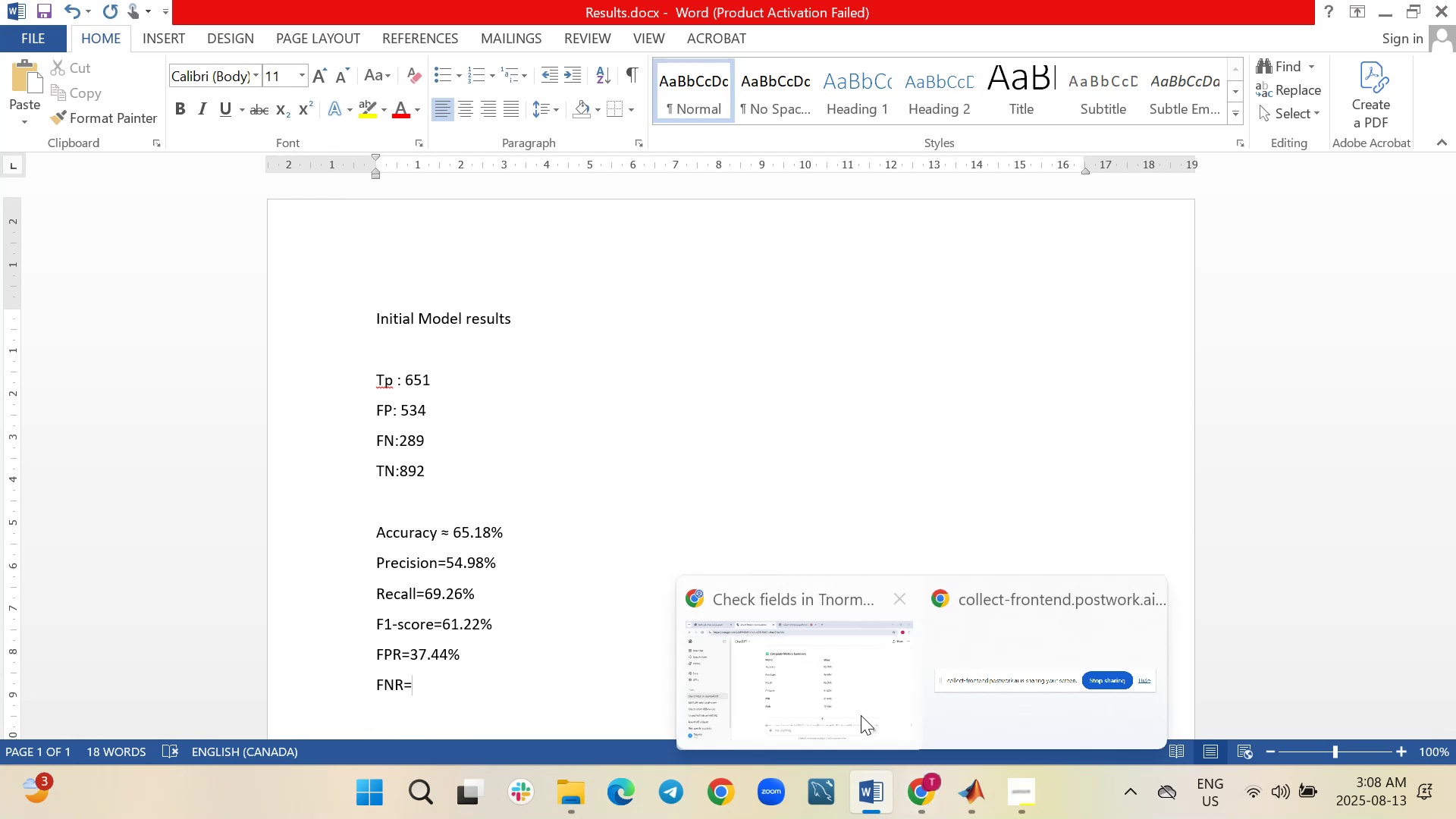 
left_click([832, 681])
 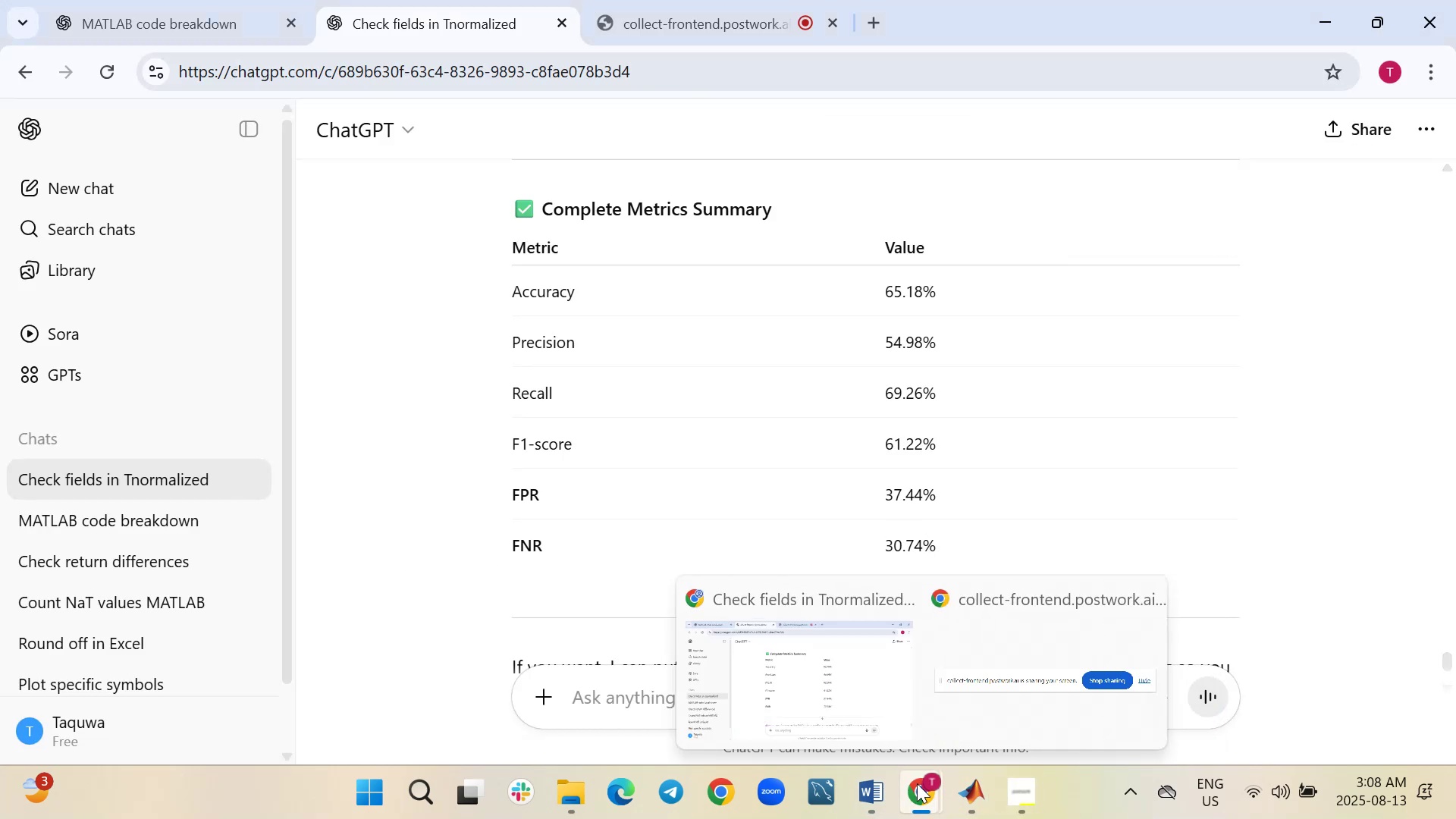 
wait(10.85)
 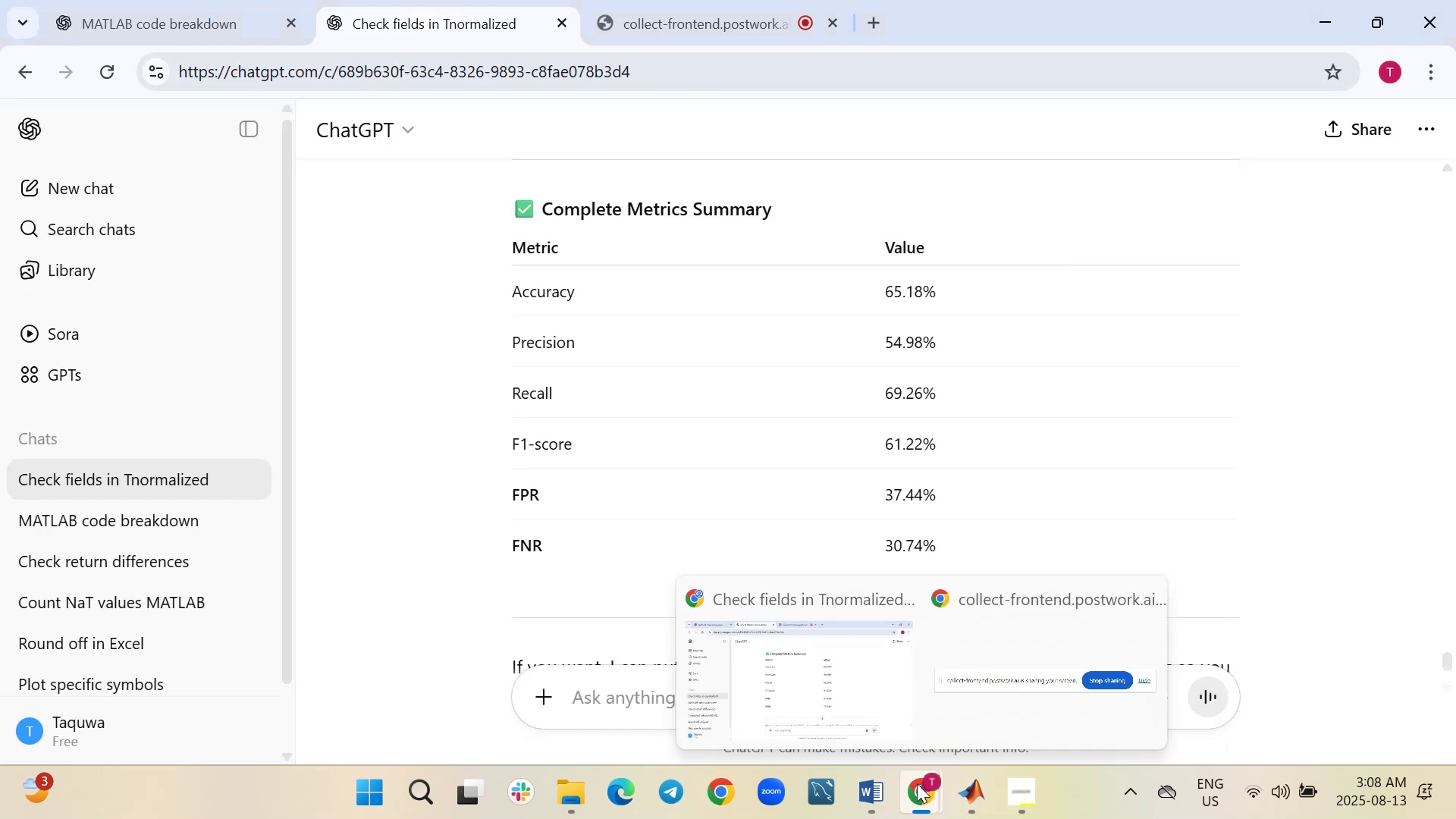 
left_click([864, 684])
 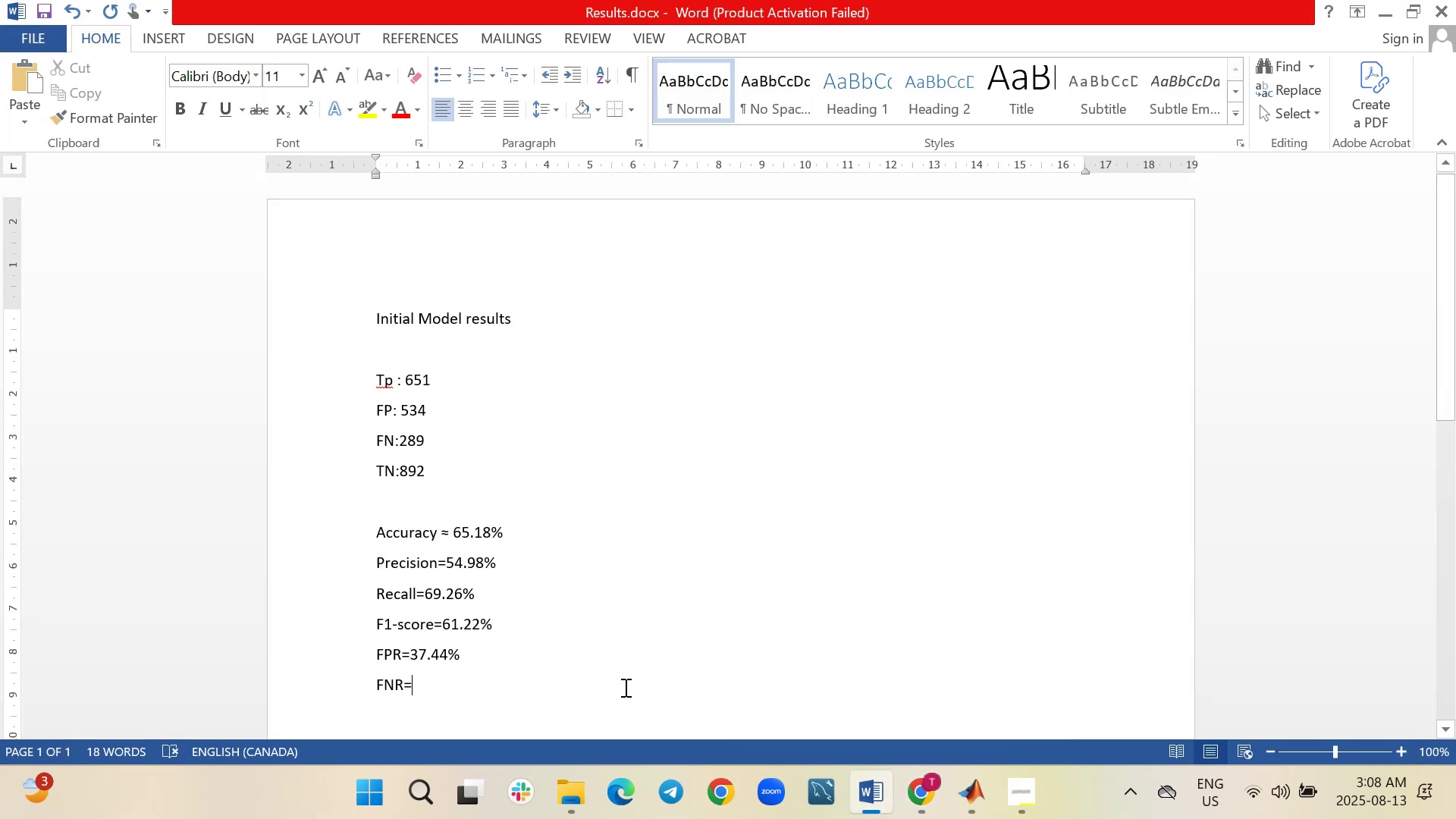 
type(30.74%)
 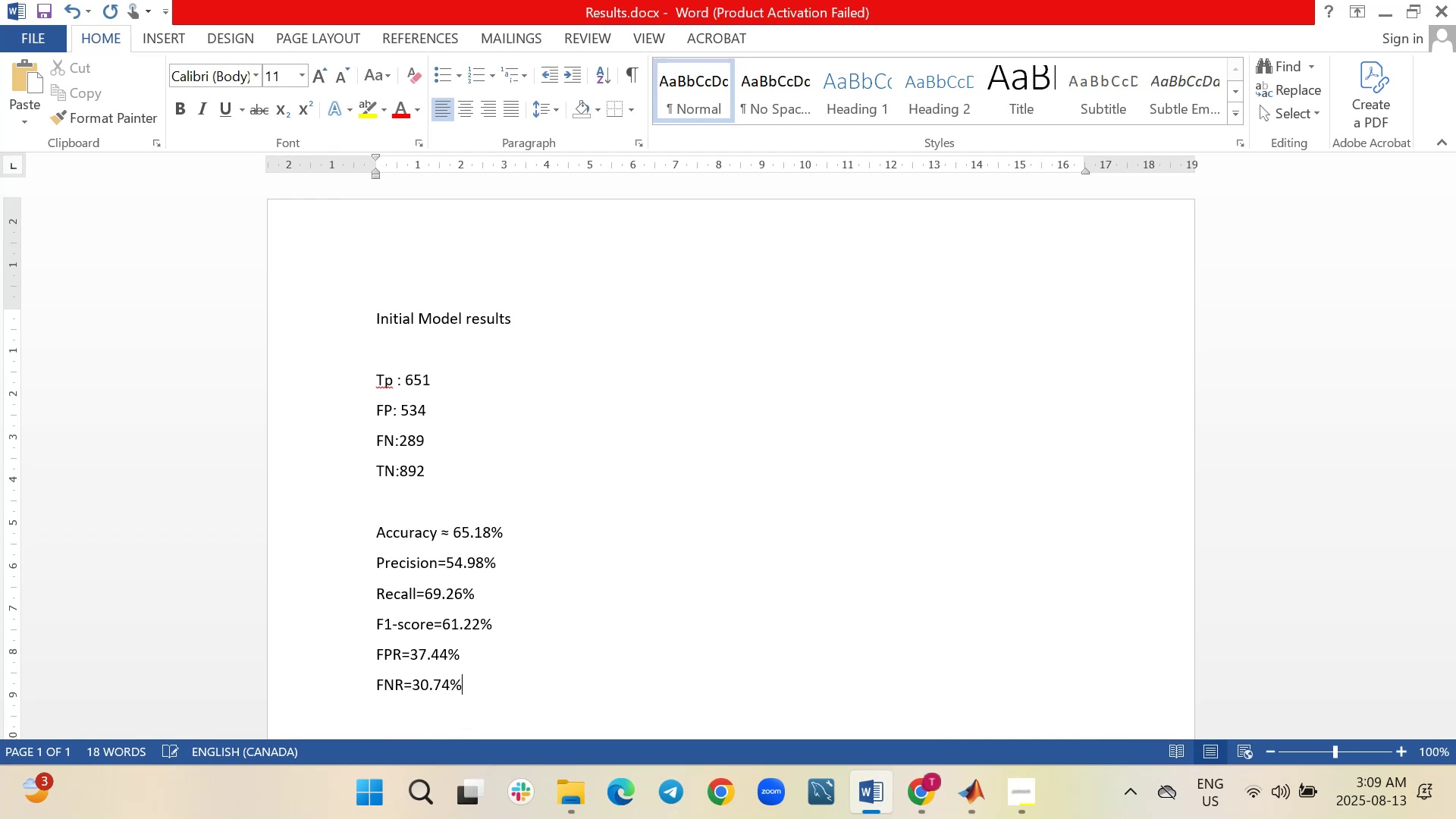 
hold_key(key=ControlLeft, duration=0.97)
 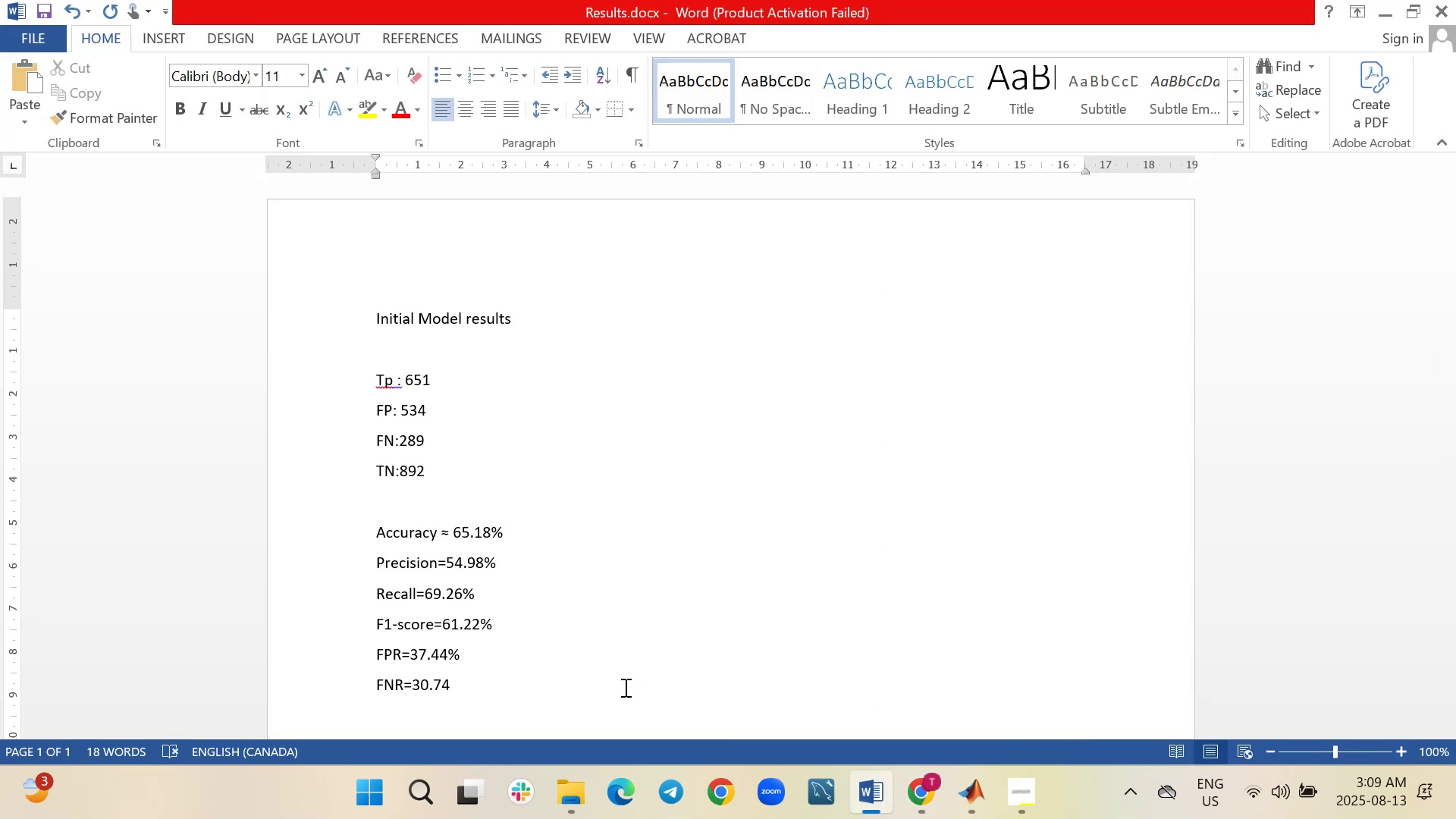 
key(Control+S)
 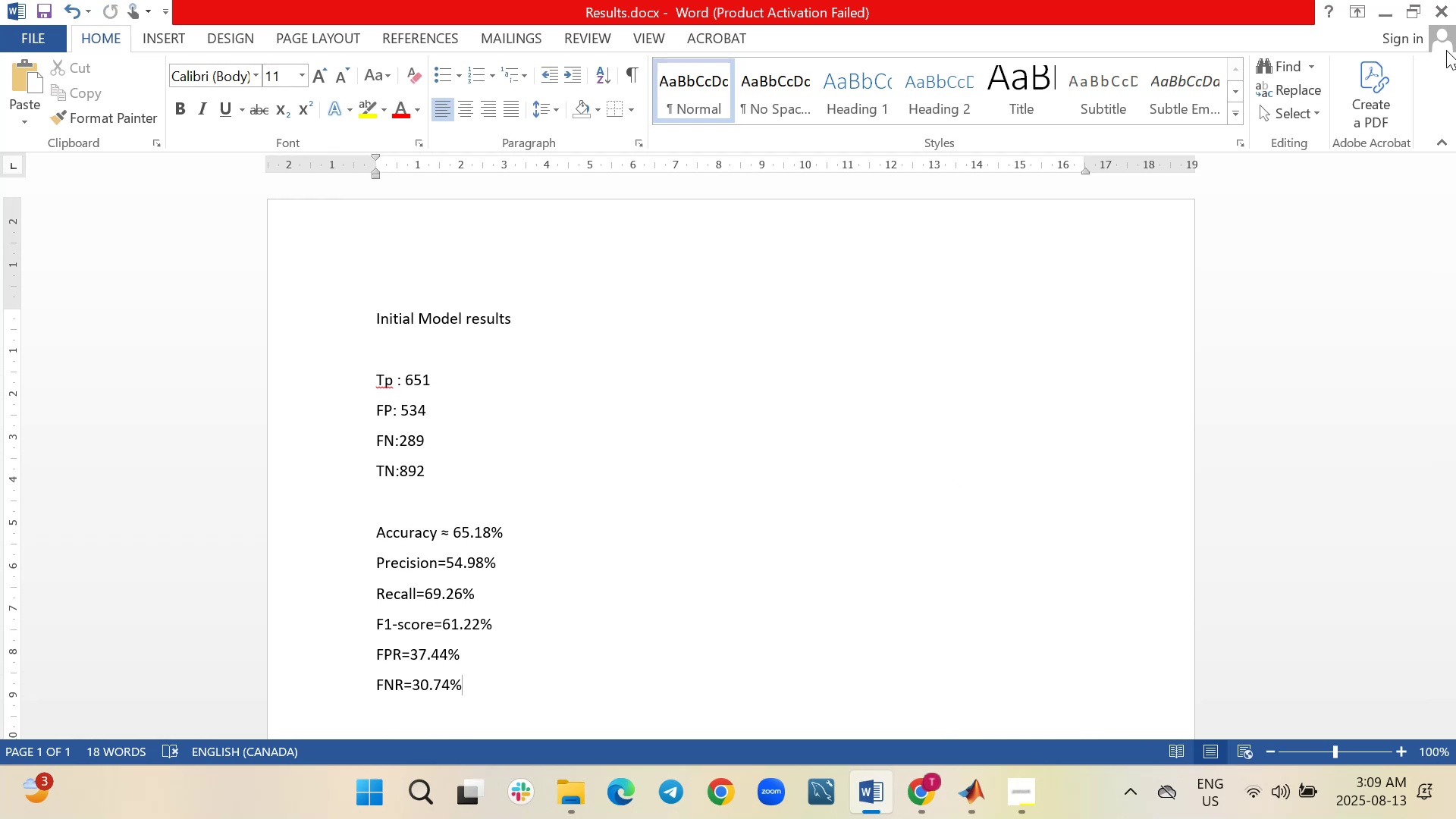 
left_click([1445, 5])
 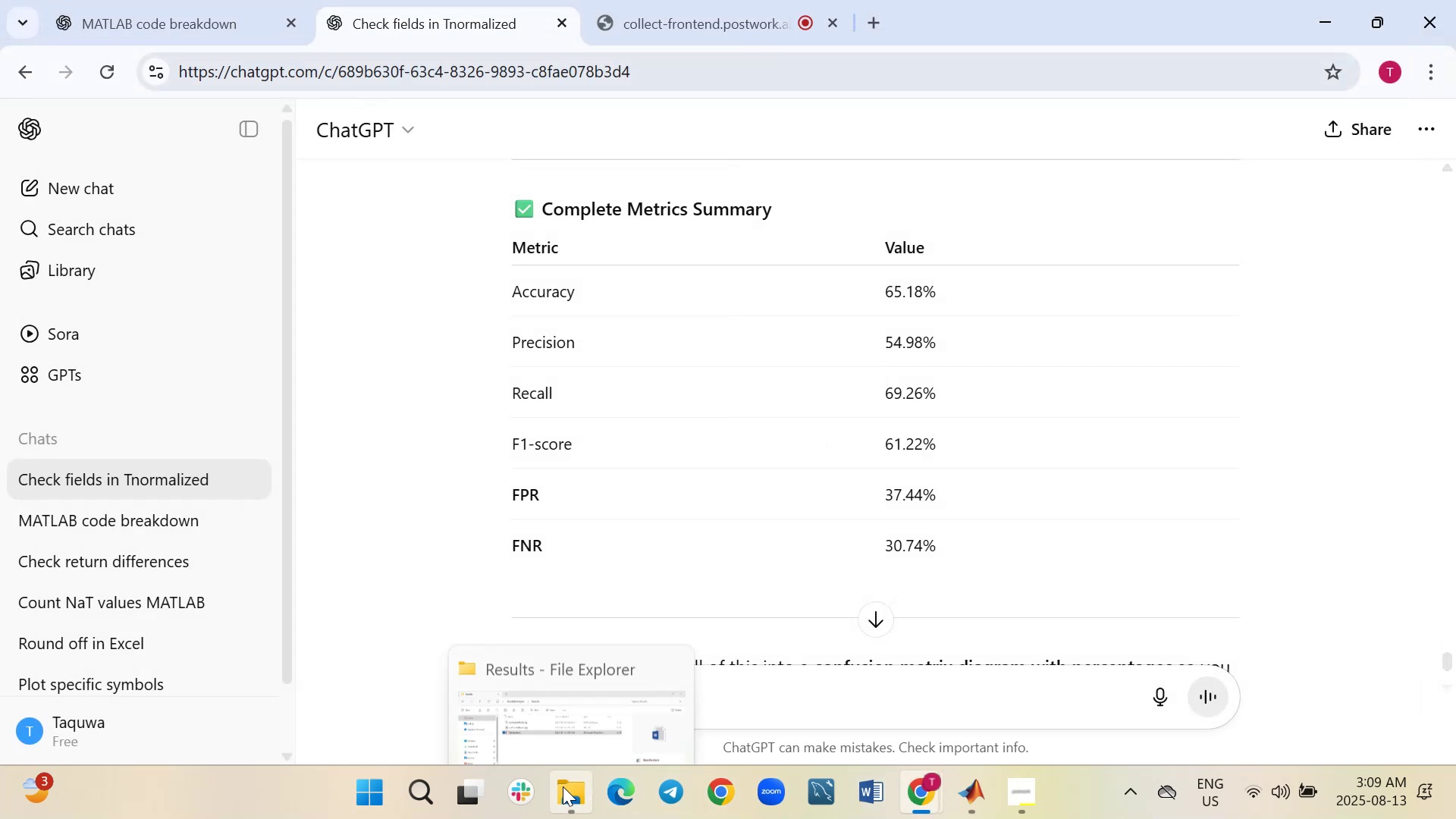 
left_click([563, 714])
 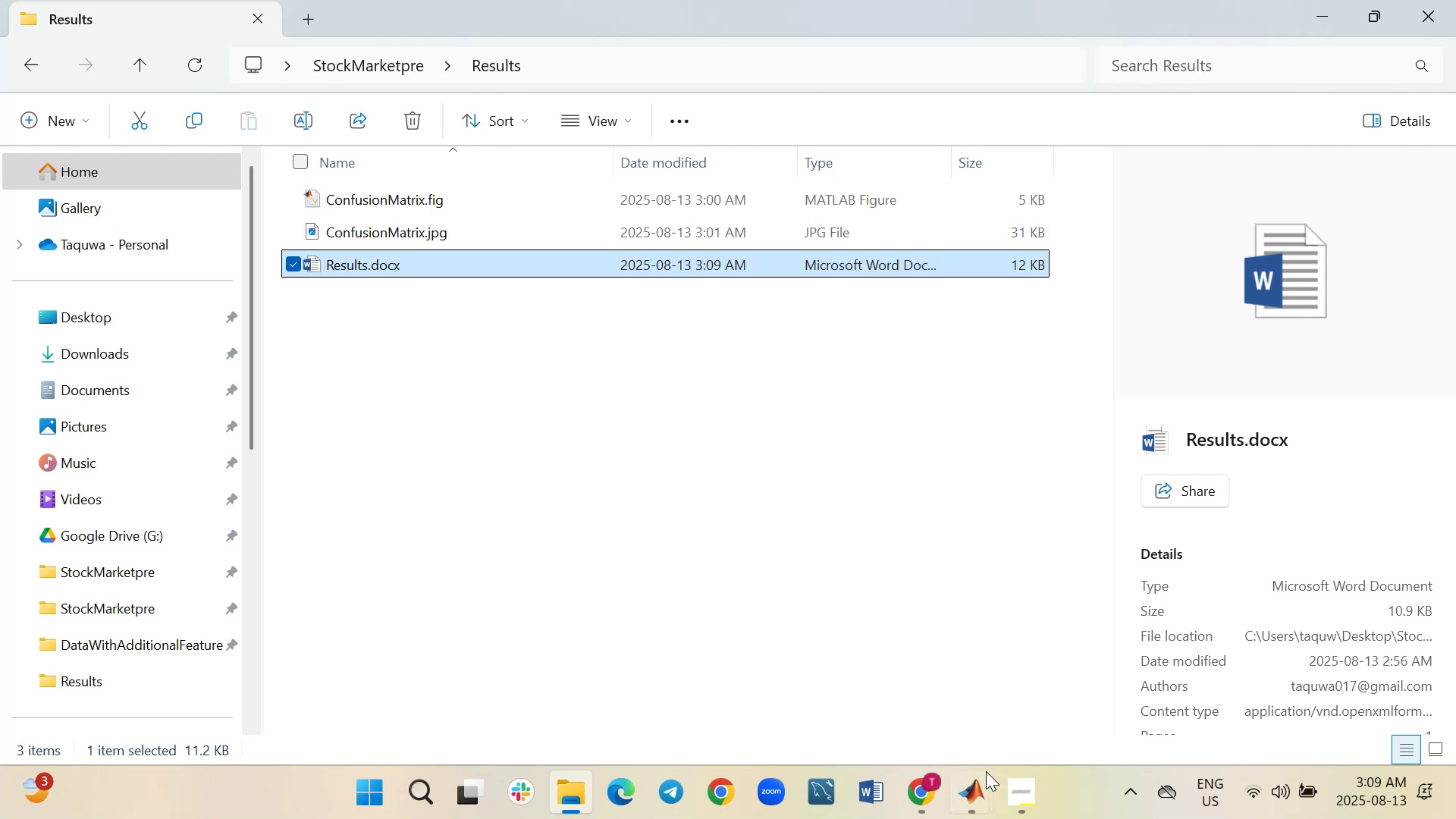 
wait(5.69)
 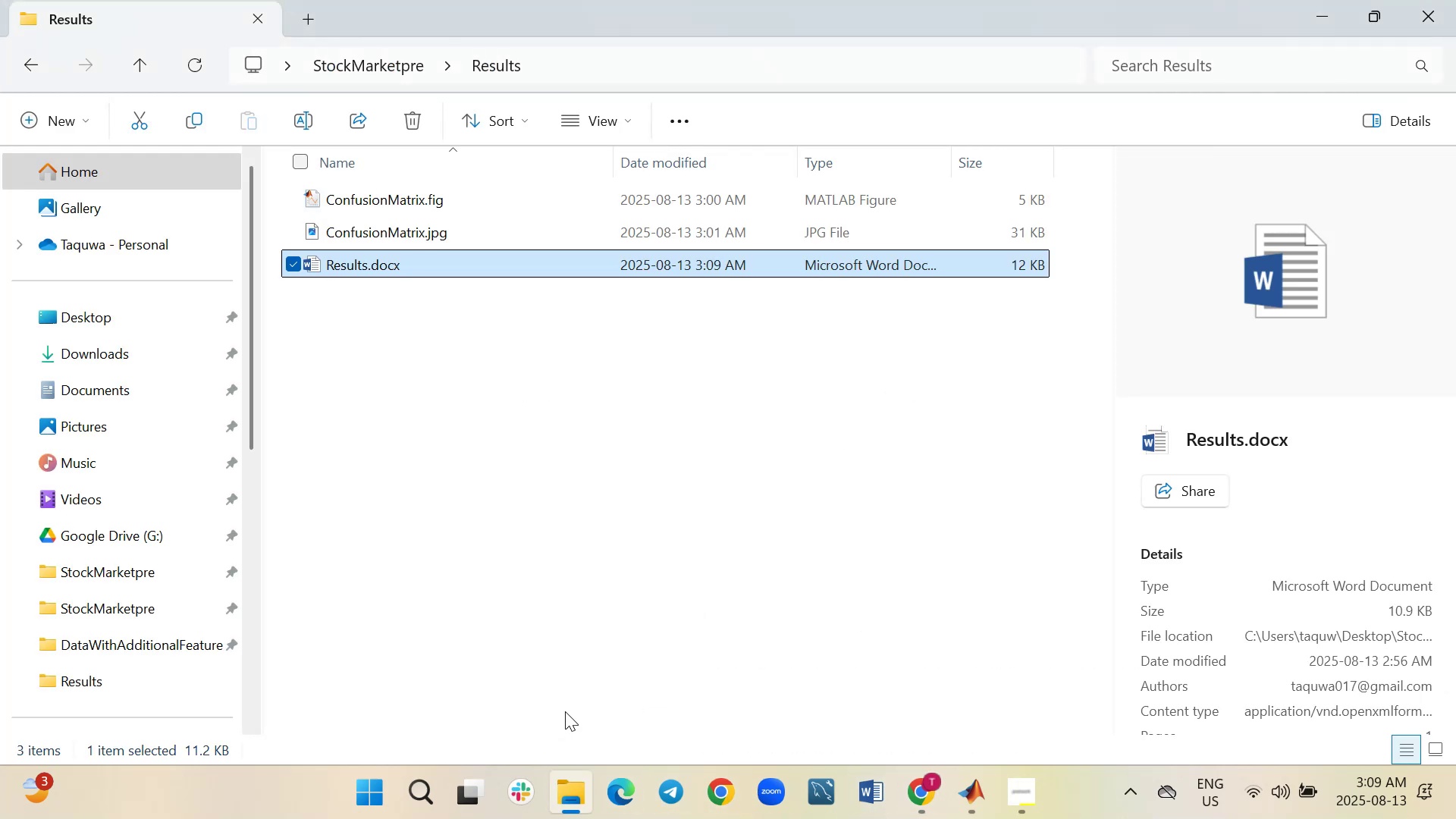 
mouse_move([996, 793])
 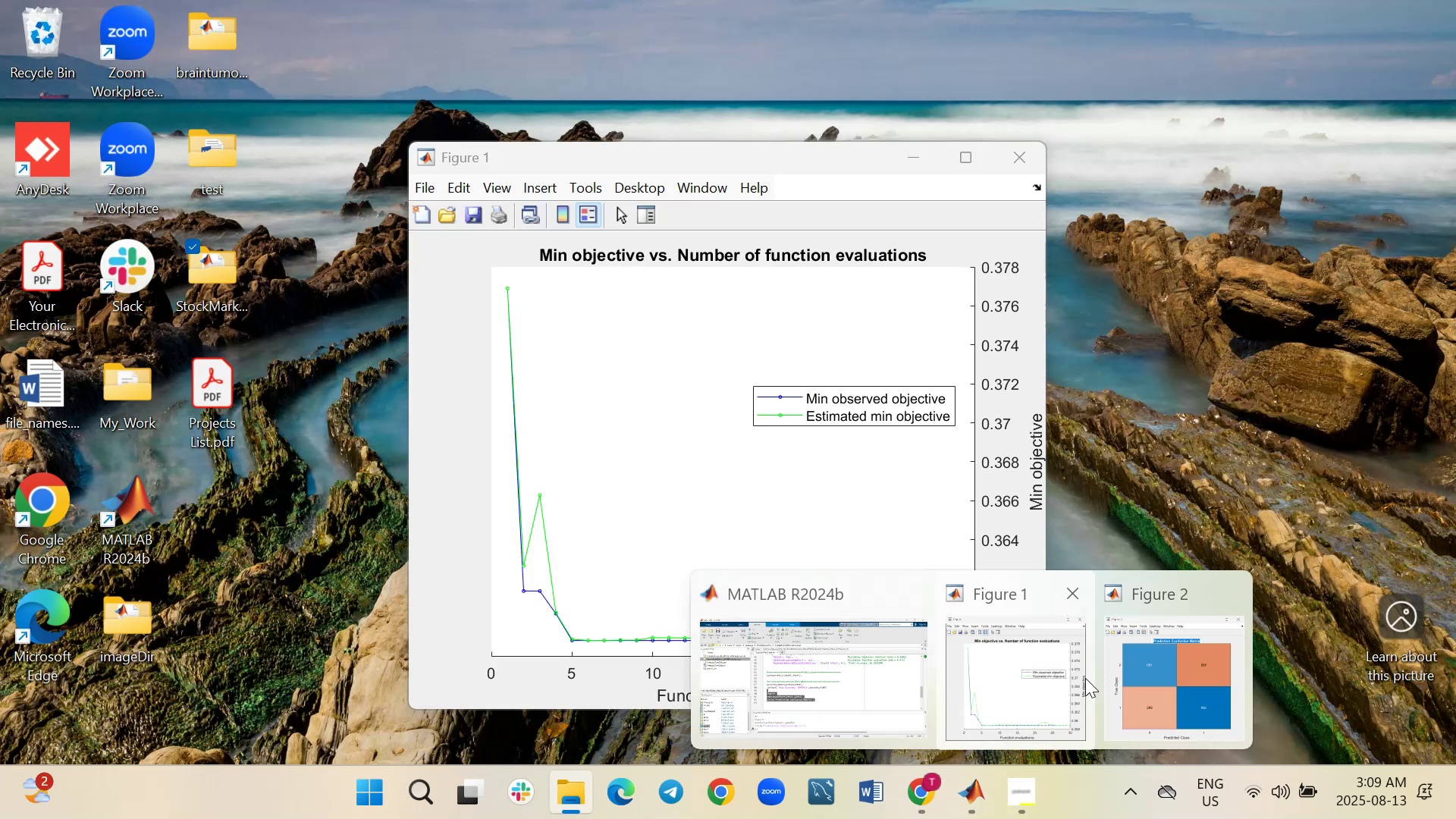 
left_click([1117, 686])
 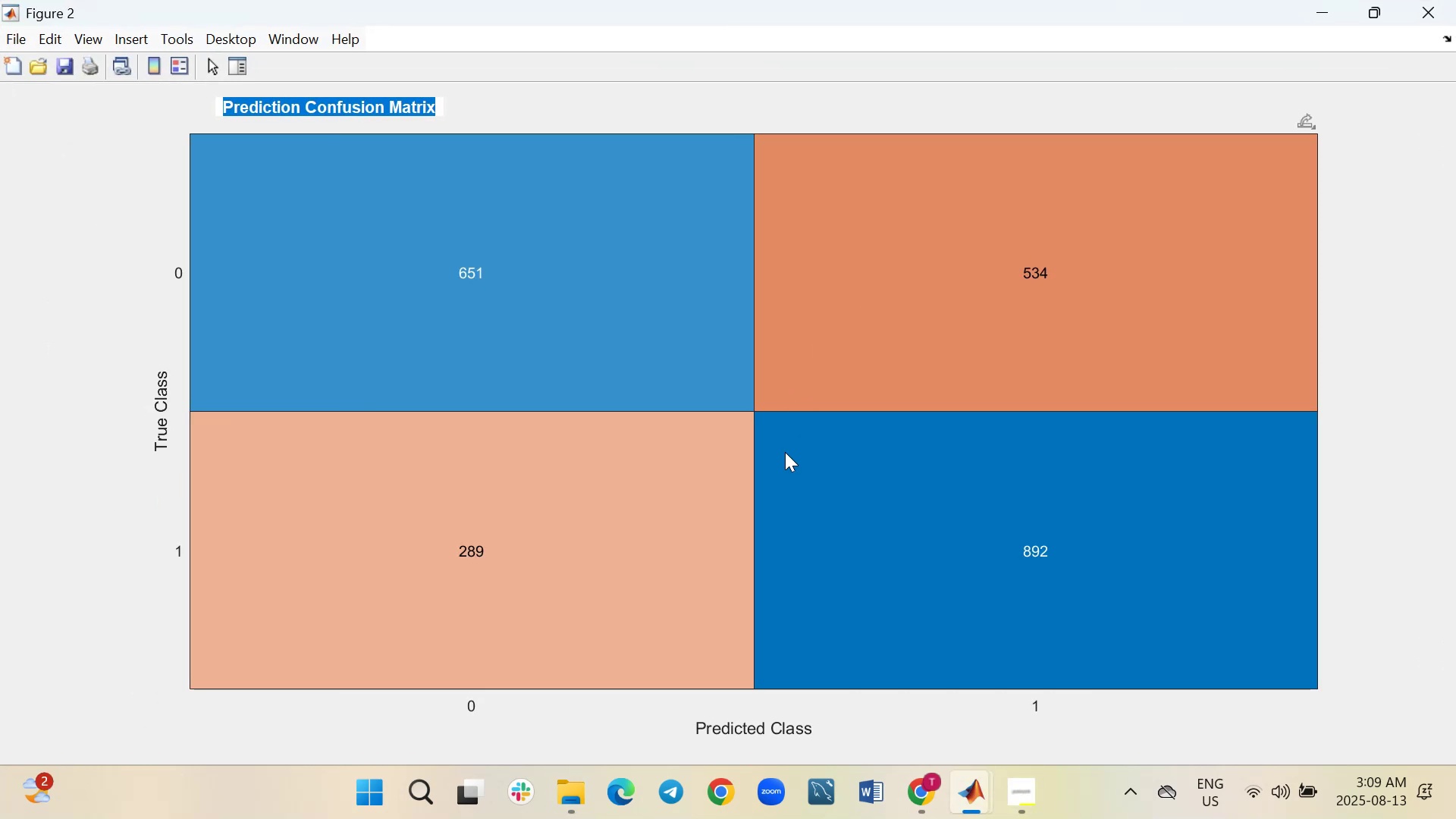 
left_click([1362, 303])
 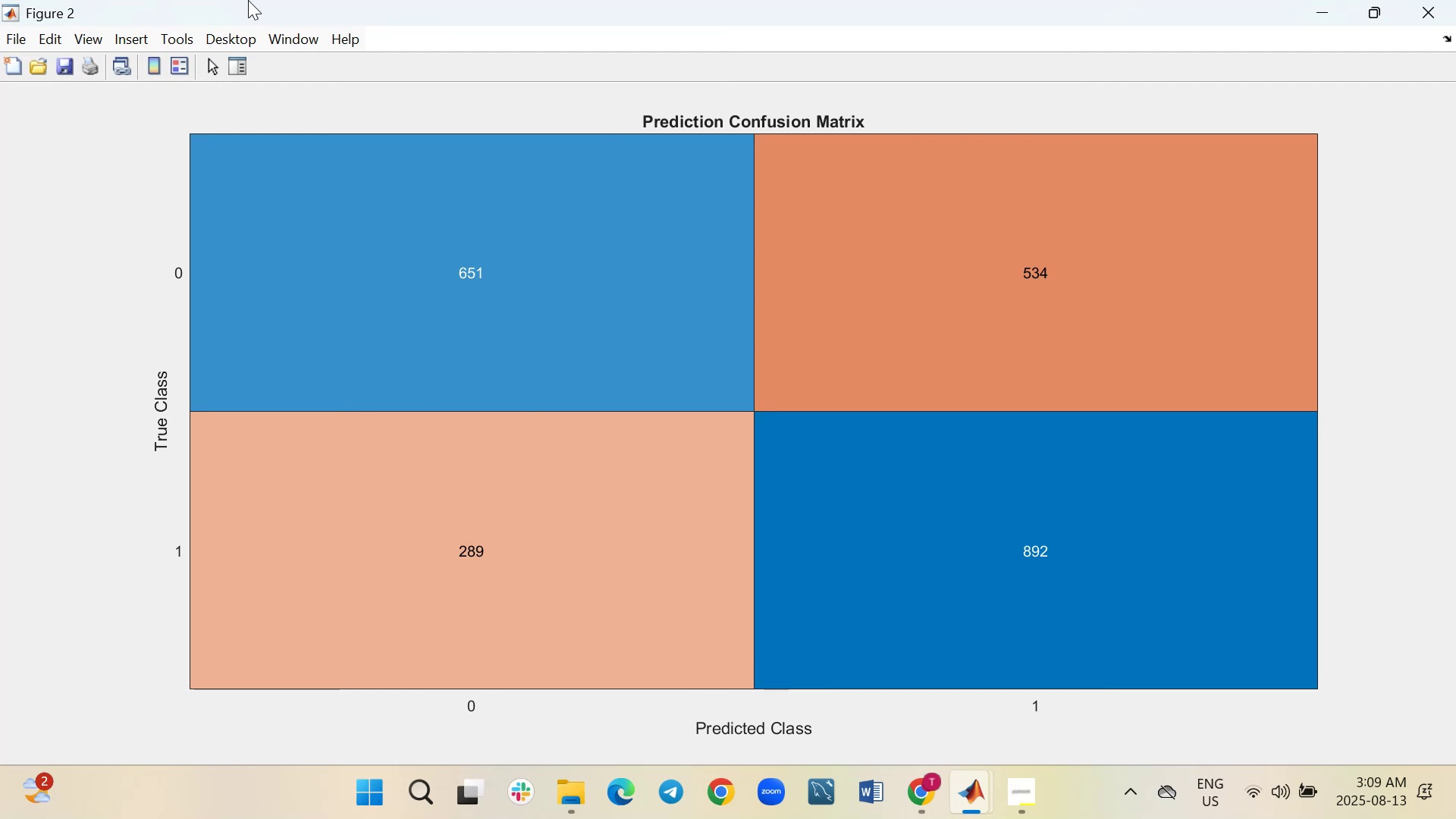 
left_click([174, 69])
 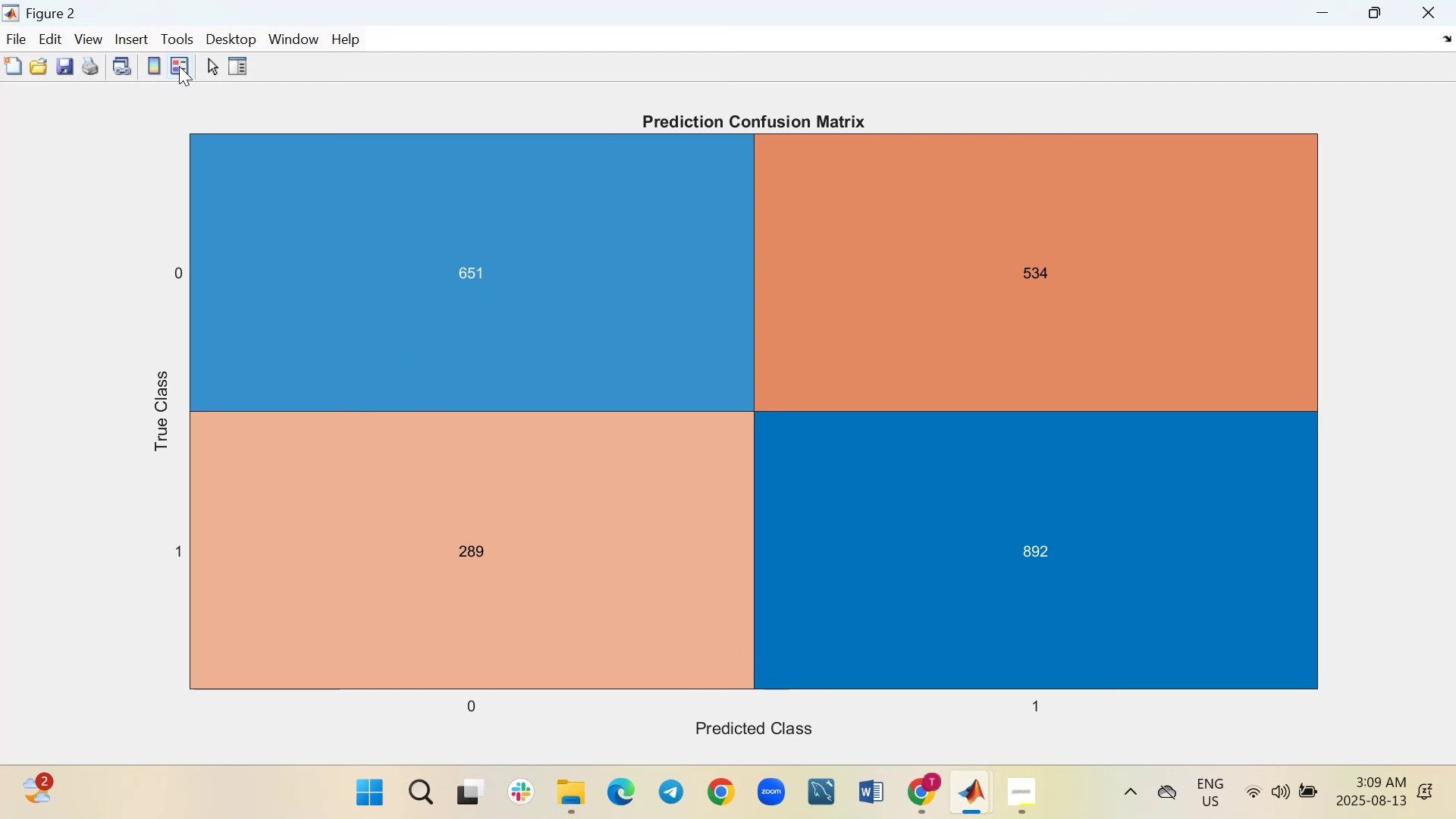 
left_click([179, 66])
 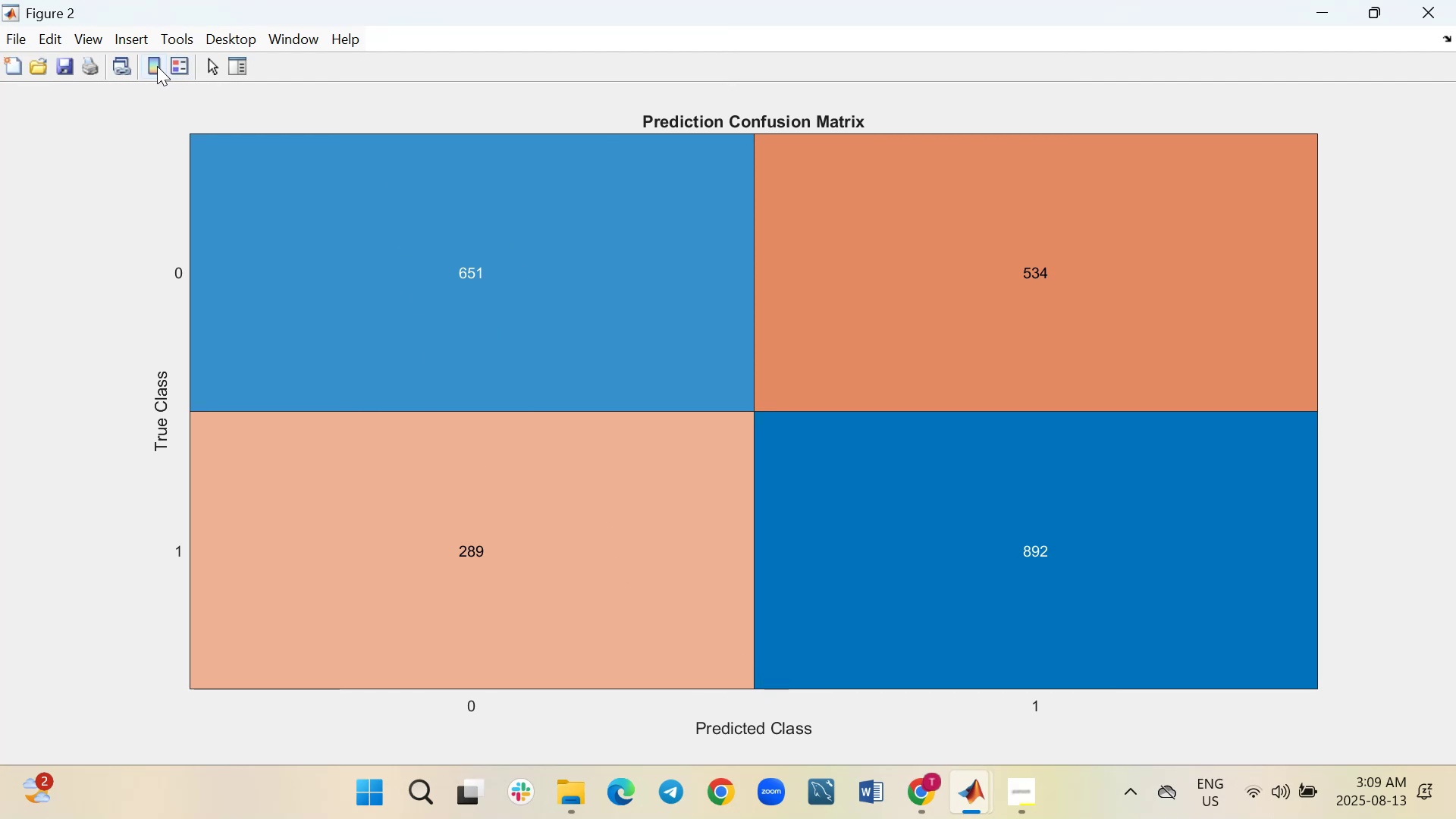 
left_click([157, 66])
 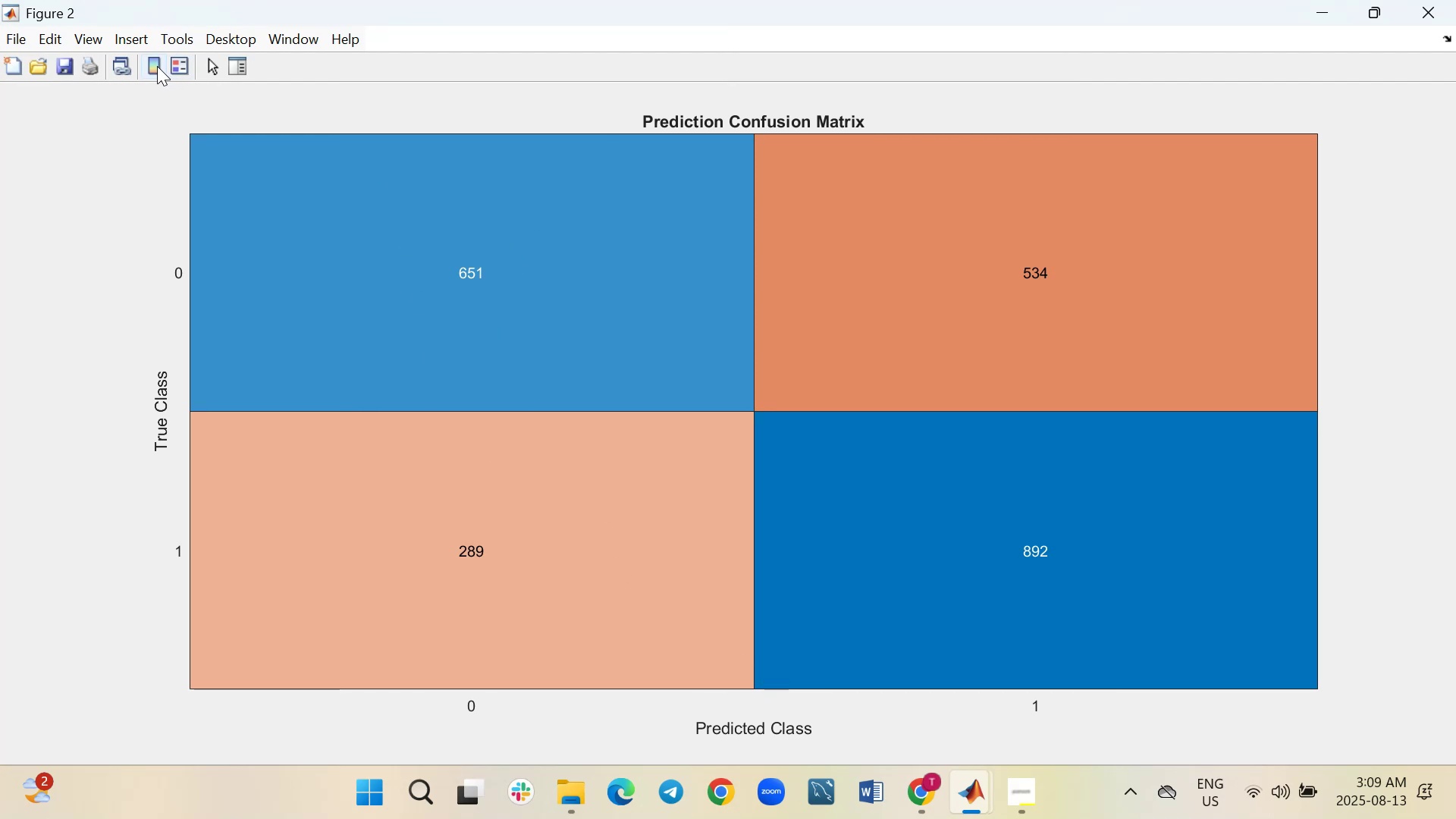 
left_click([157, 66])
 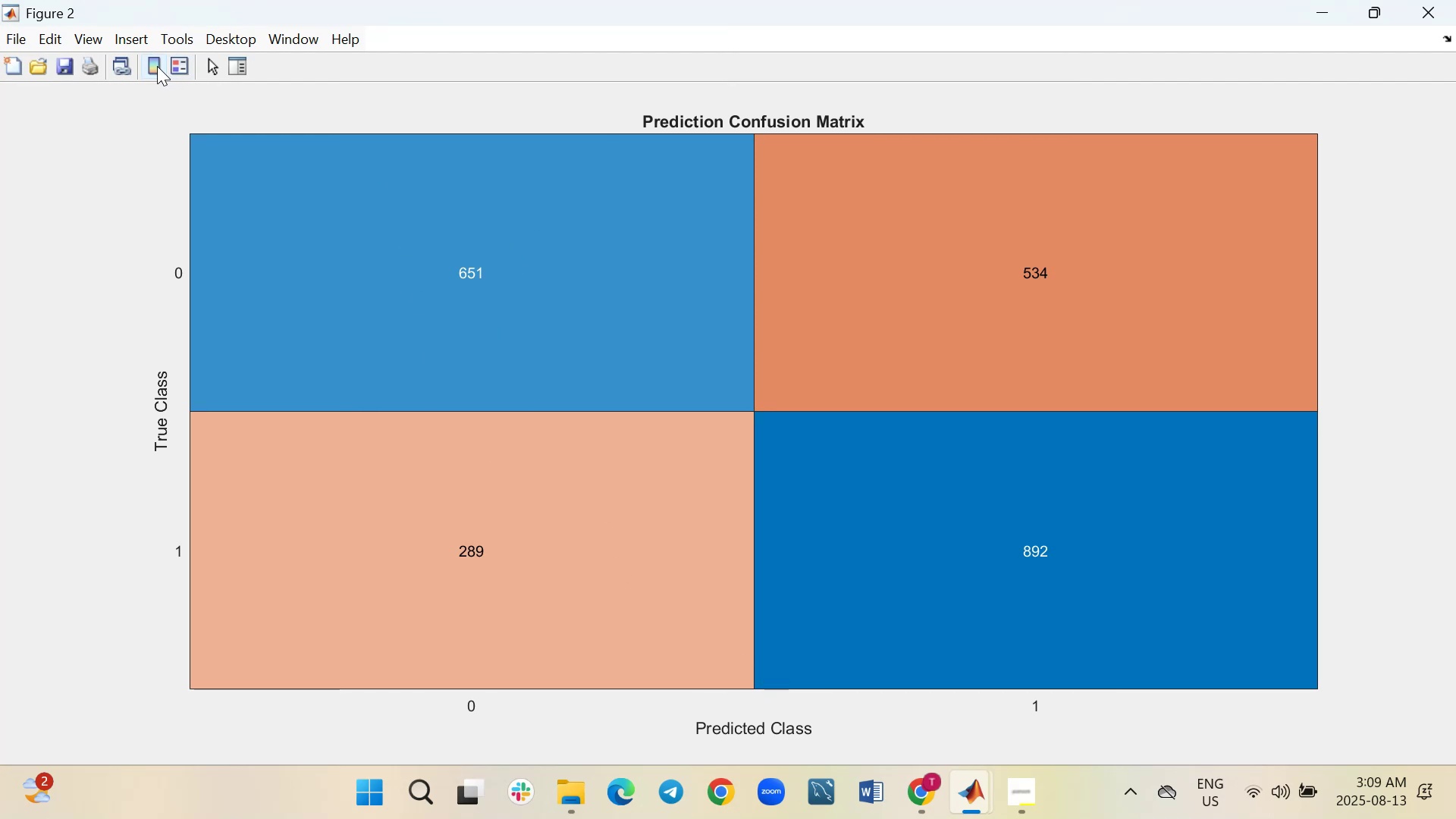 
left_click([157, 66])
 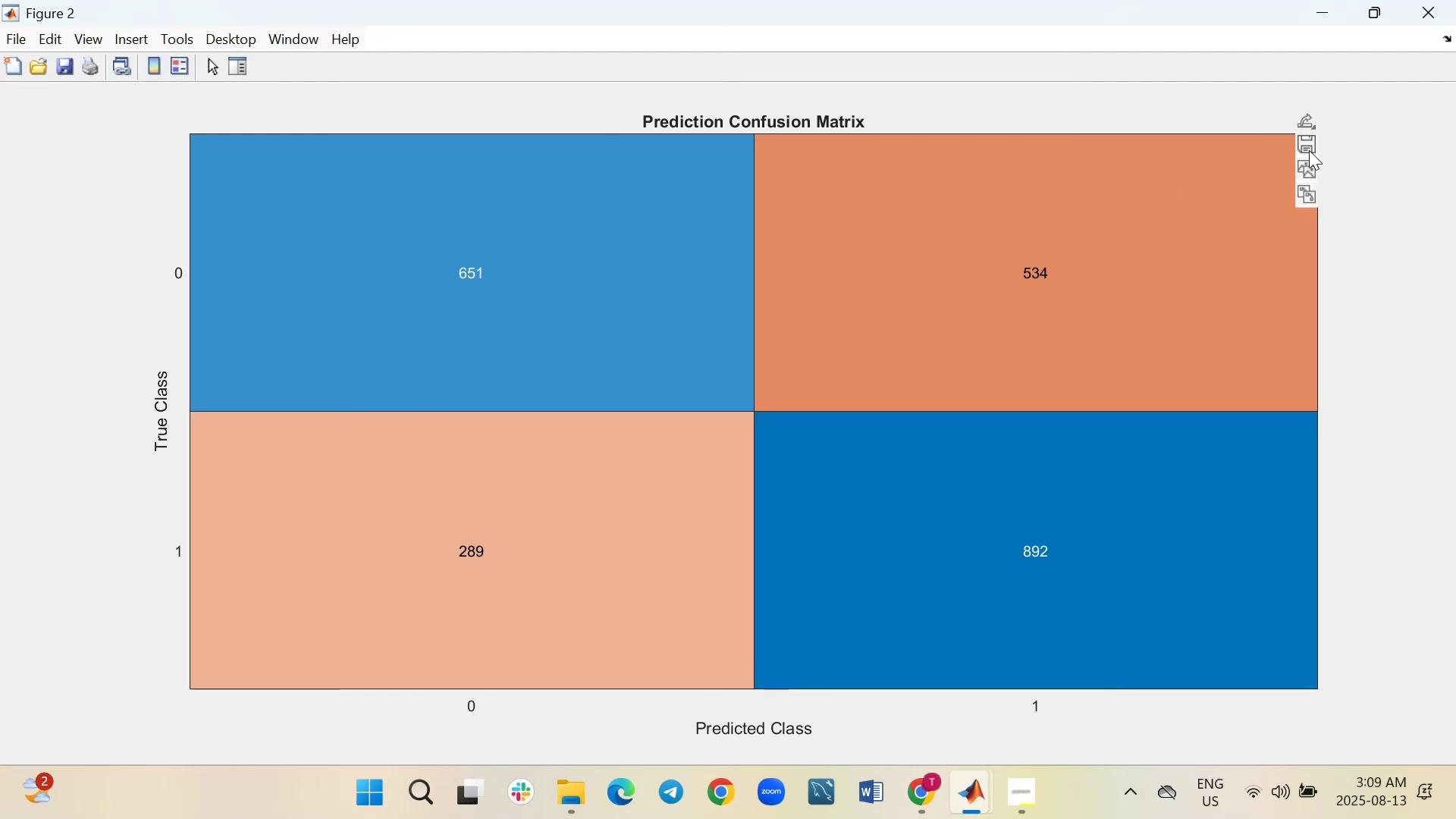 
left_click([1309, 166])
 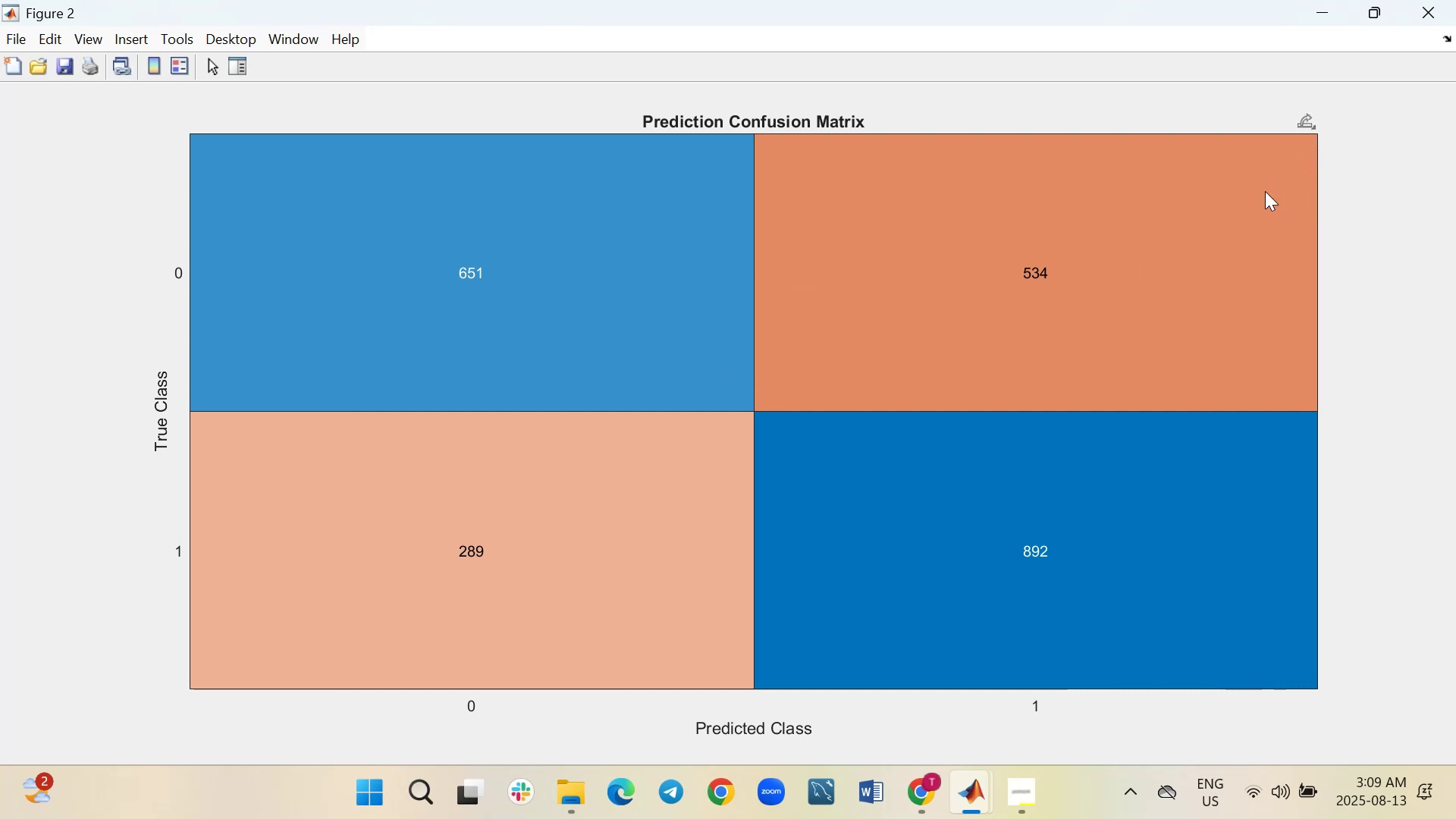 
wait(6.05)
 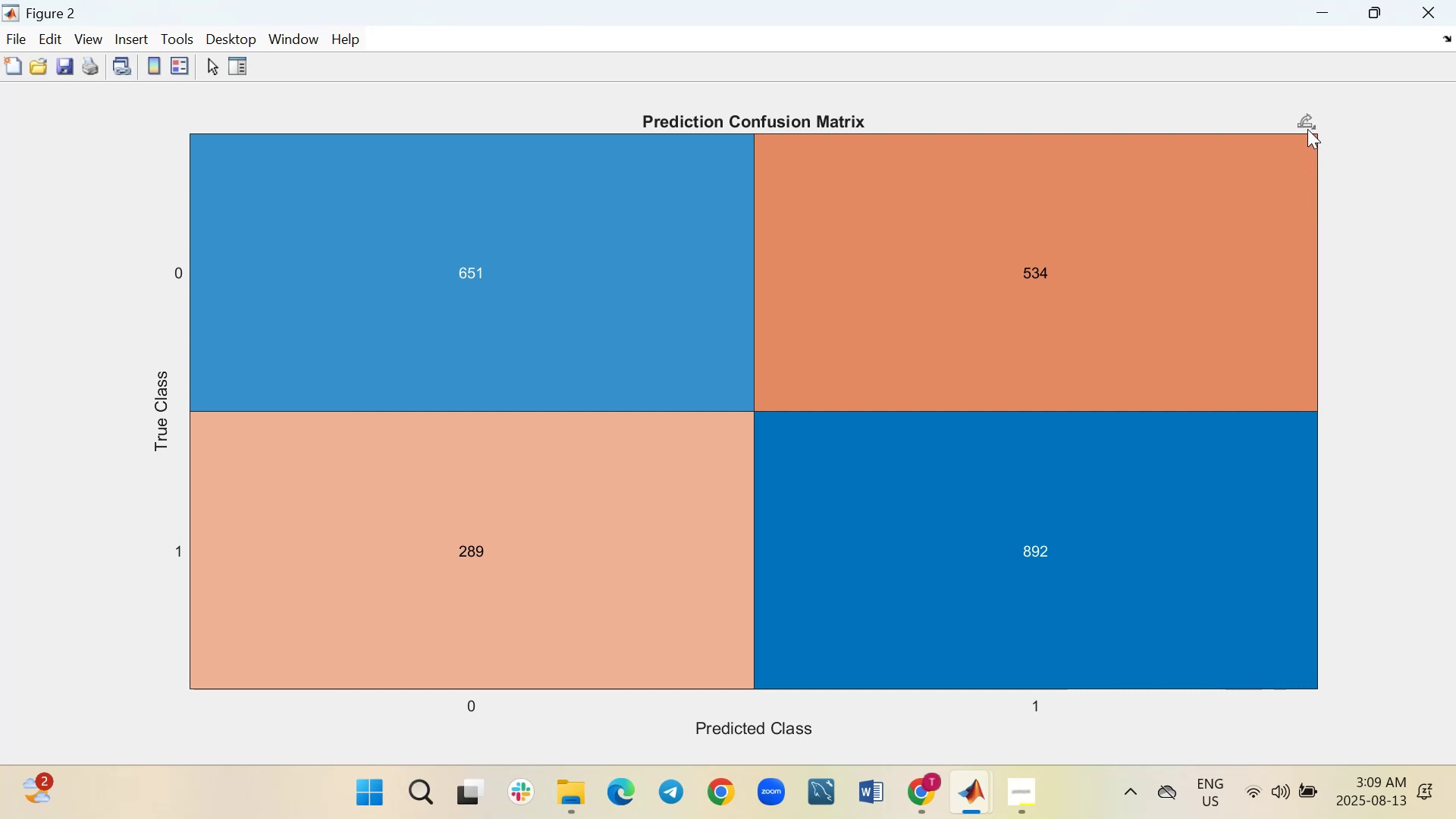 
left_click([1407, 19])
 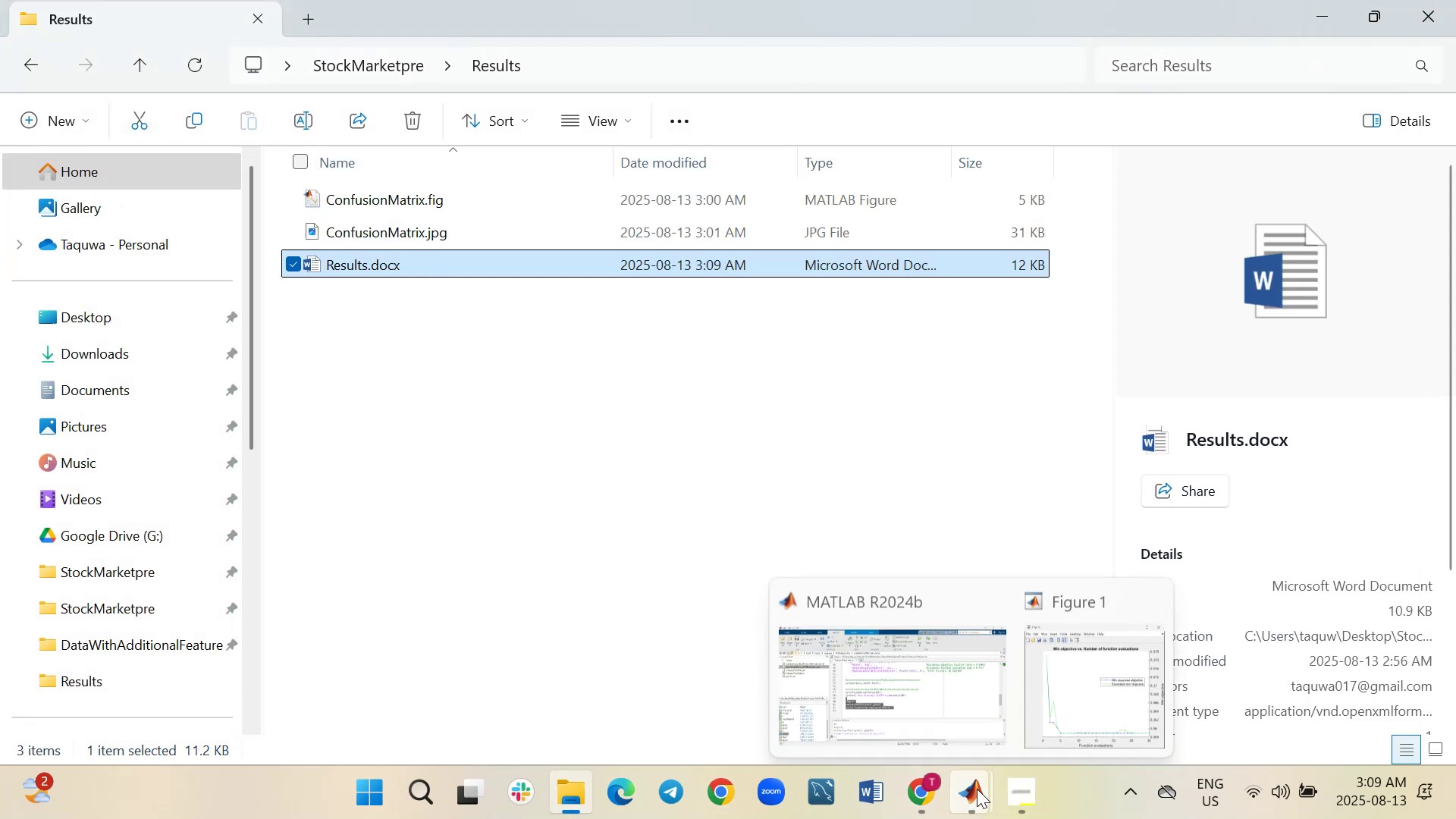 
left_click([1112, 667])
 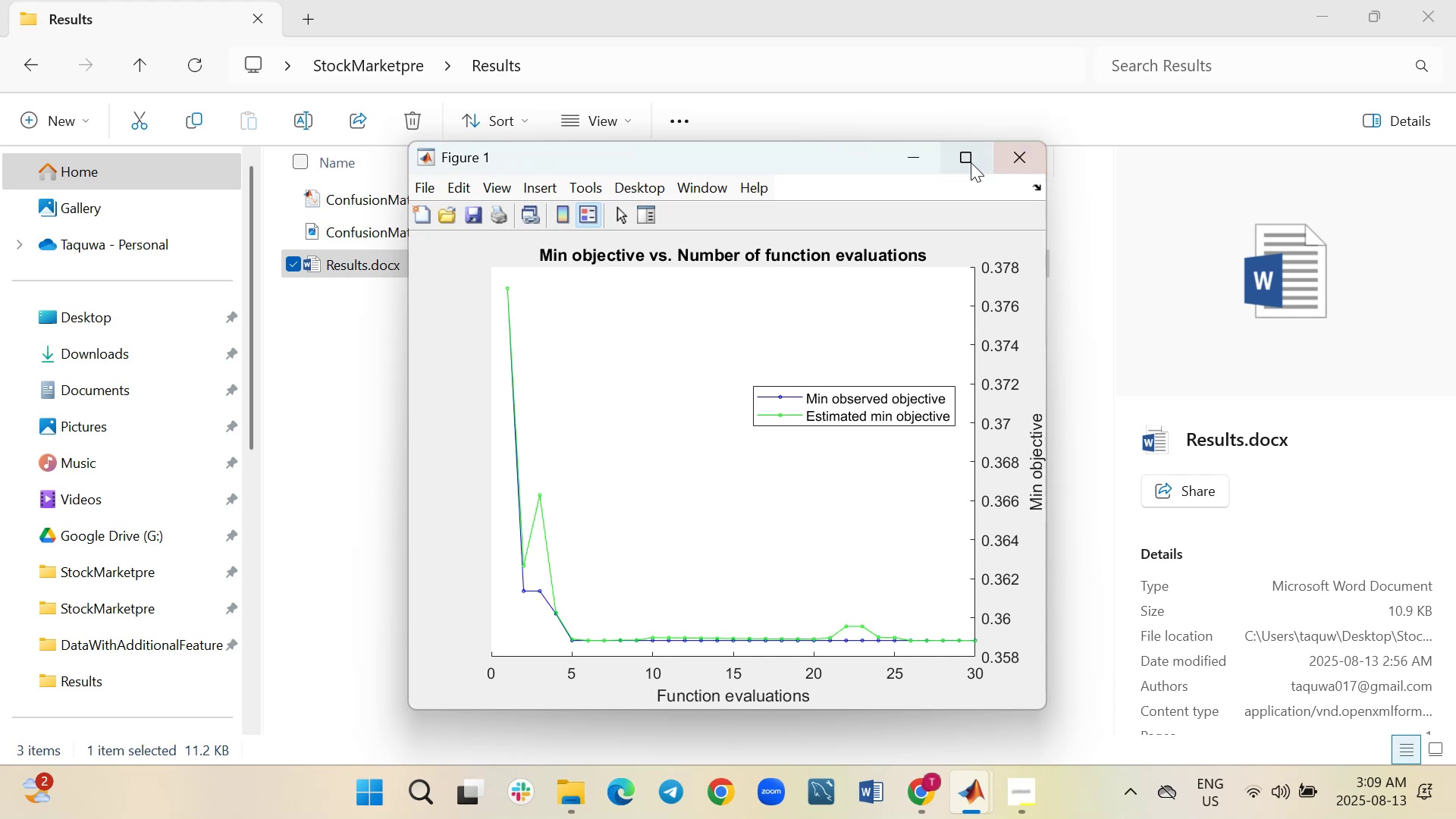 
left_click([970, 162])
 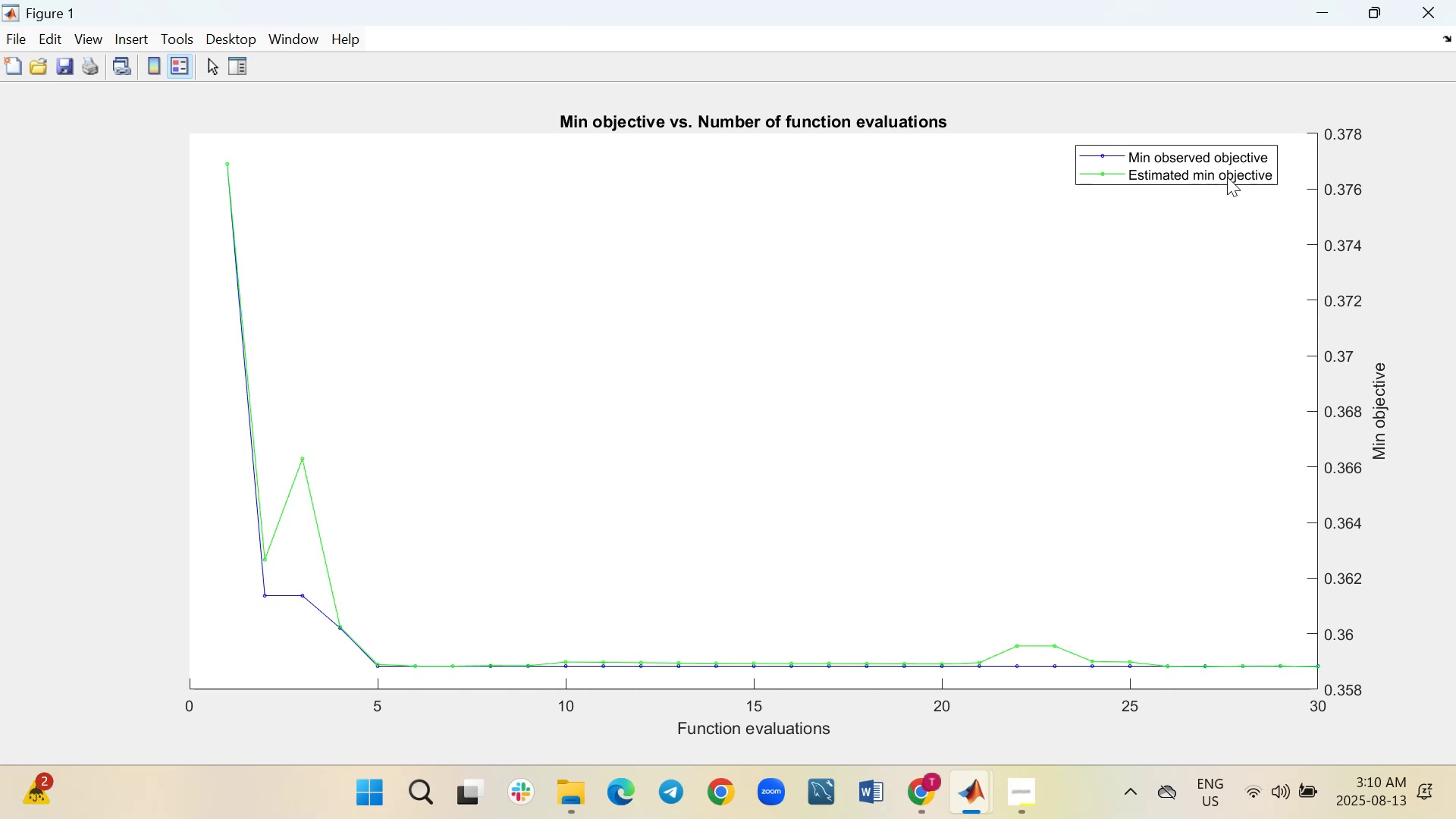 
wait(41.36)
 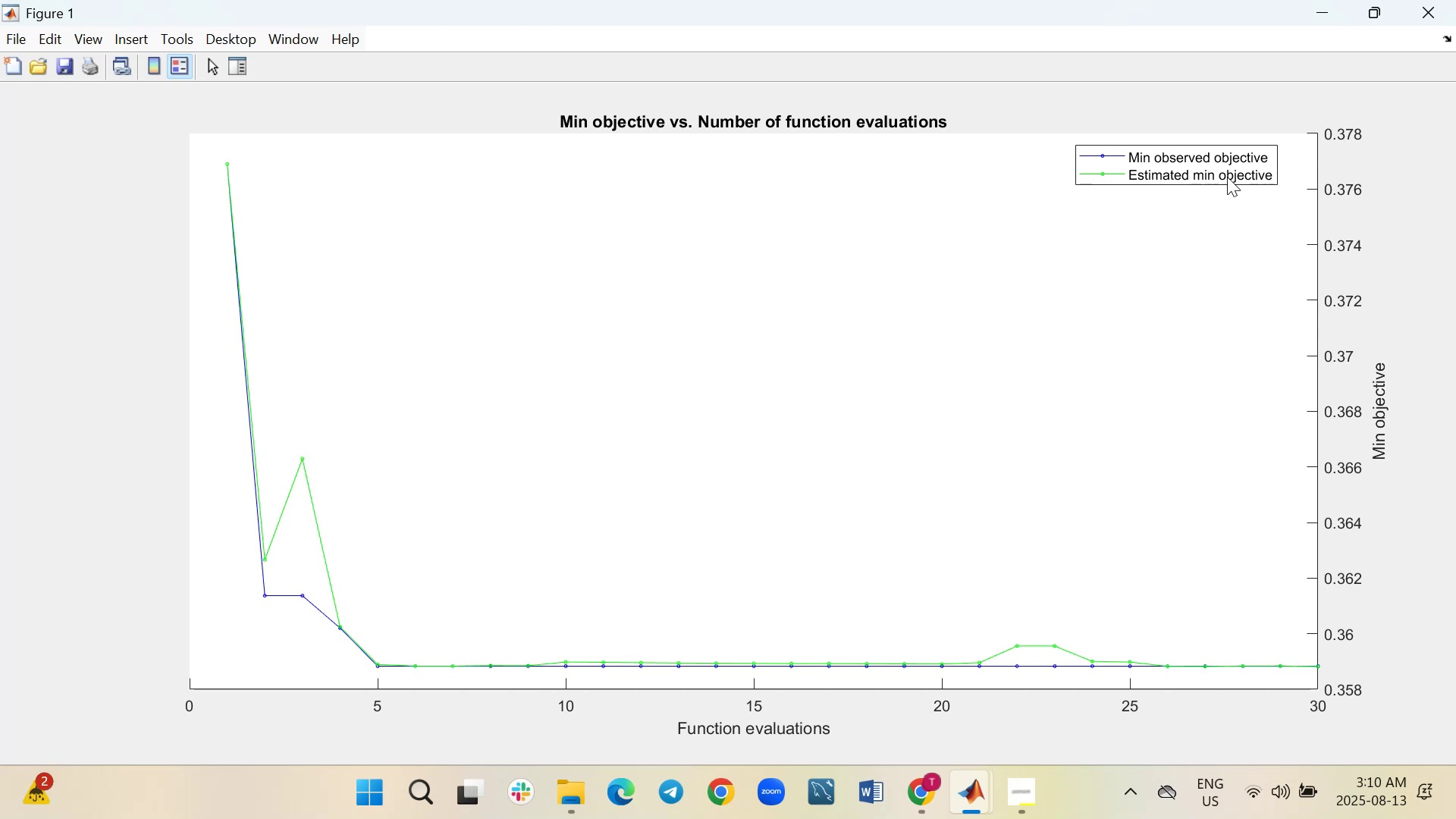 
left_click([1190, 124])
 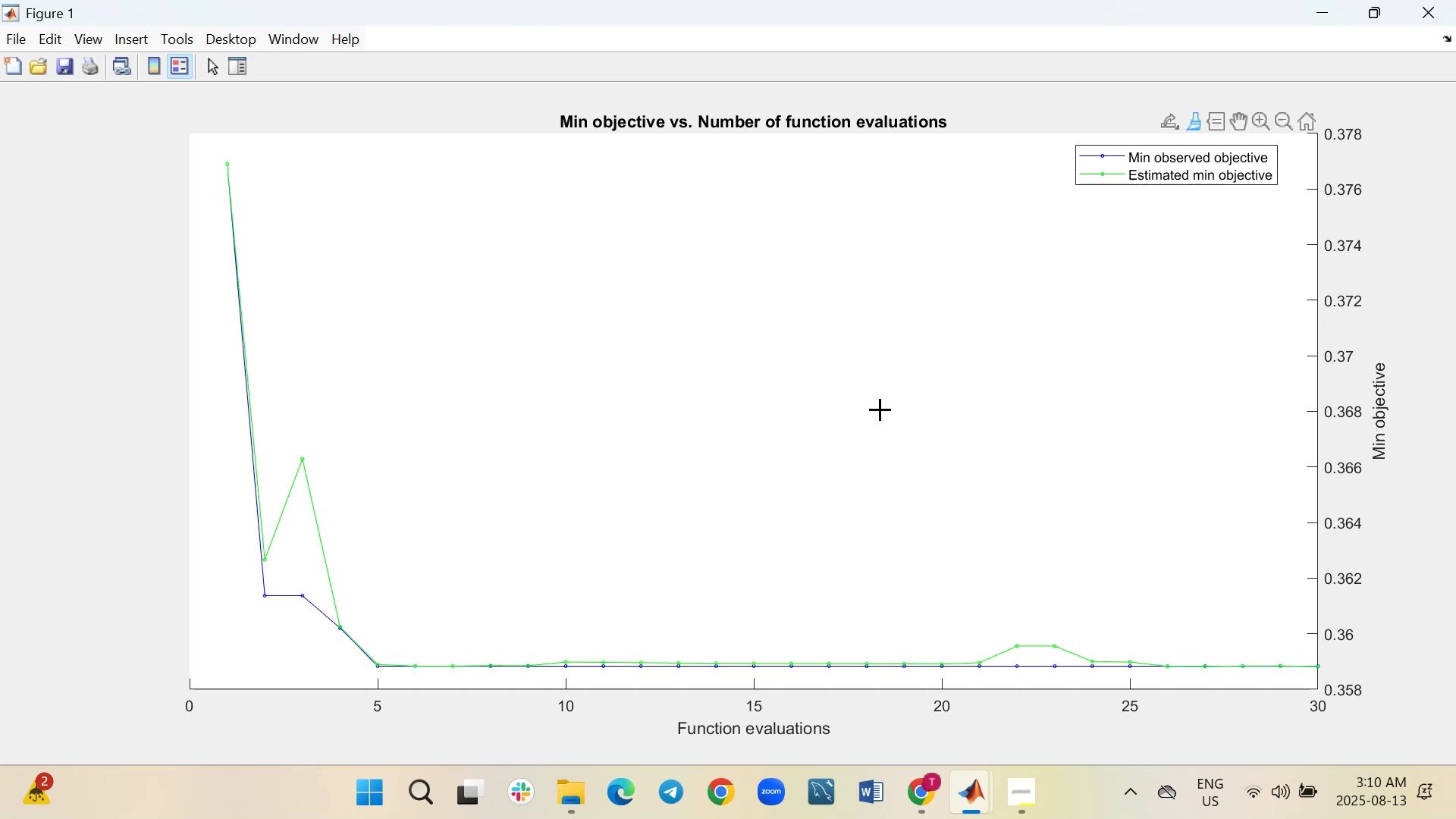 
wait(13.99)
 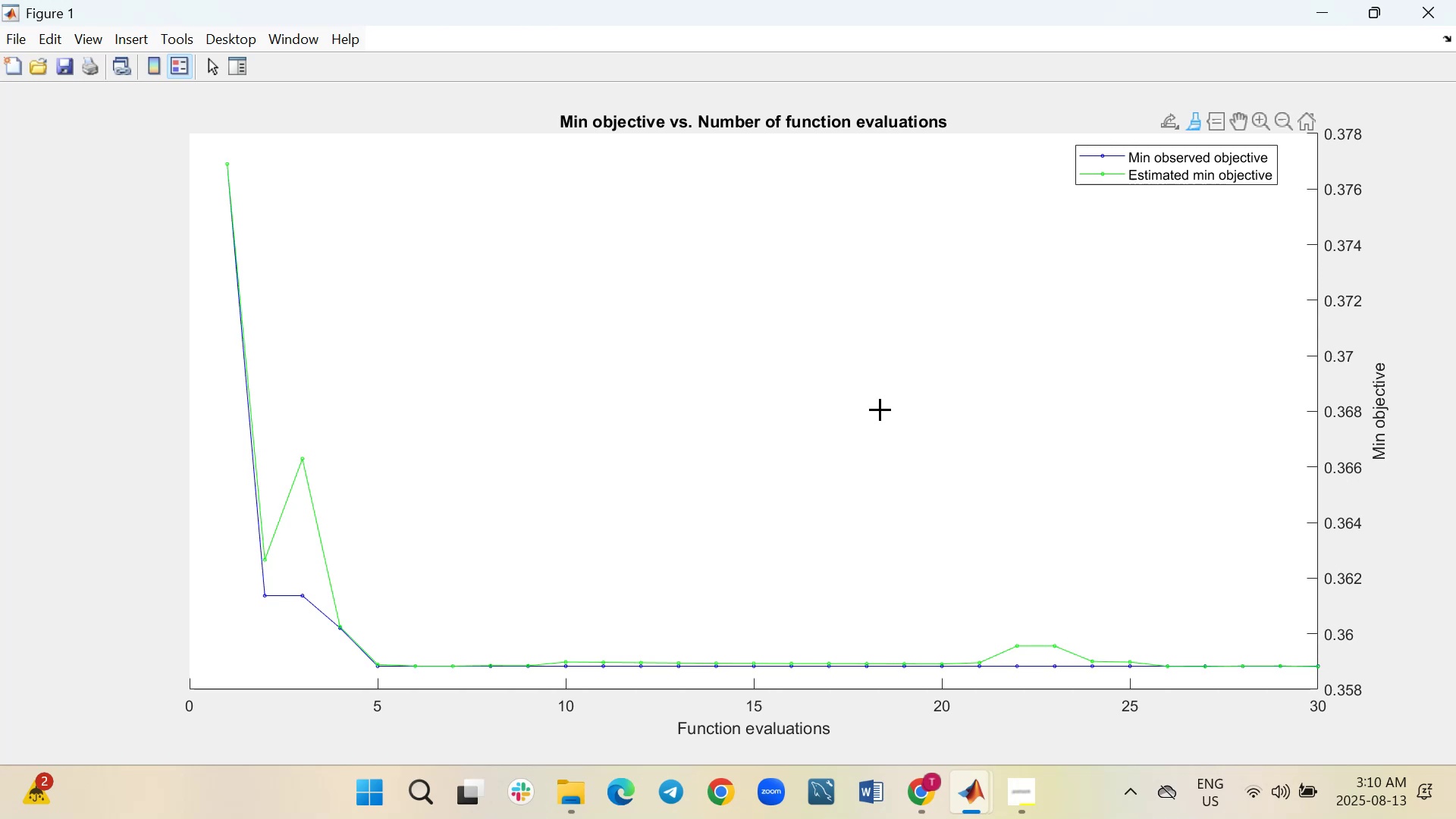 
left_click([303, 459])
 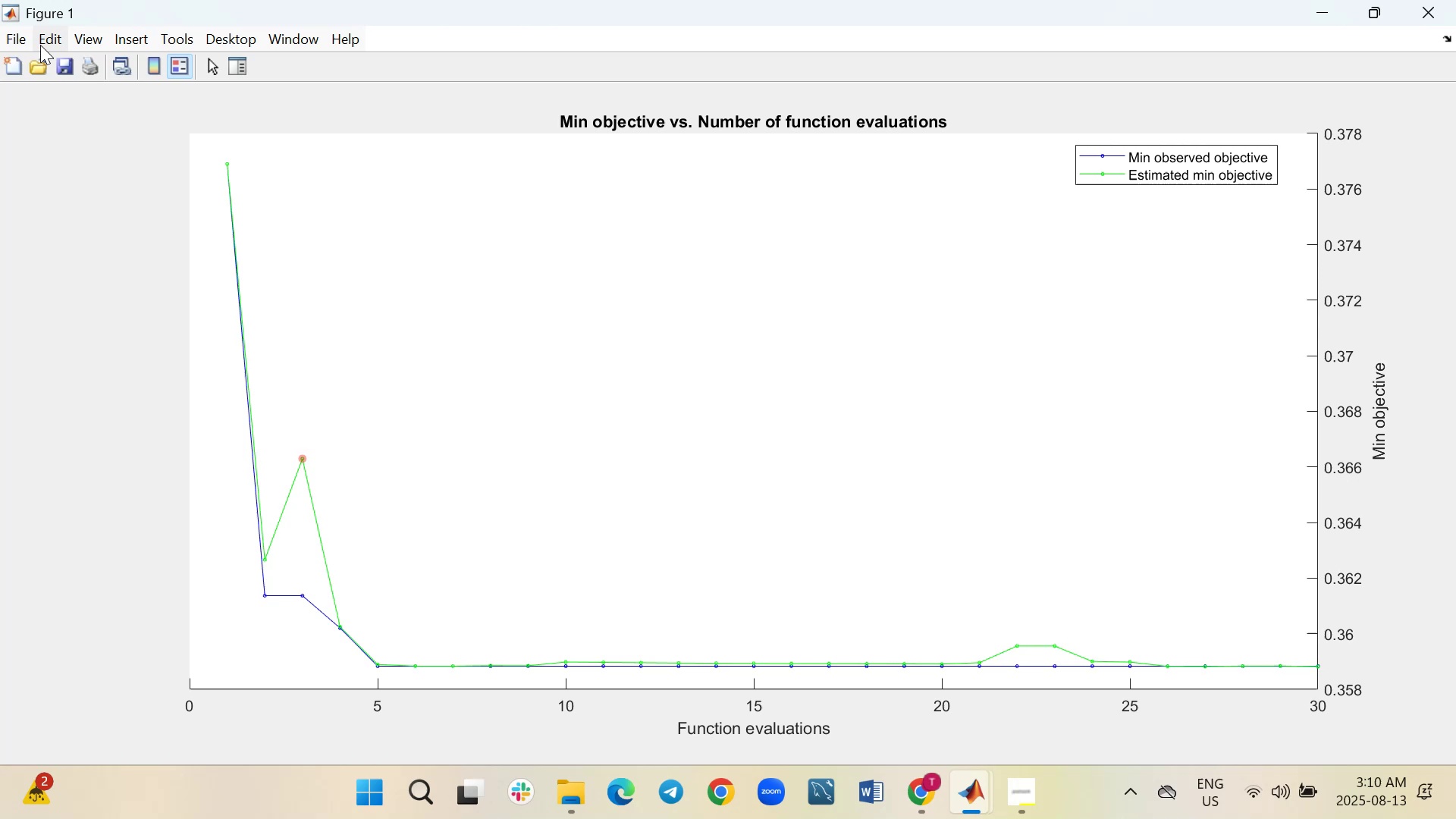 
wait(5.59)
 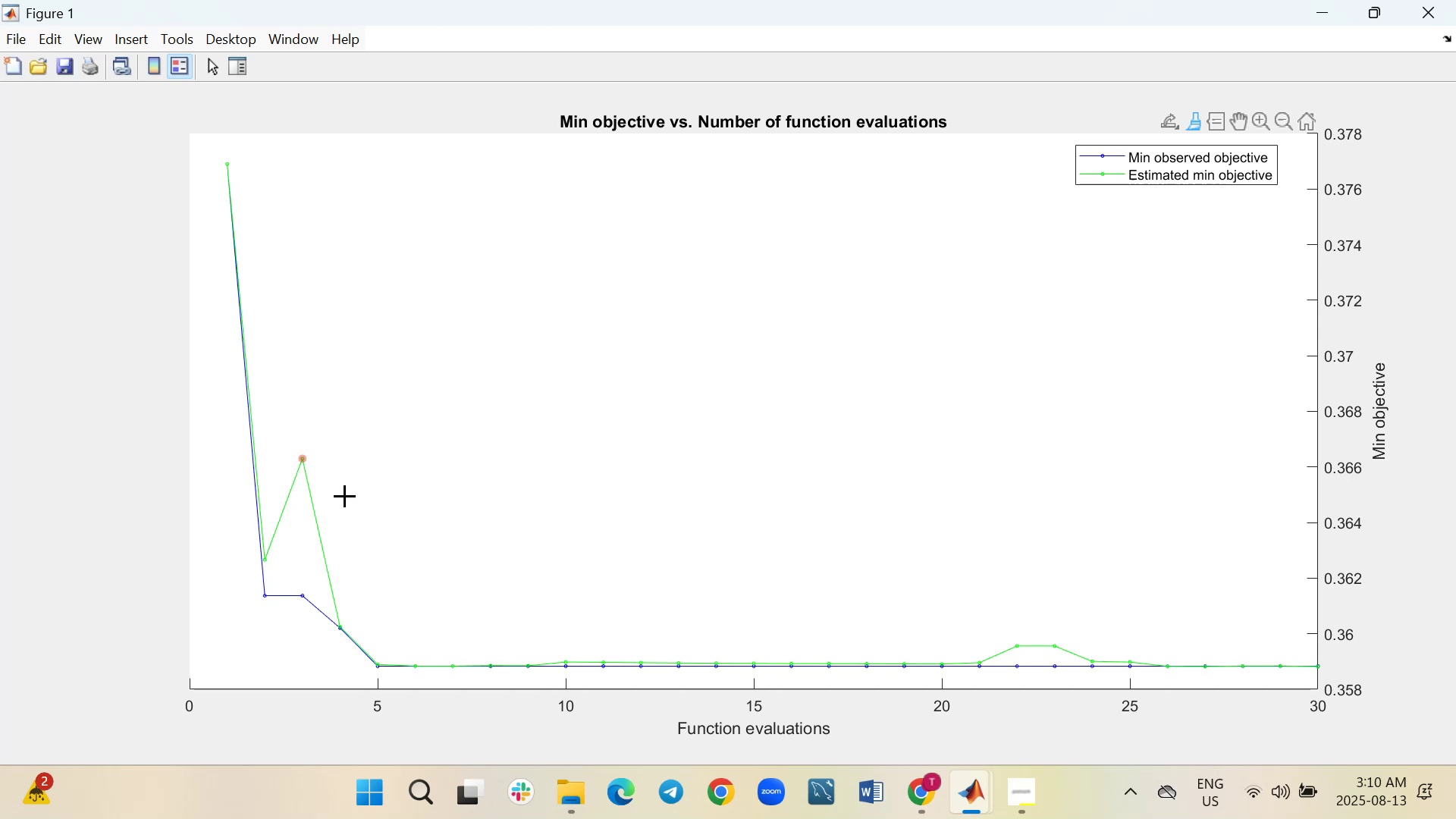 
left_click_drag(start_coordinate=[558, 116], to_coordinate=[831, 105])
 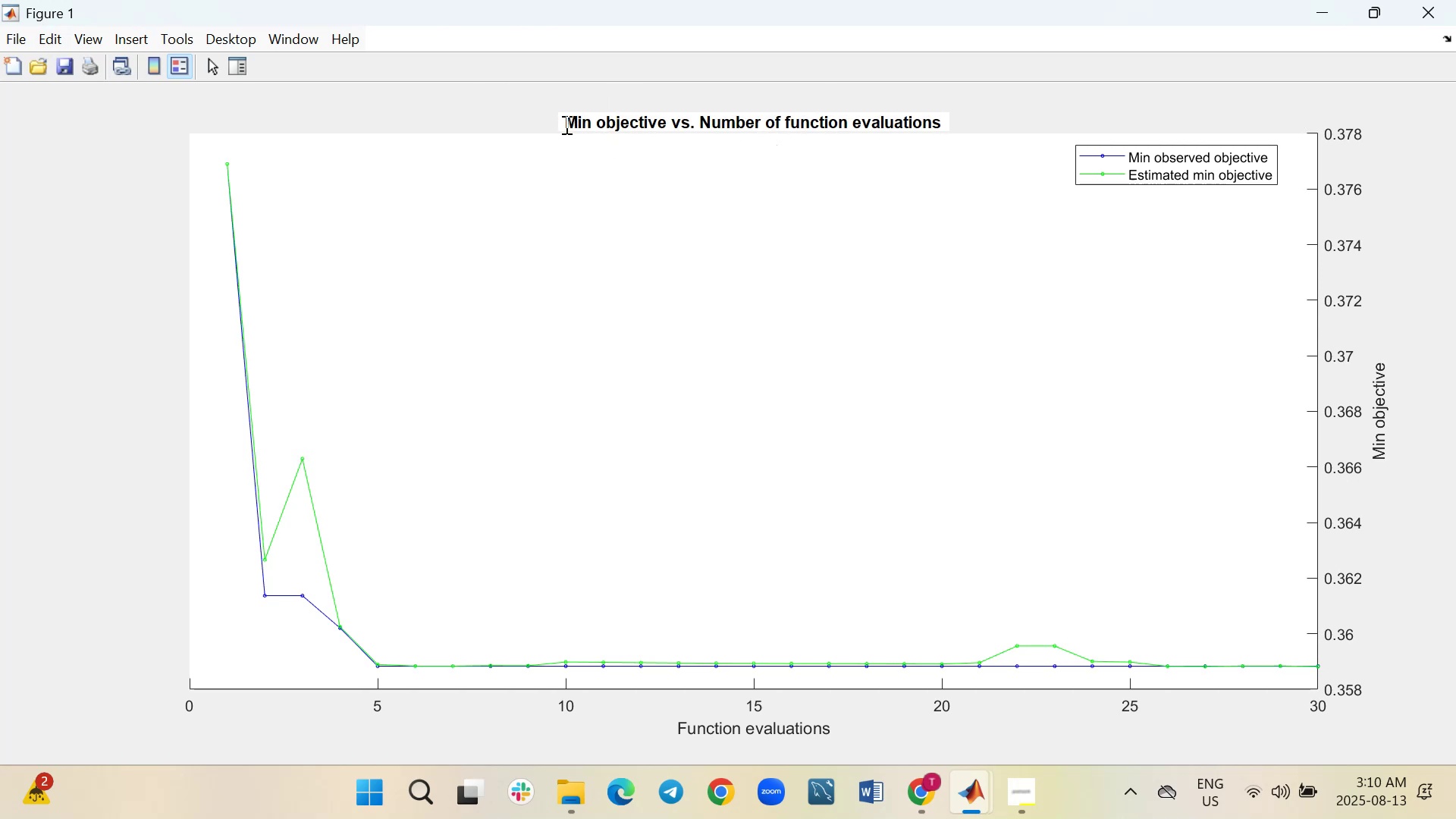 
left_click_drag(start_coordinate=[565, 124], to_coordinate=[940, 117])
 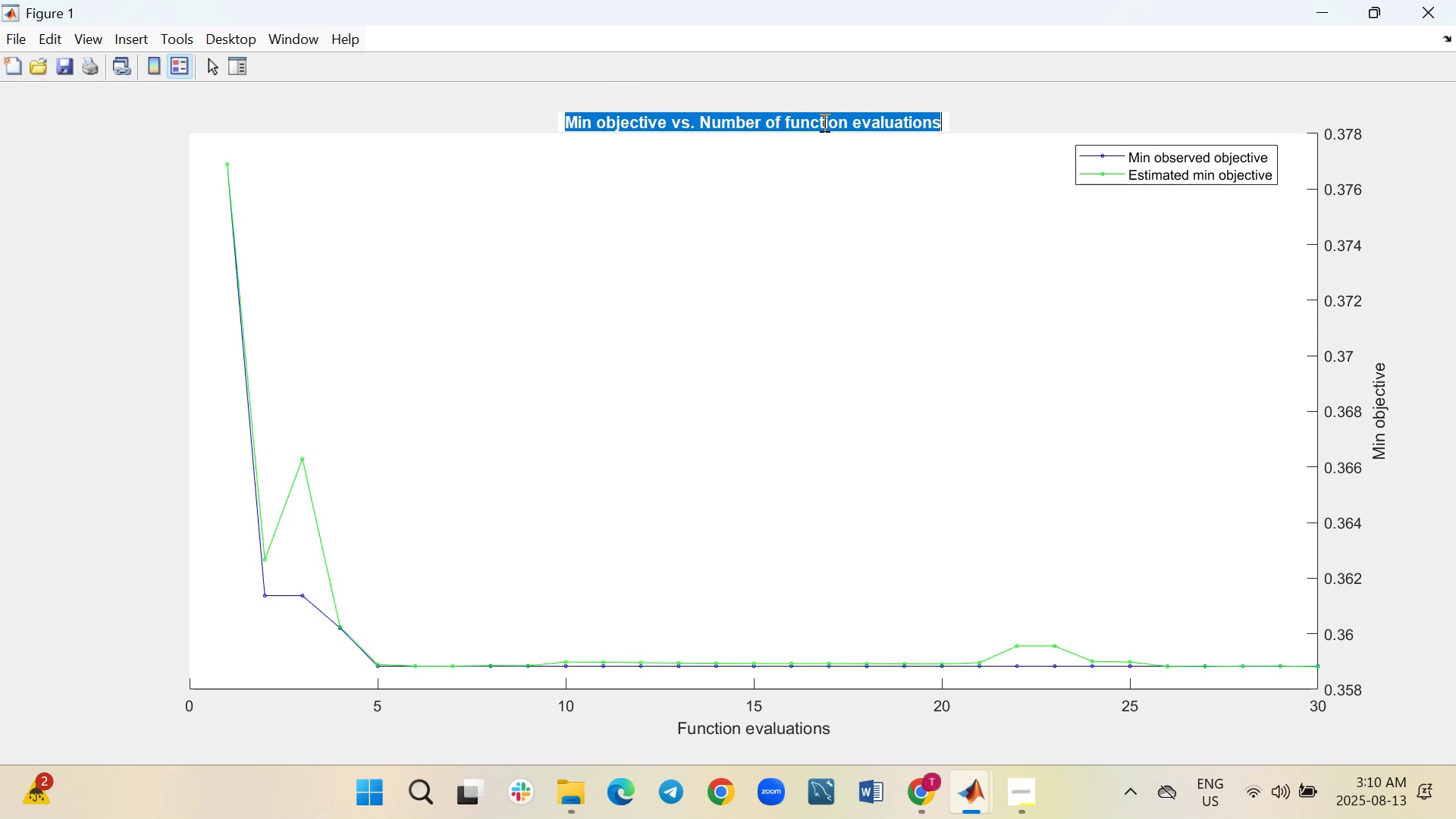 
right_click([822, 122])
 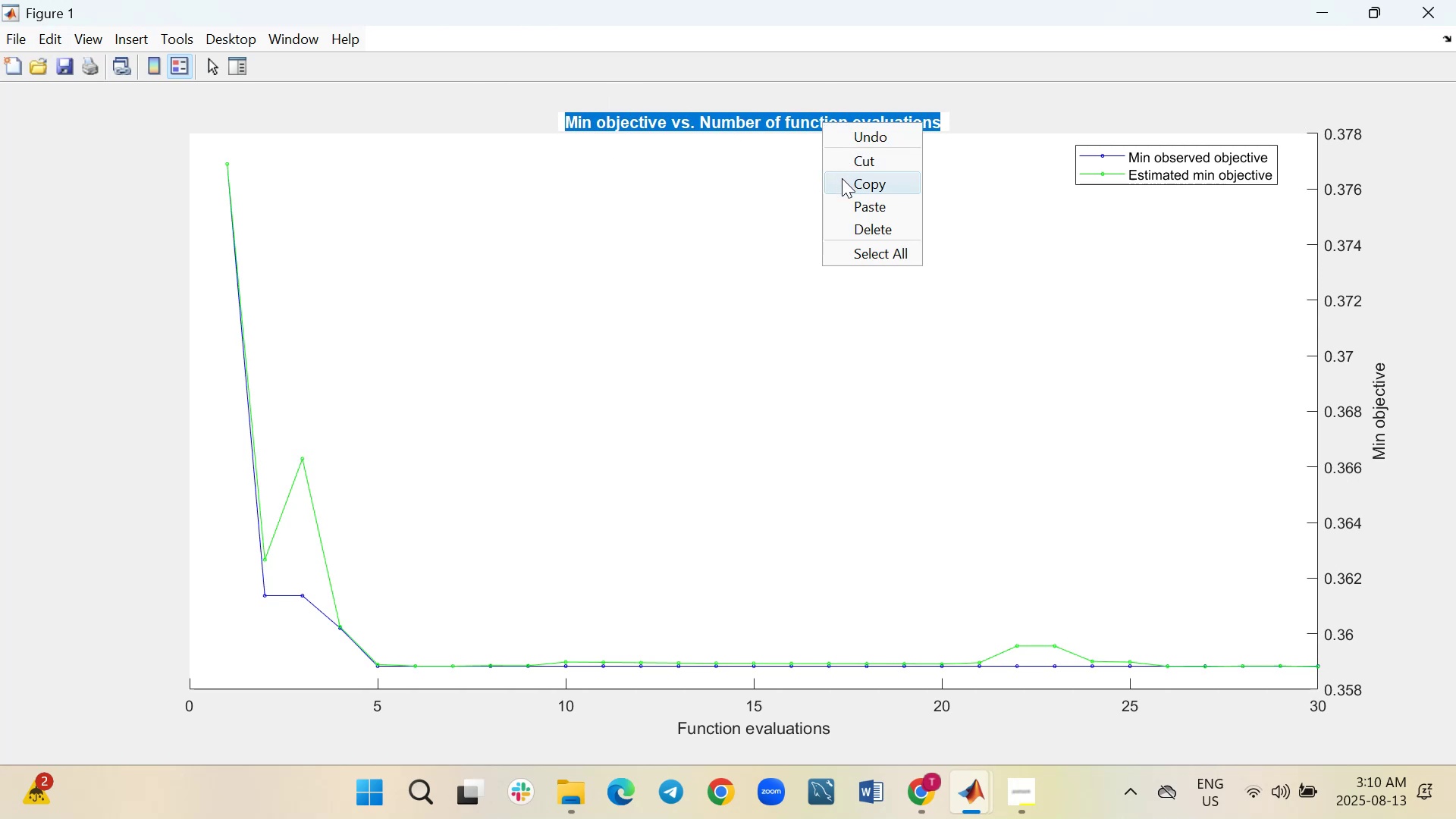 
left_click([842, 178])
 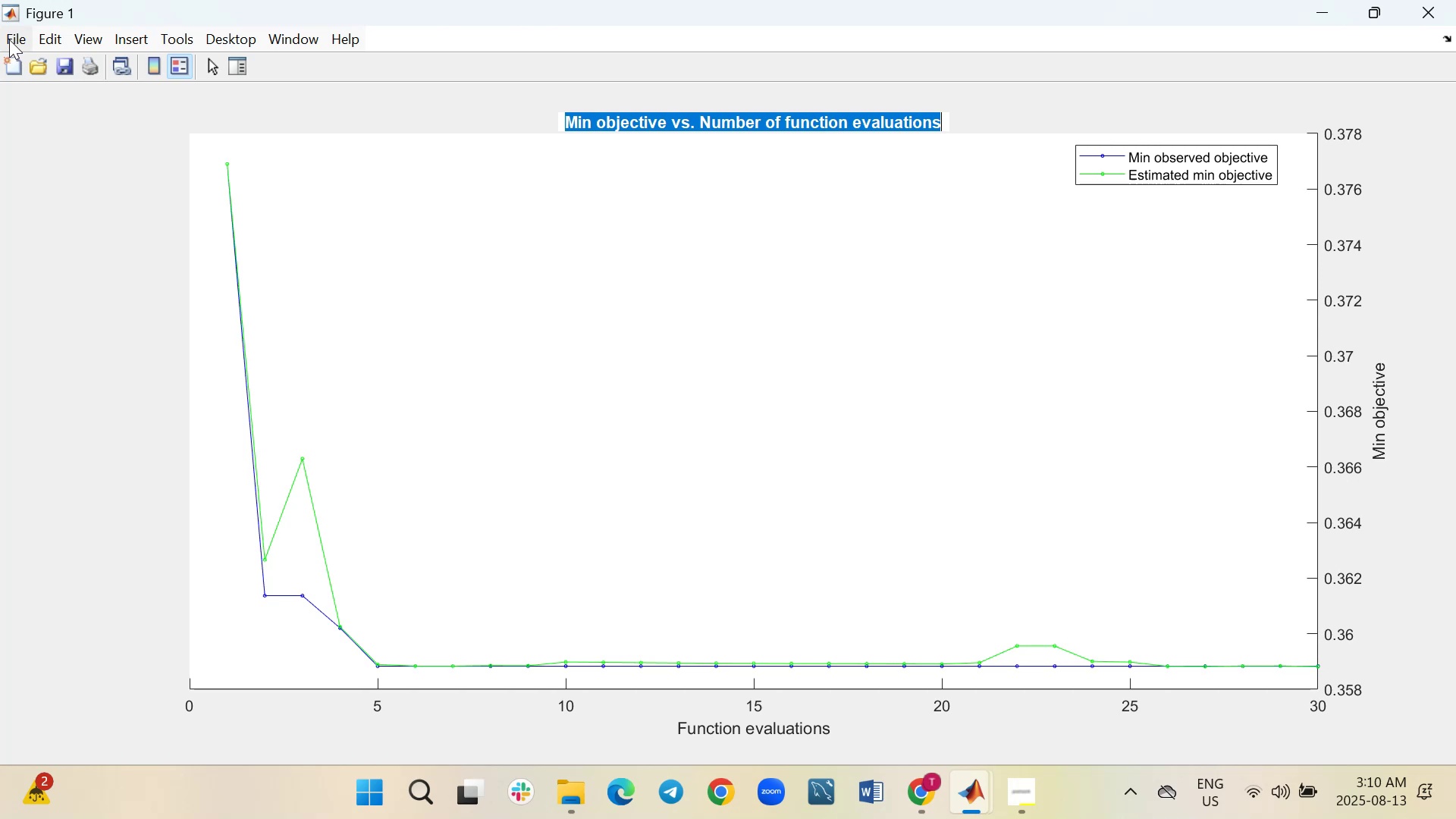 
left_click([12, 30])
 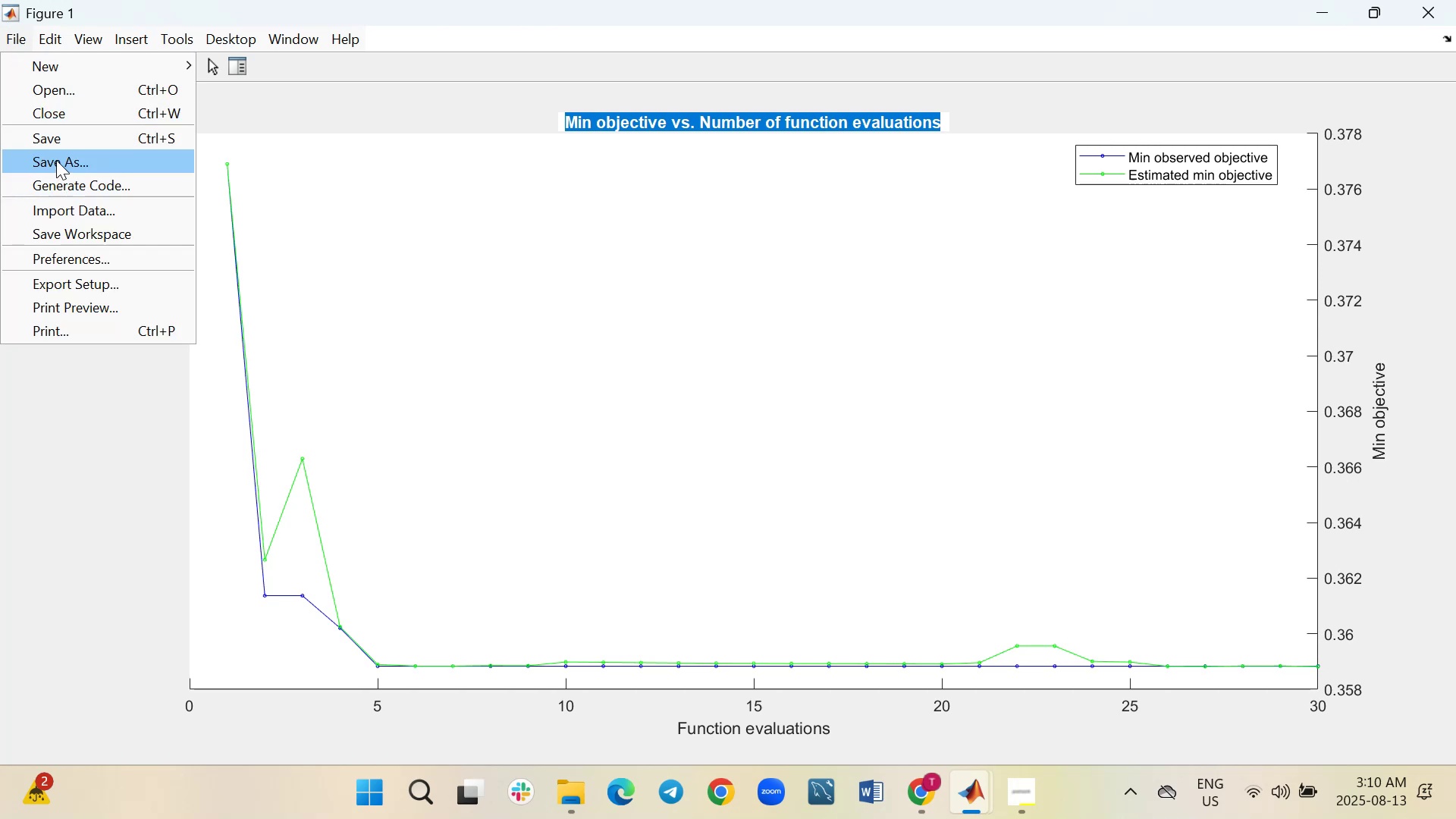 
left_click([56, 158])
 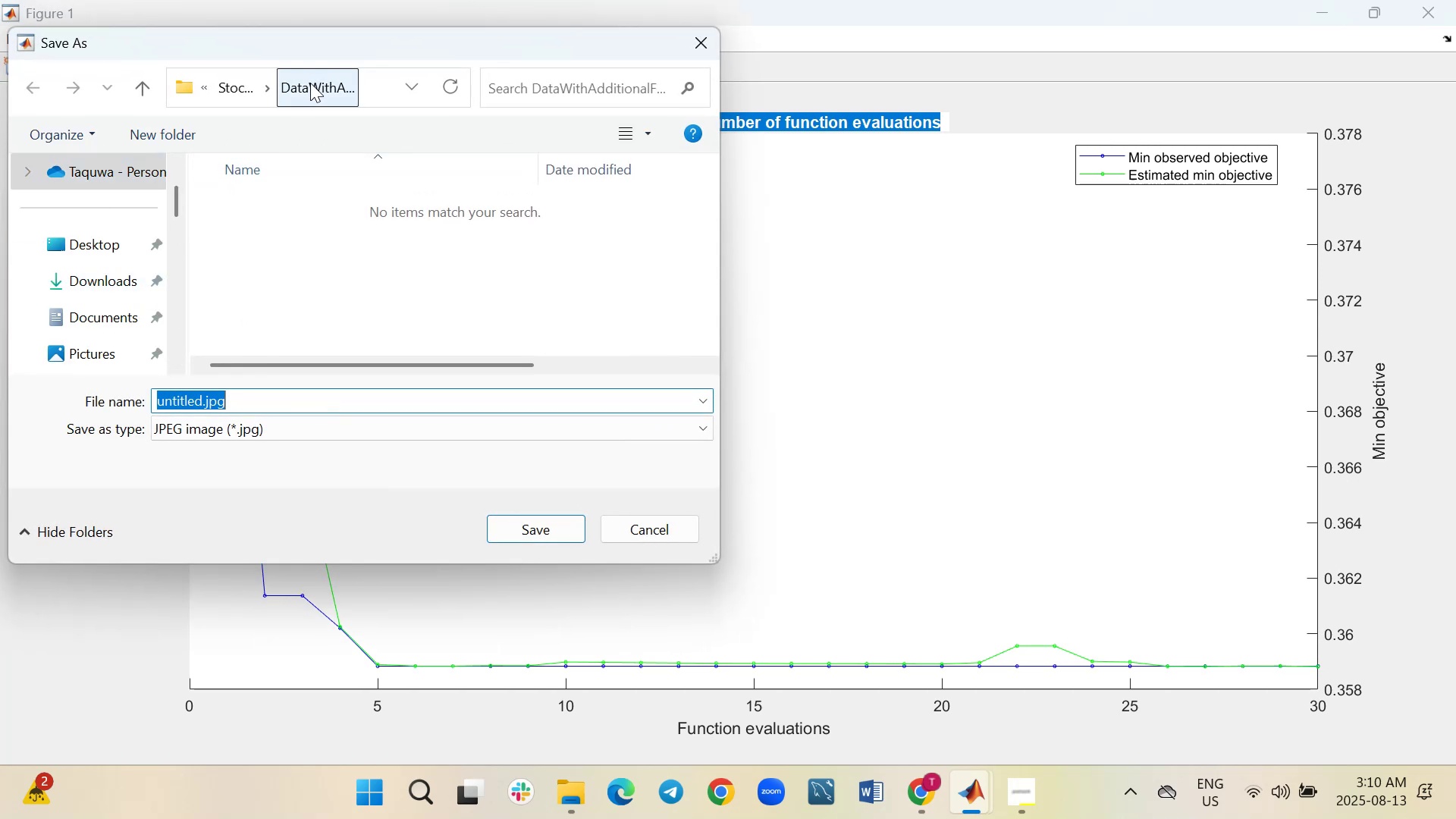 
wait(5.82)
 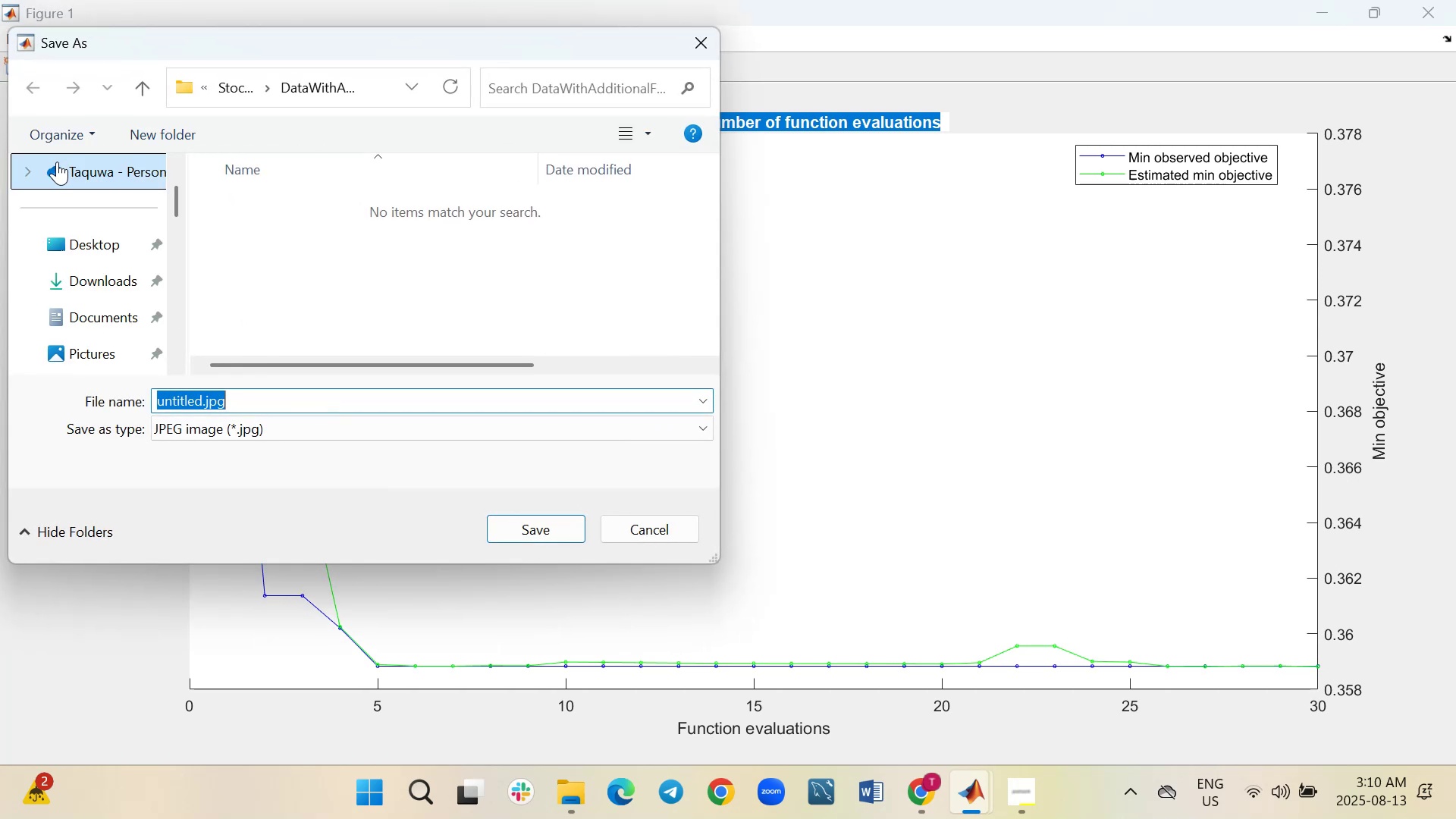 
left_click([233, 82])
 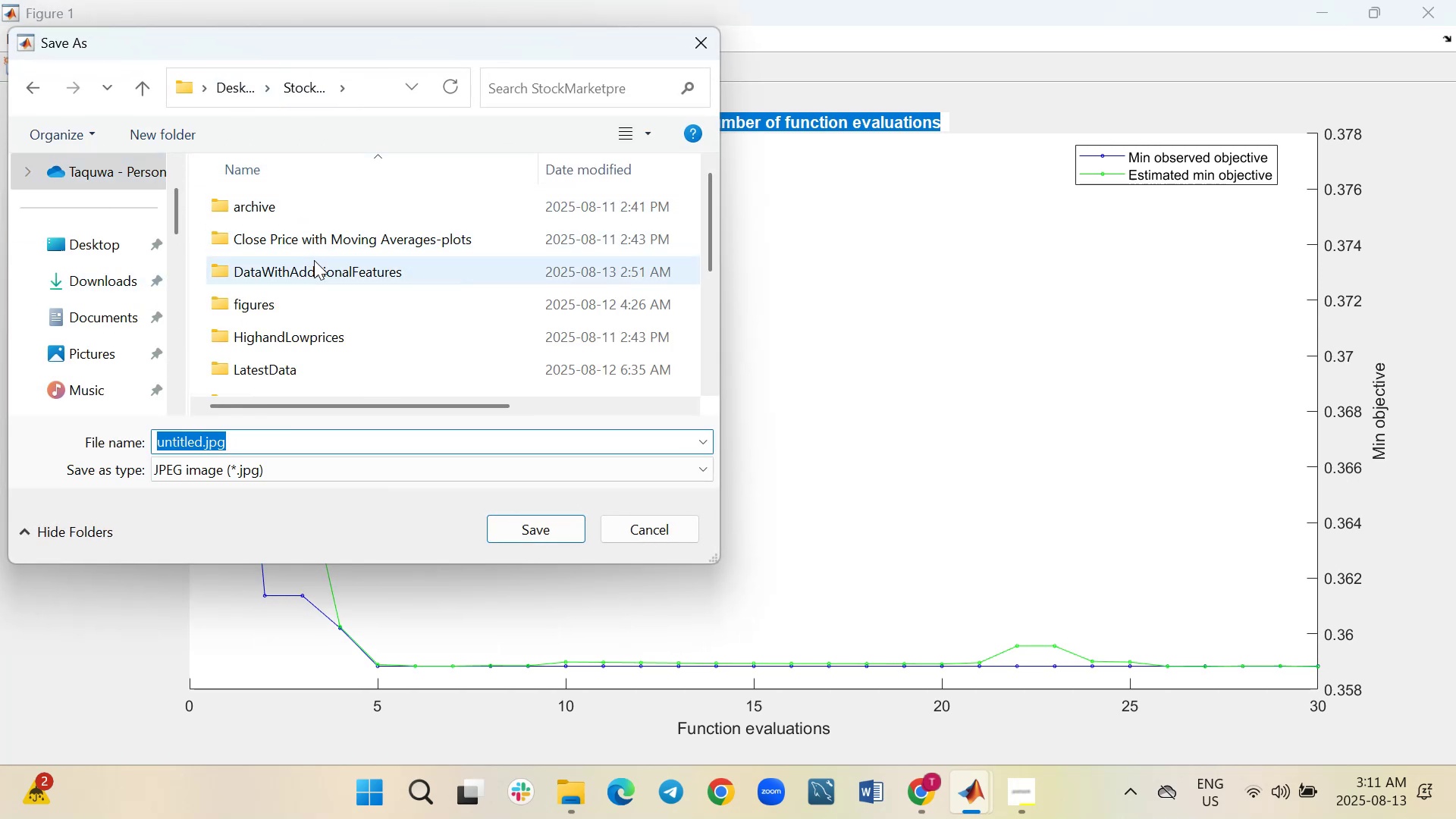 
scroll: coordinate [314, 260], scroll_direction: down, amount: 1.0
 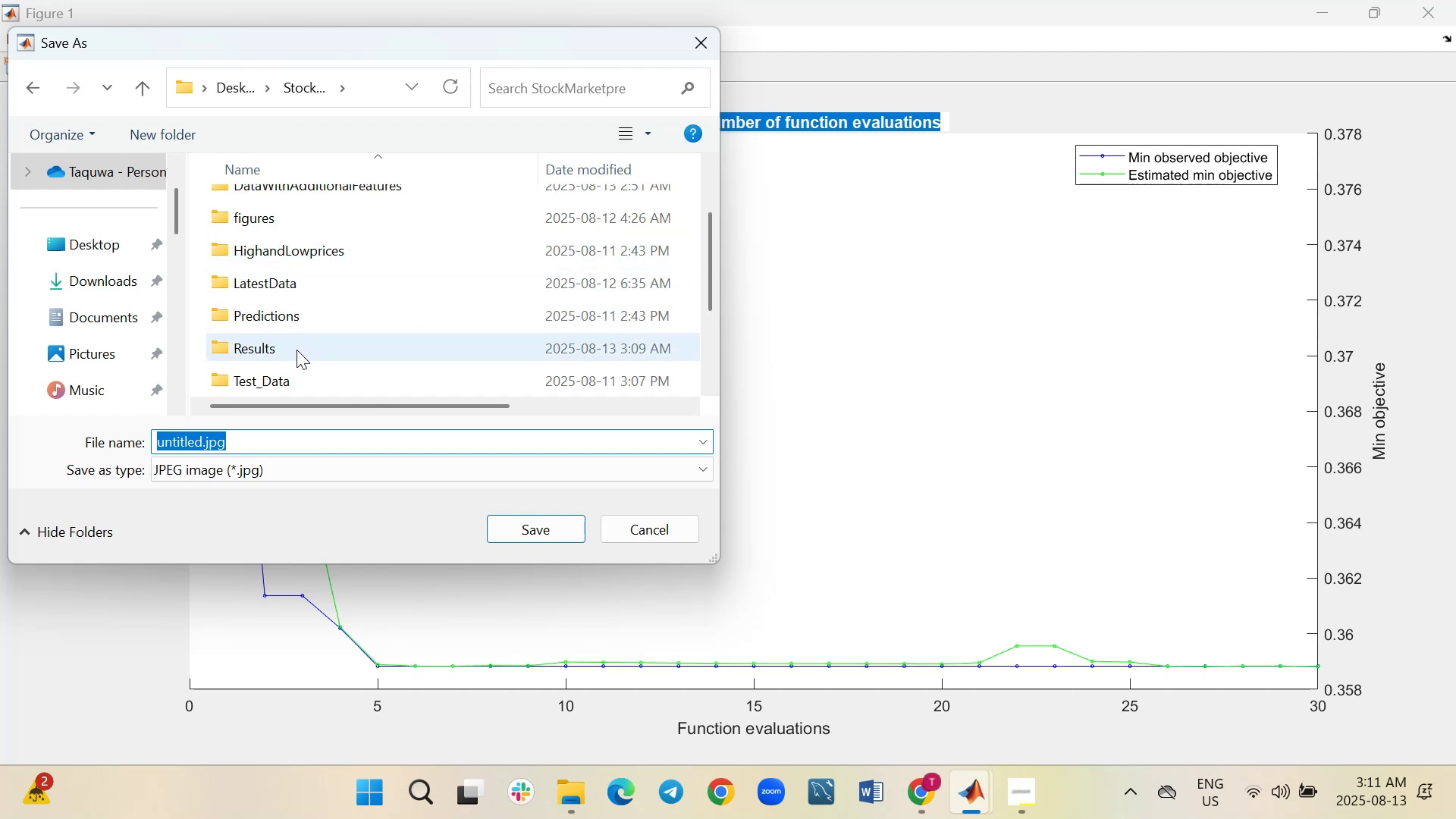 
double_click([297, 350])
 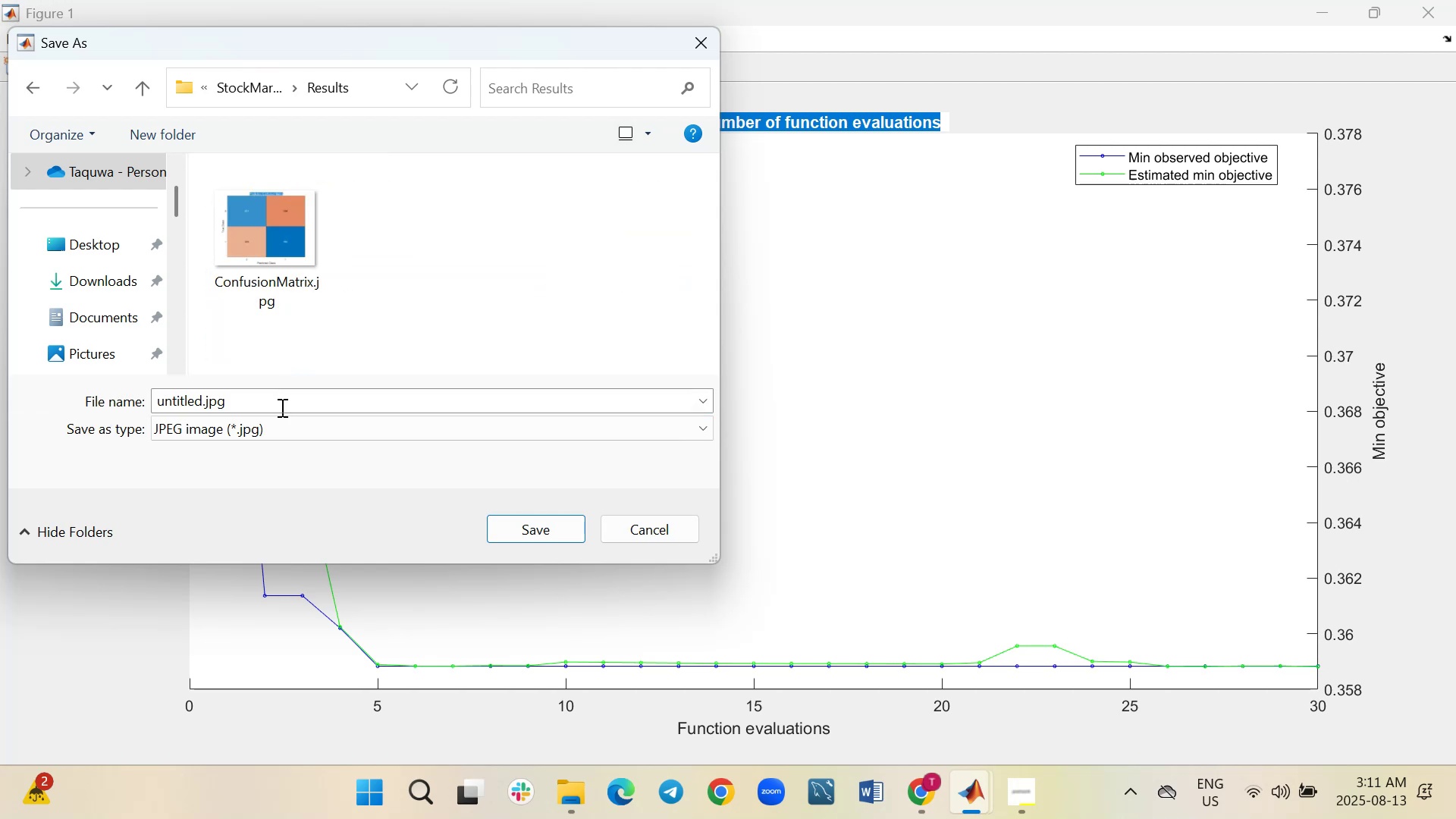 
left_click([280, 407])
 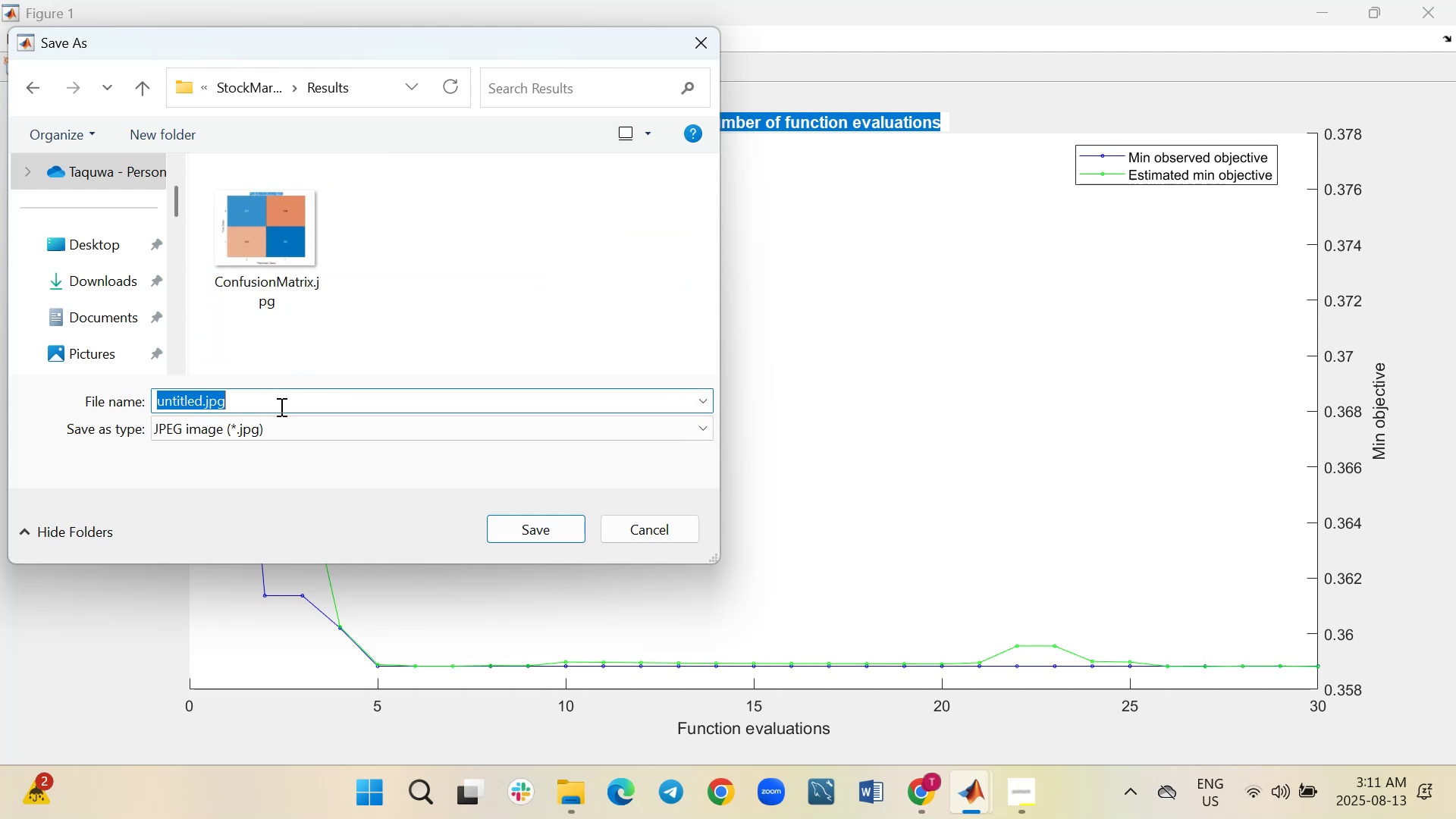 
key(Control+V)
 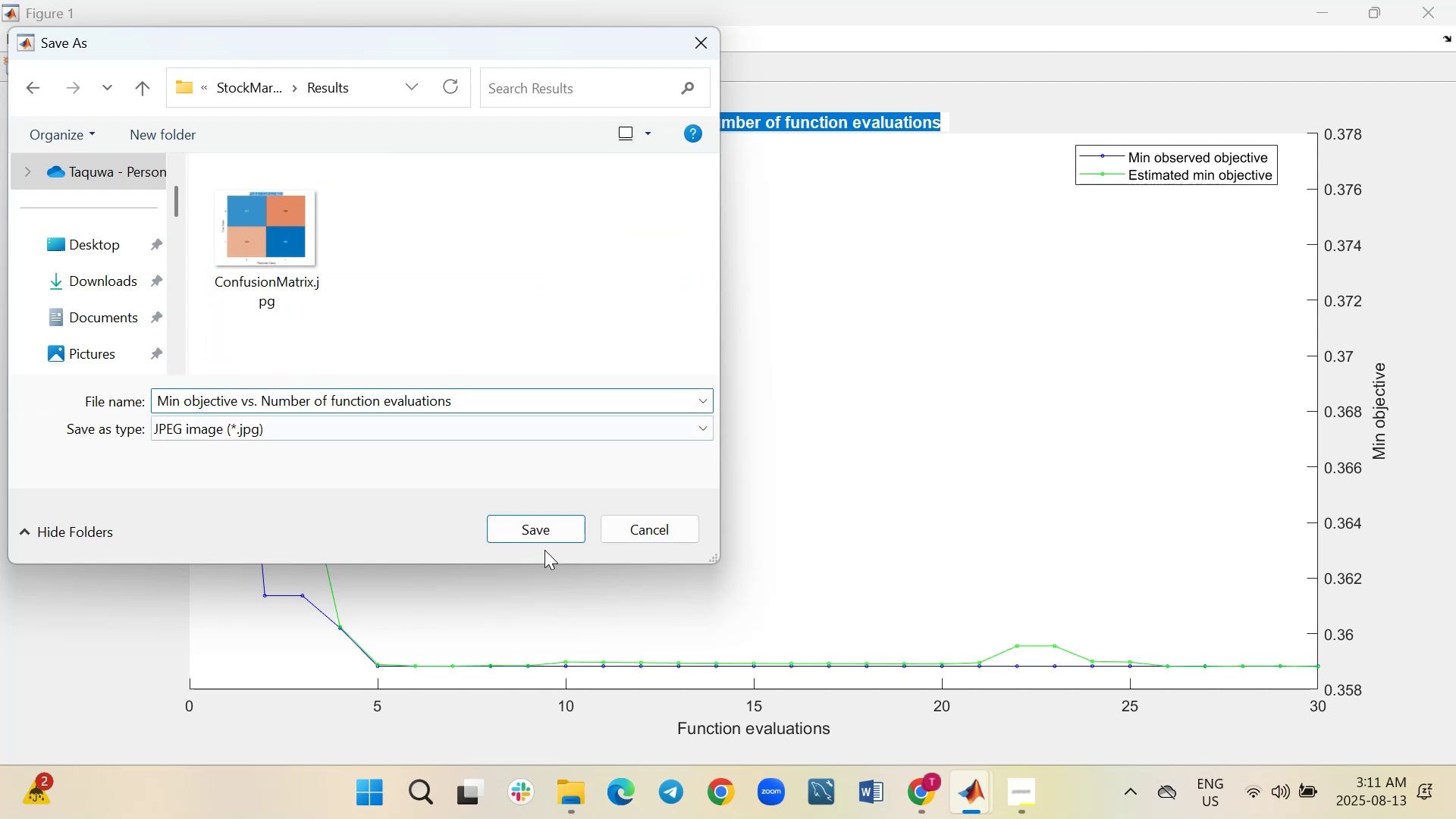 
left_click([548, 527])
 